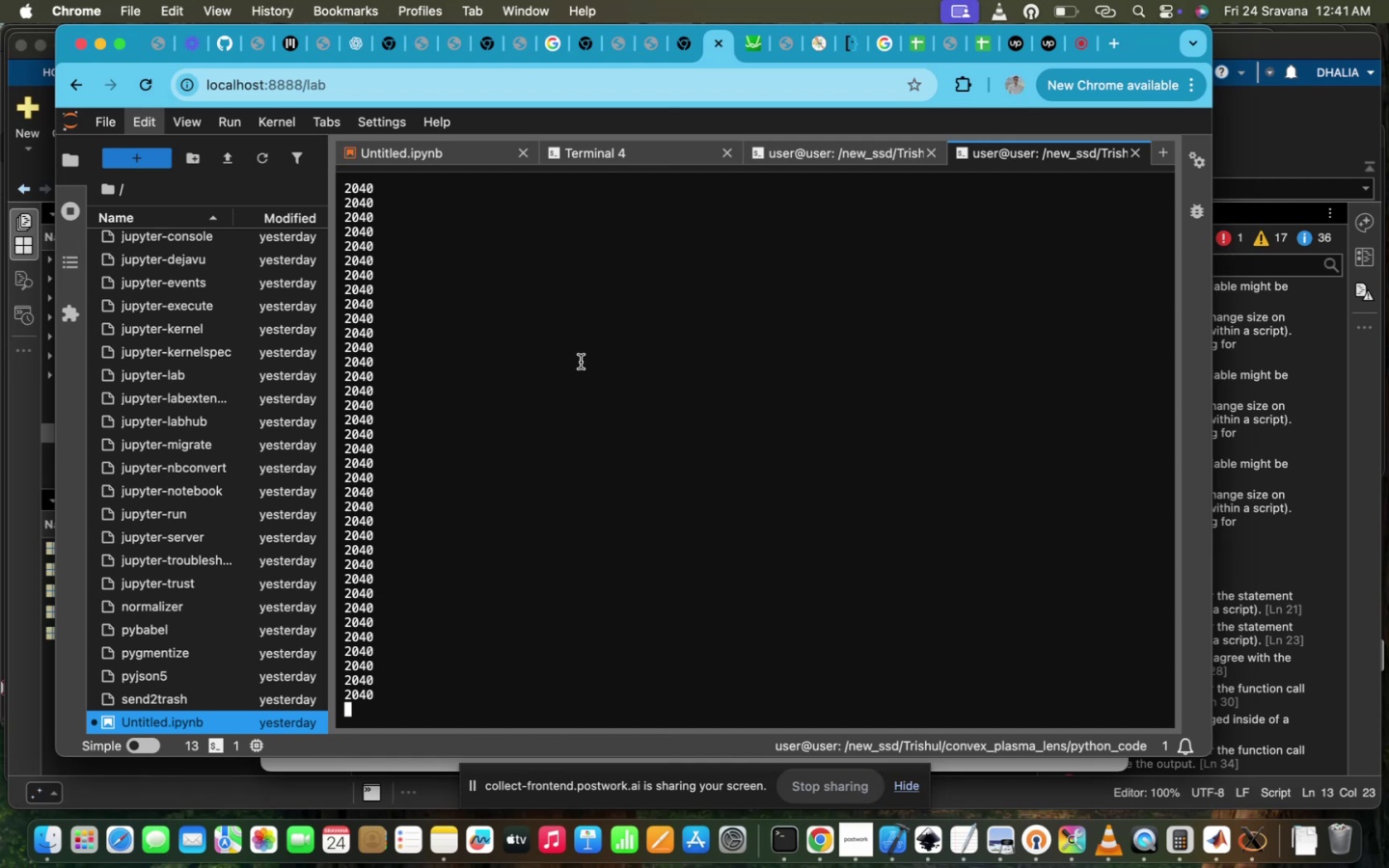 
scroll: coordinate [582, 355], scroll_direction: down, amount: 192.0
 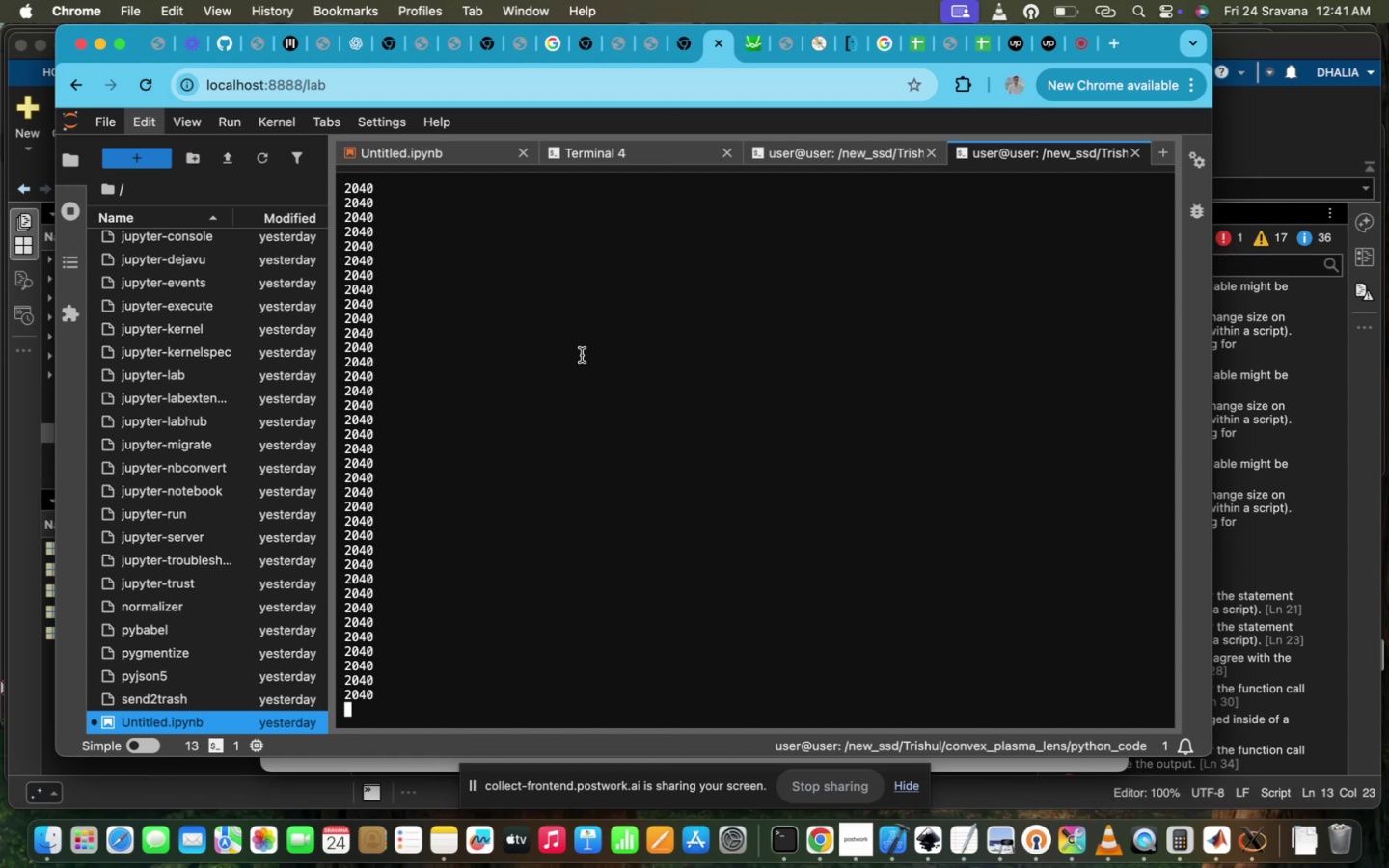 
wait(17.38)
 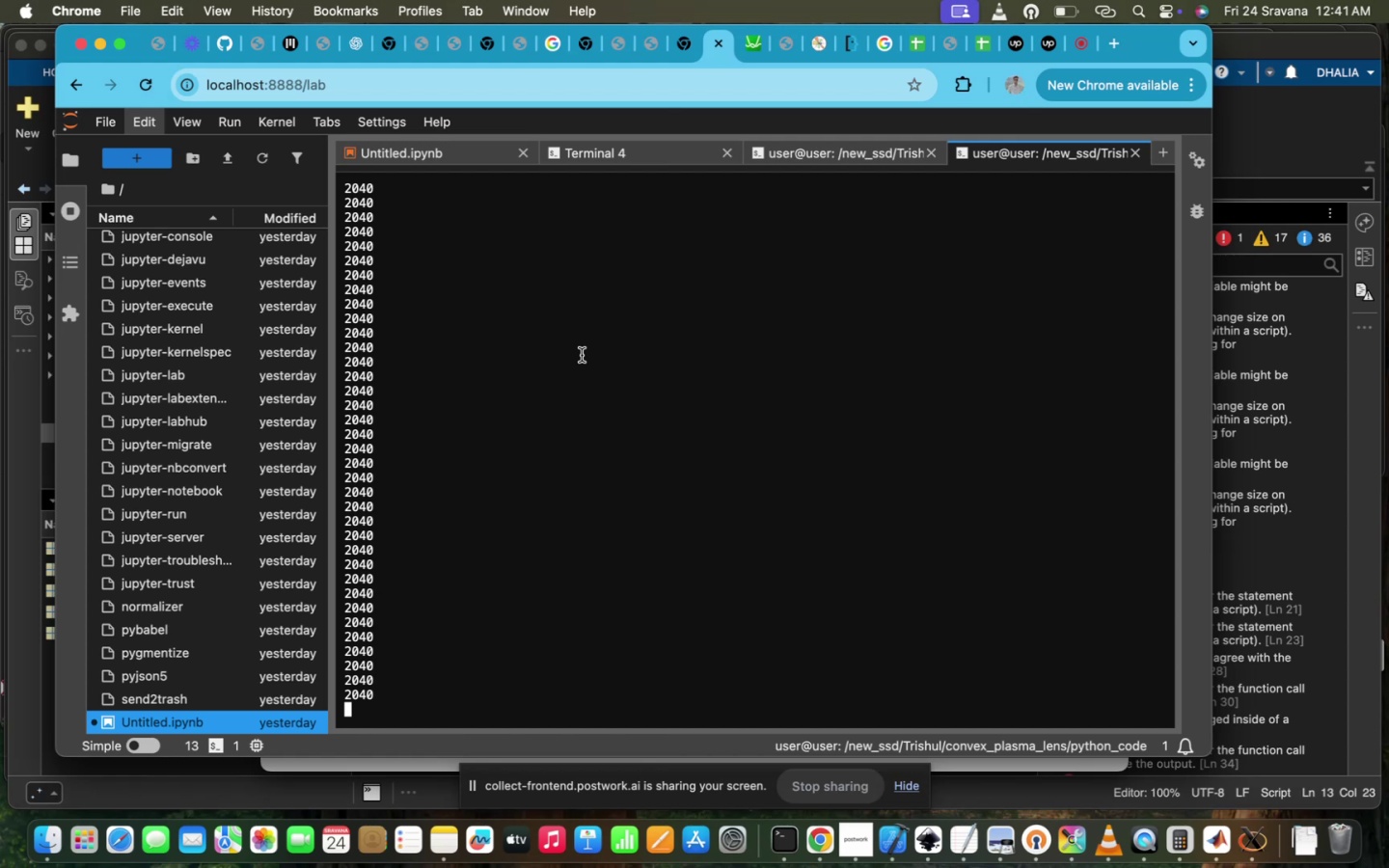 
type(ls)
 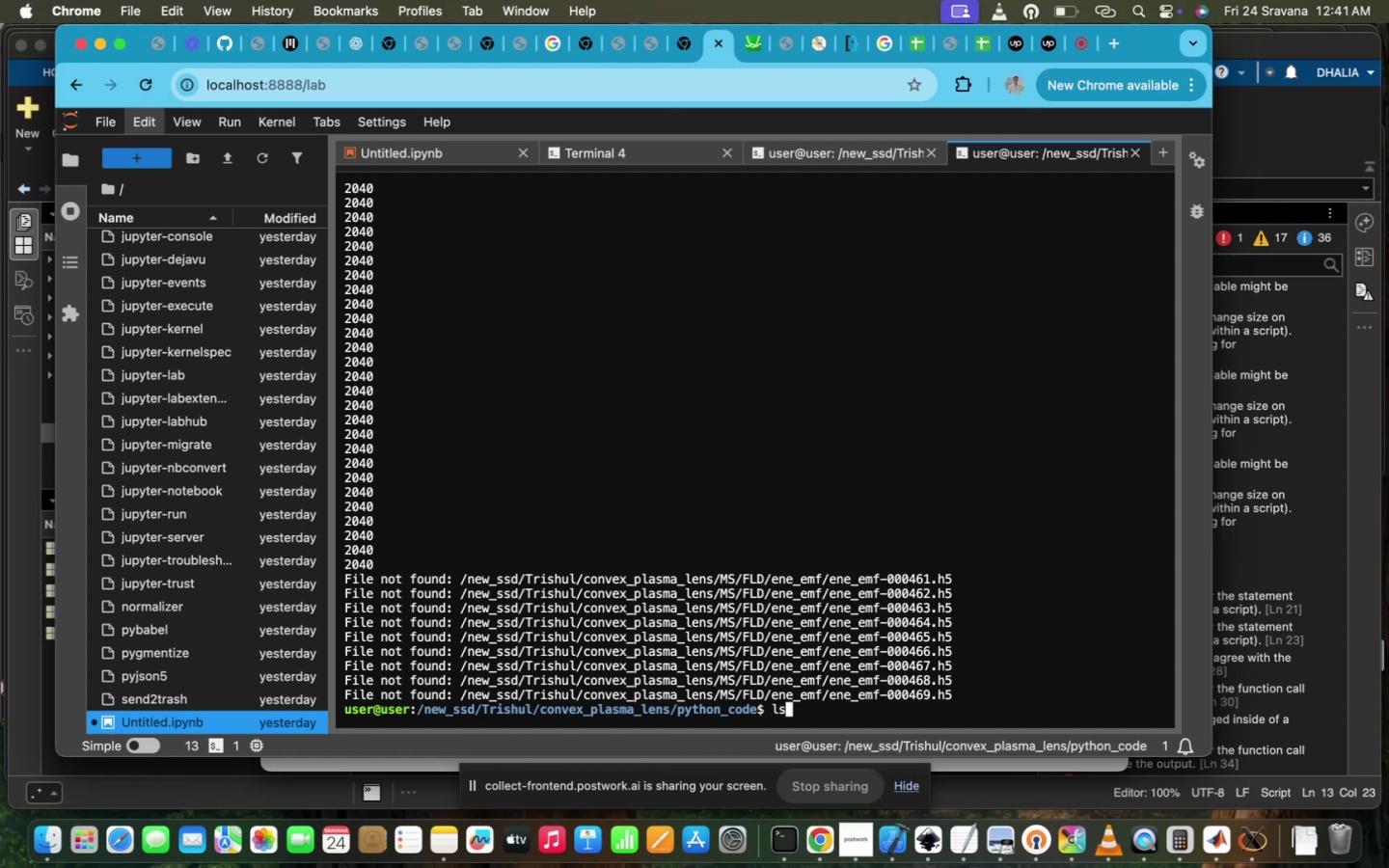 
key(Enter)
 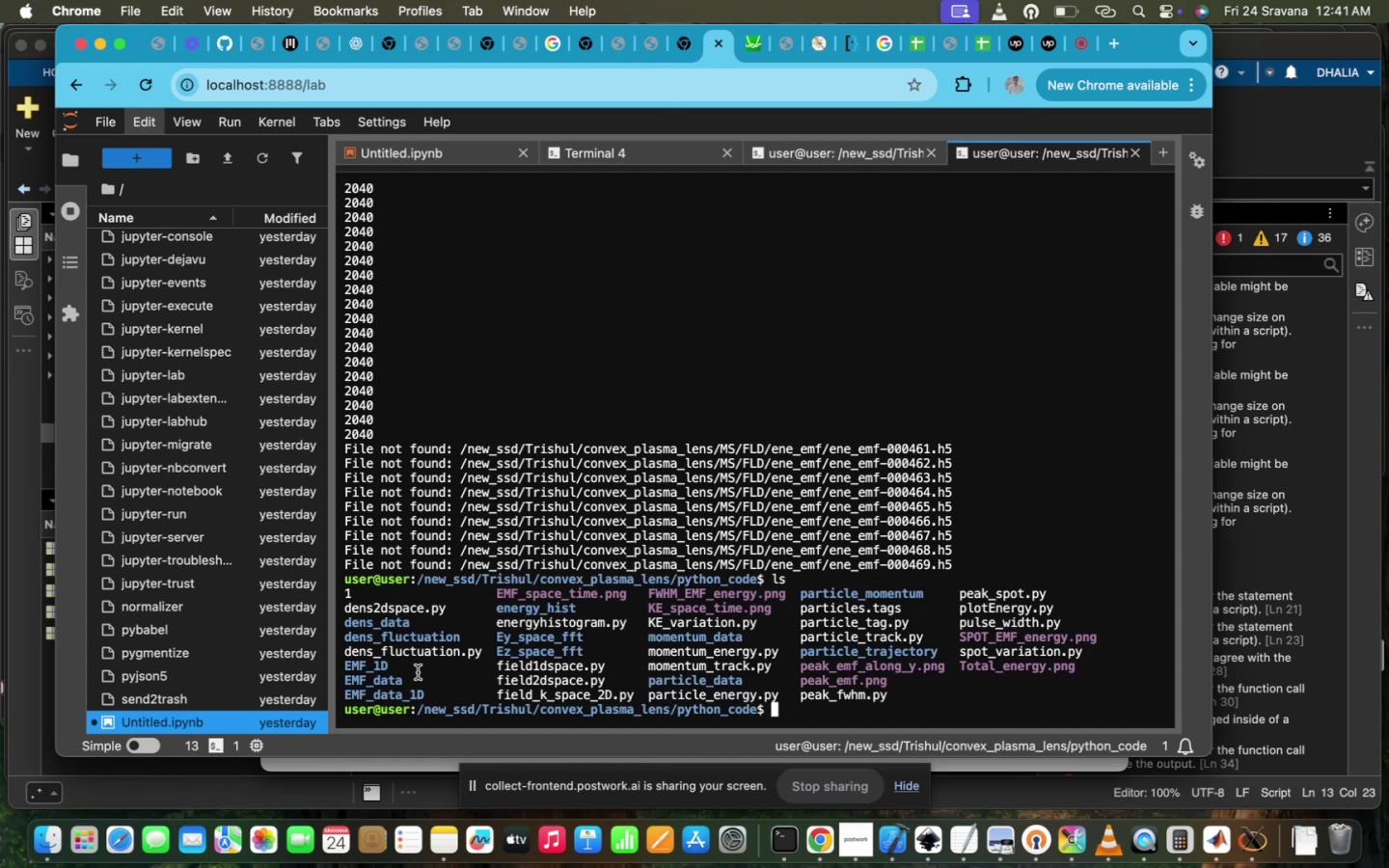 
key(ArrowUp)
 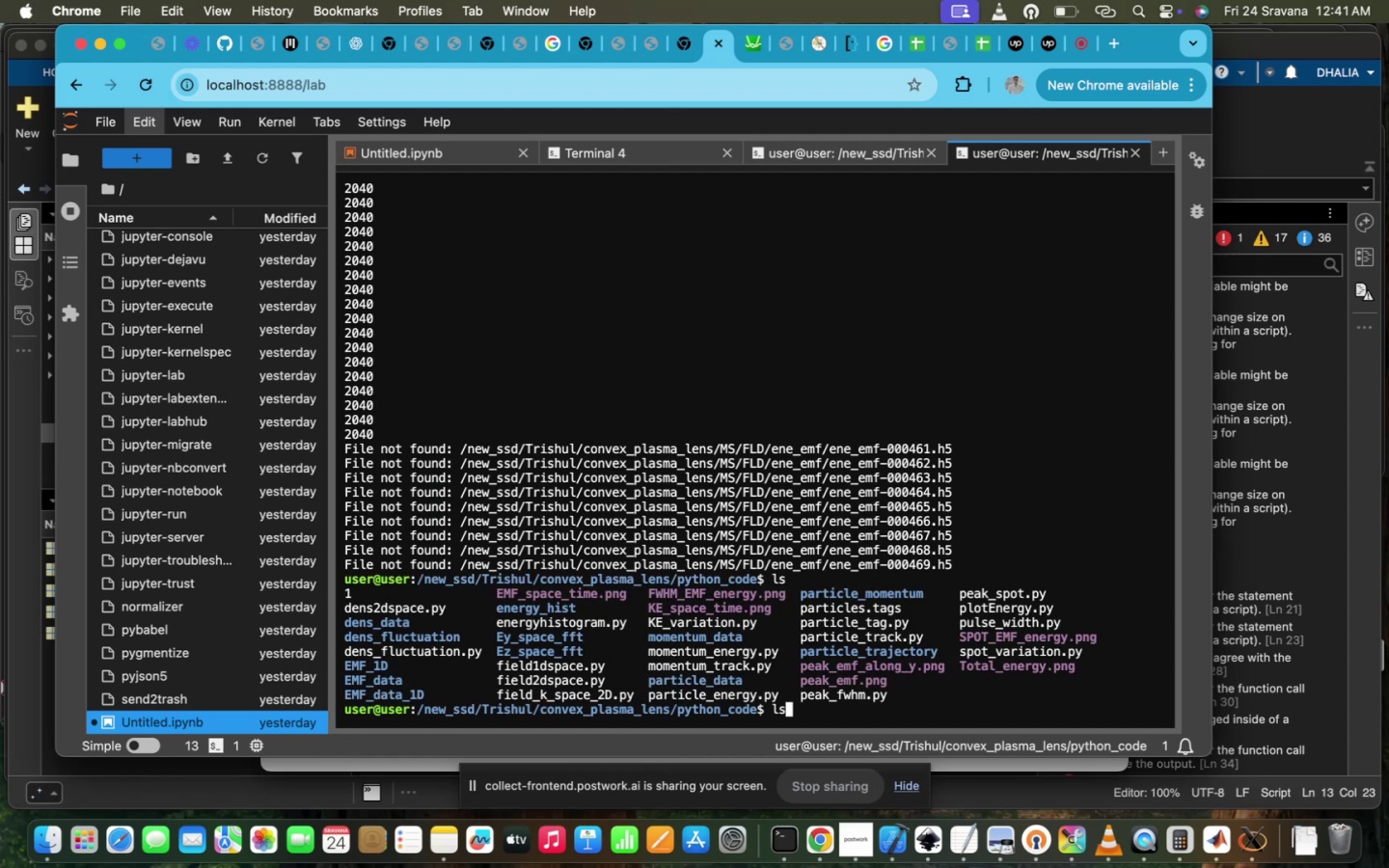 
key(ArrowUp)
 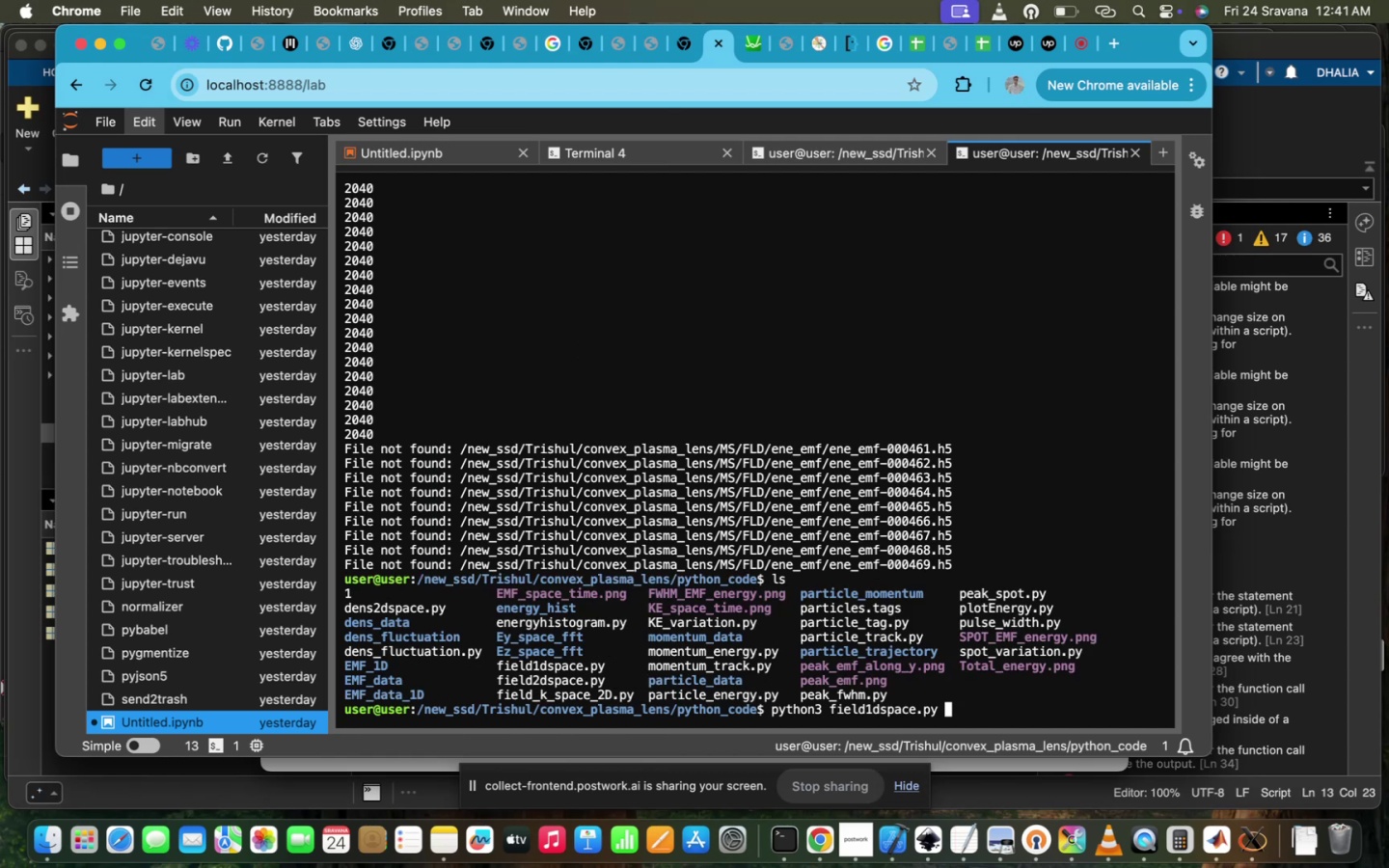 
key(ArrowUp)
 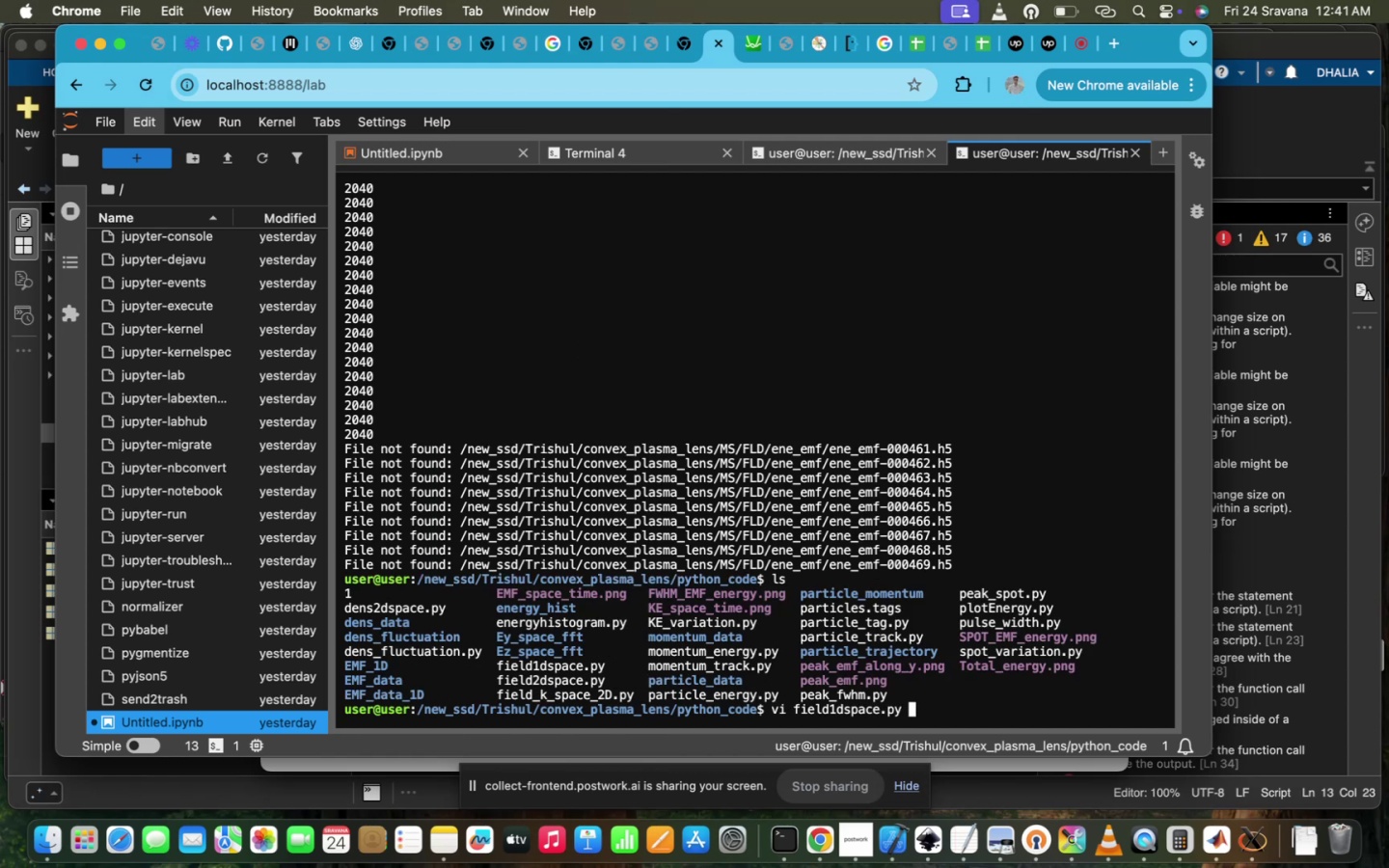 
hold_key(key=Enter, duration=0.54)
 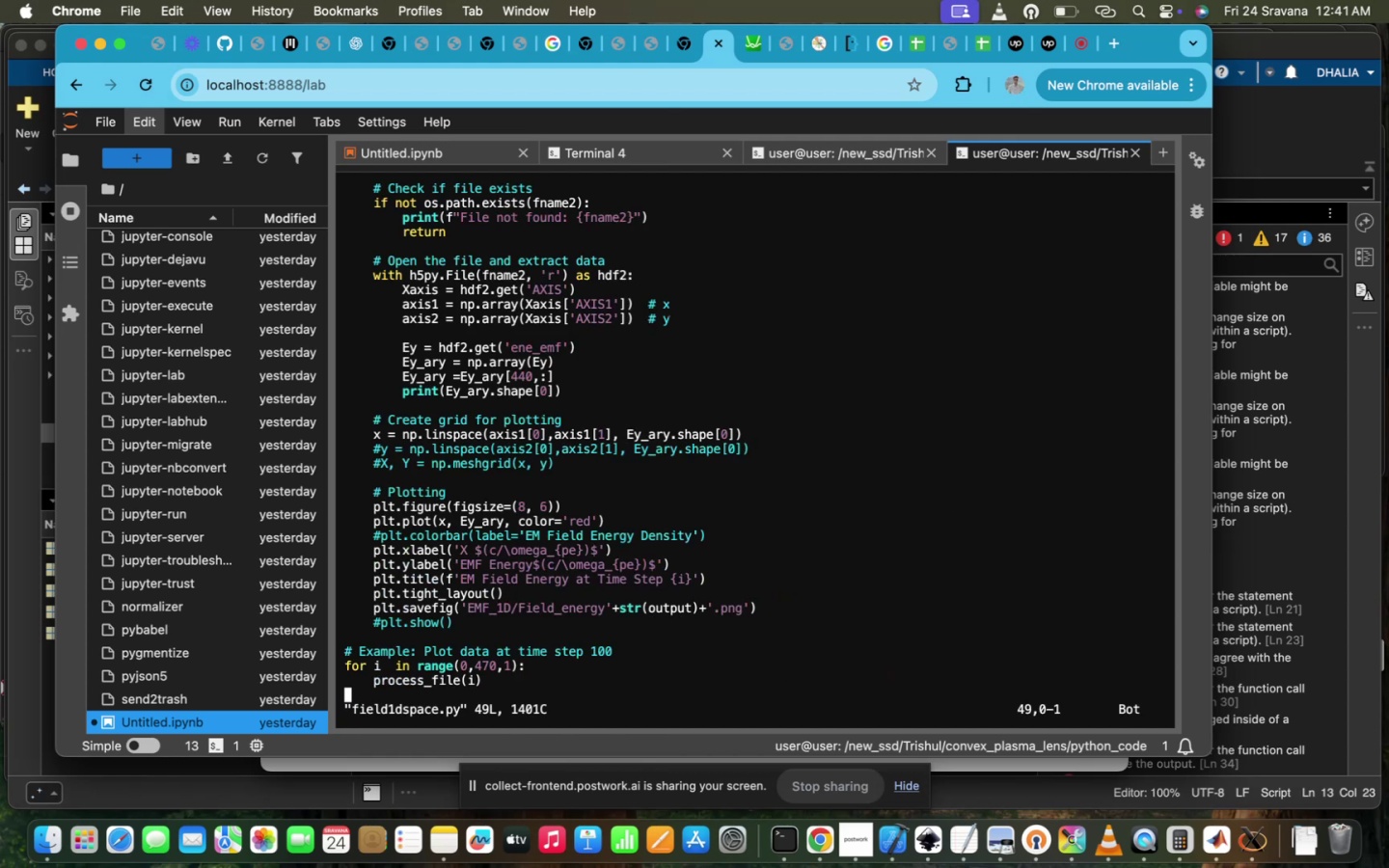 
key(Control+Z)
 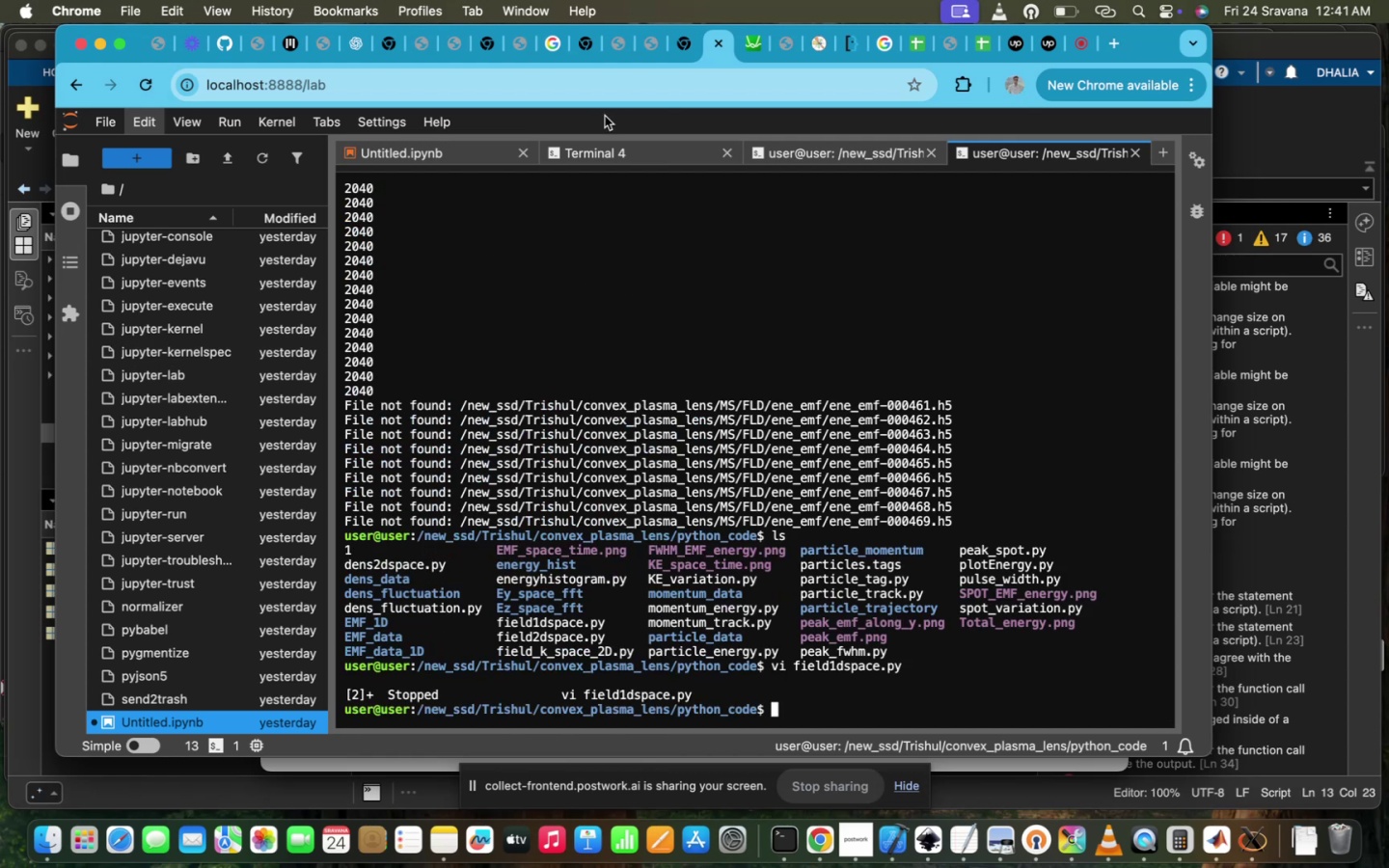 
left_click([568, 149])
 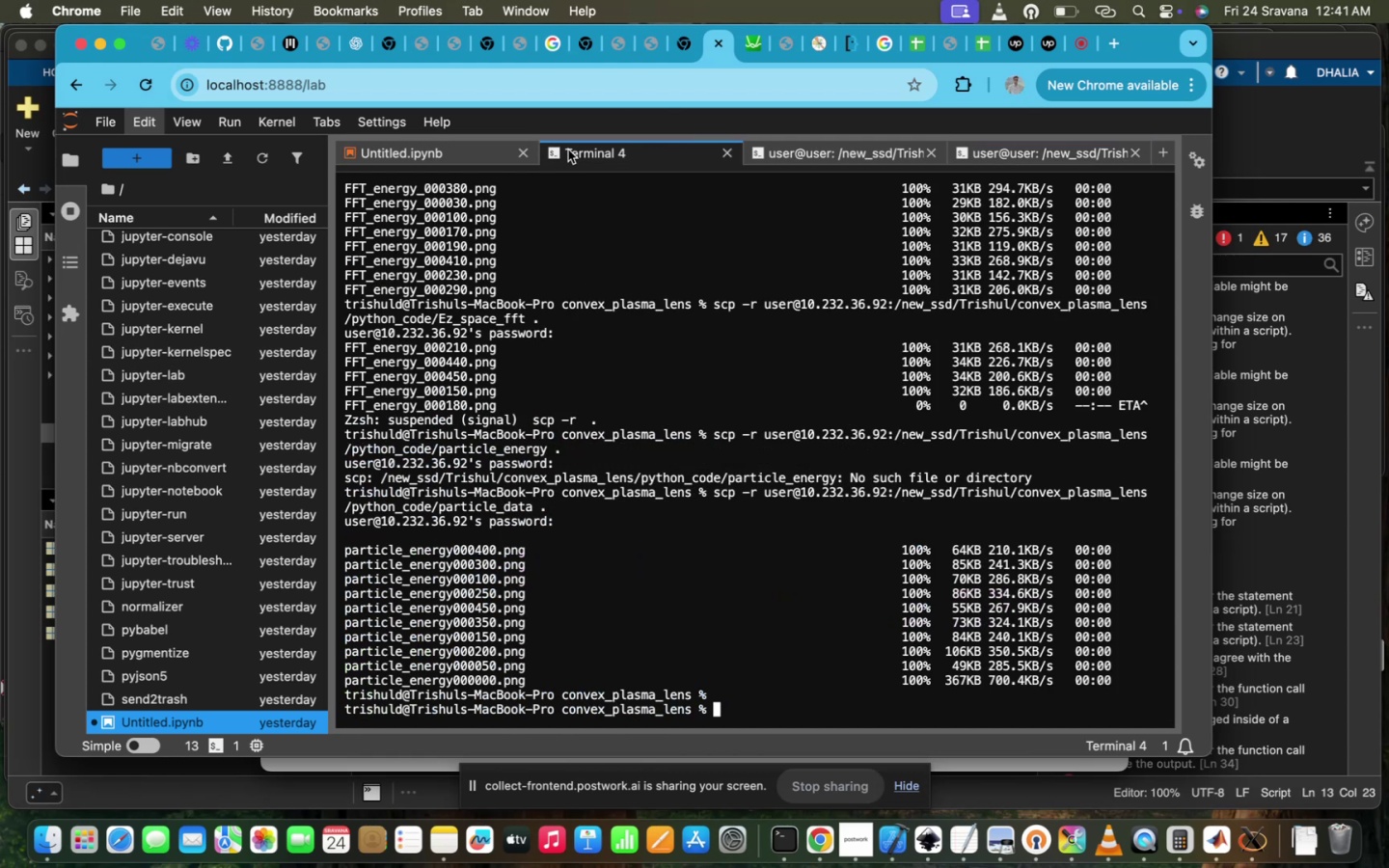 
key(ArrowUp)
 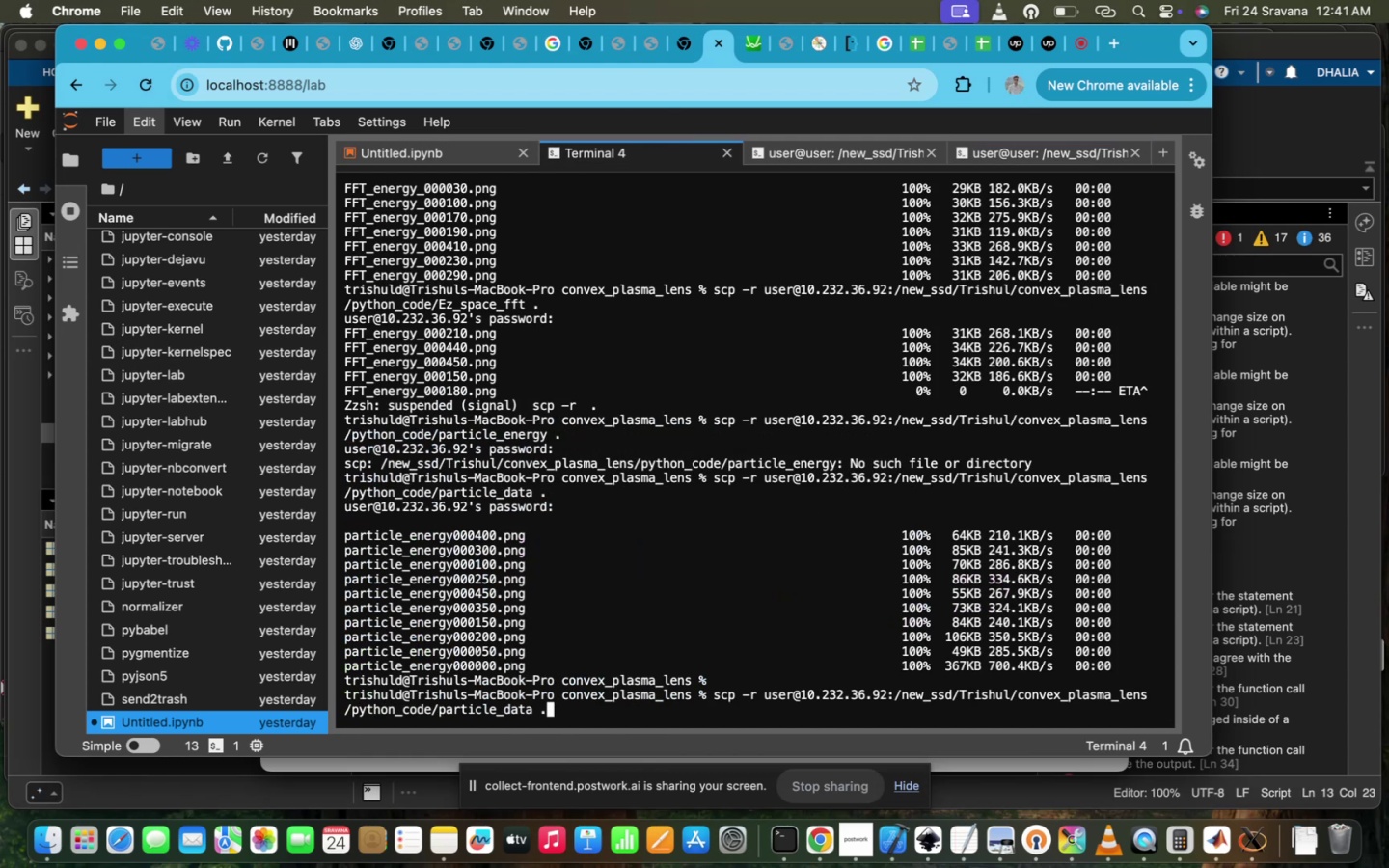 
hold_key(key=ArrowLeft, duration=0.57)
 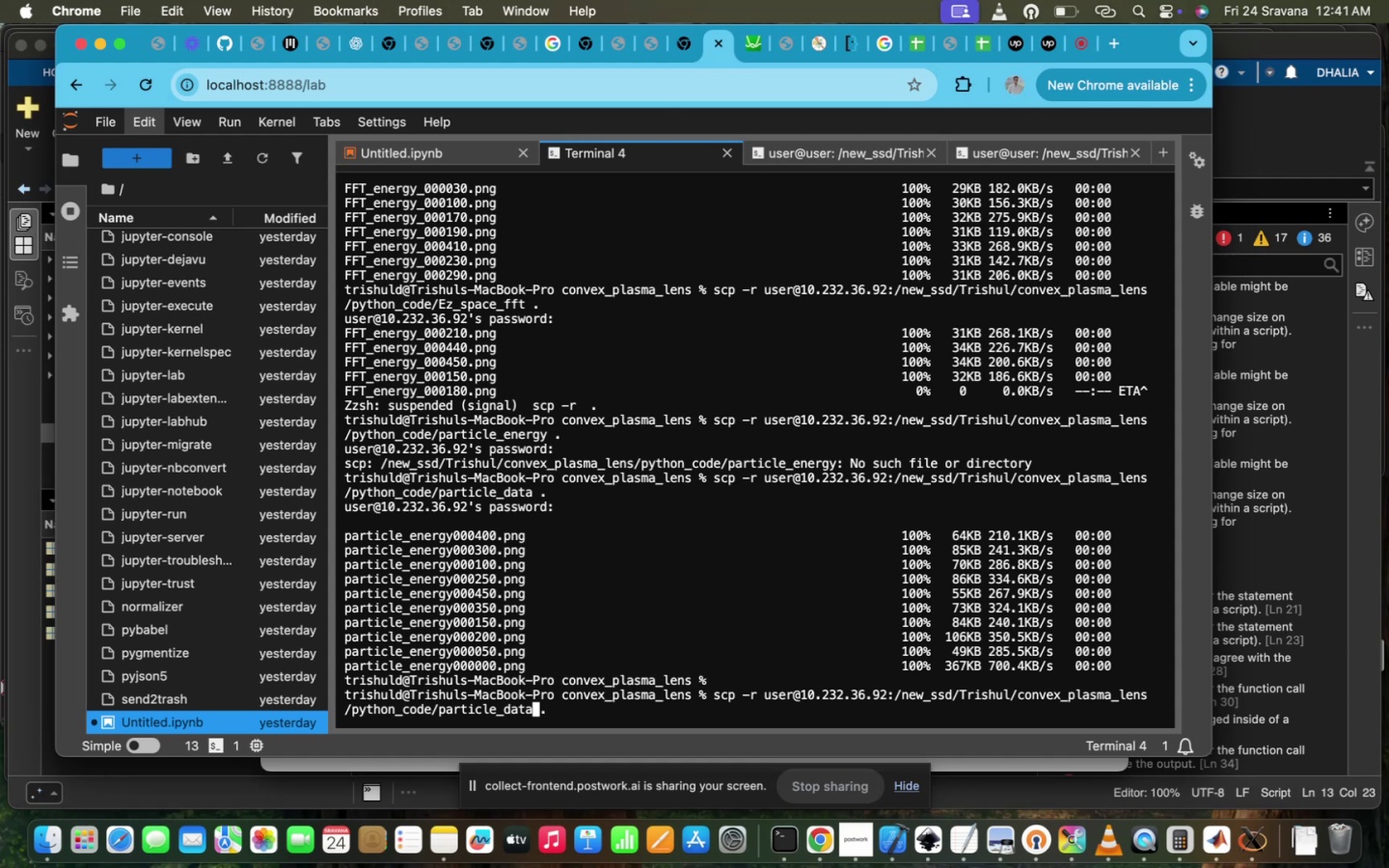 
hold_key(key=Backspace, duration=1.29)
 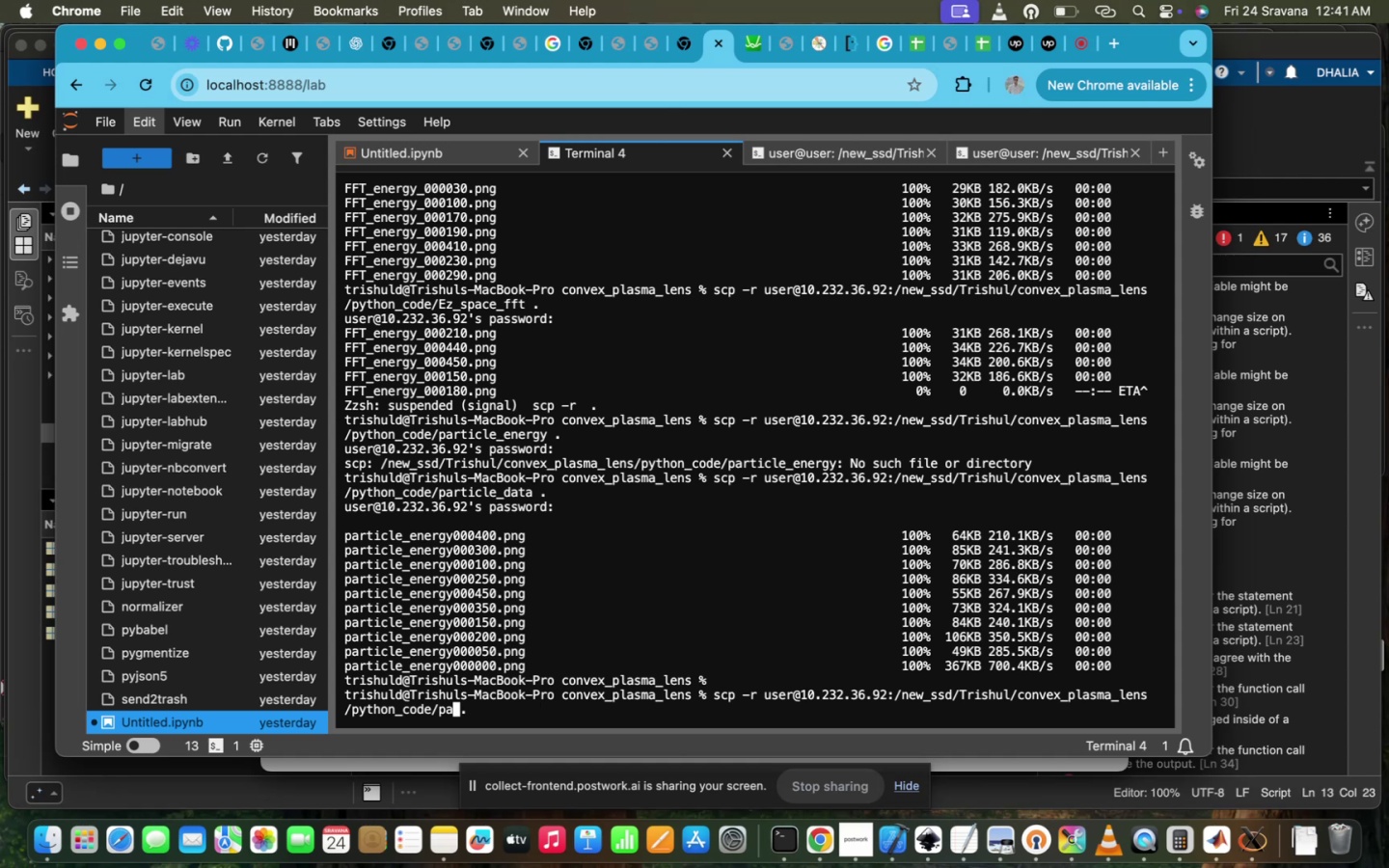 
key(Backspace)
key(Backspace)
type(EMD)
key(Backspace)
type(F_1D)
 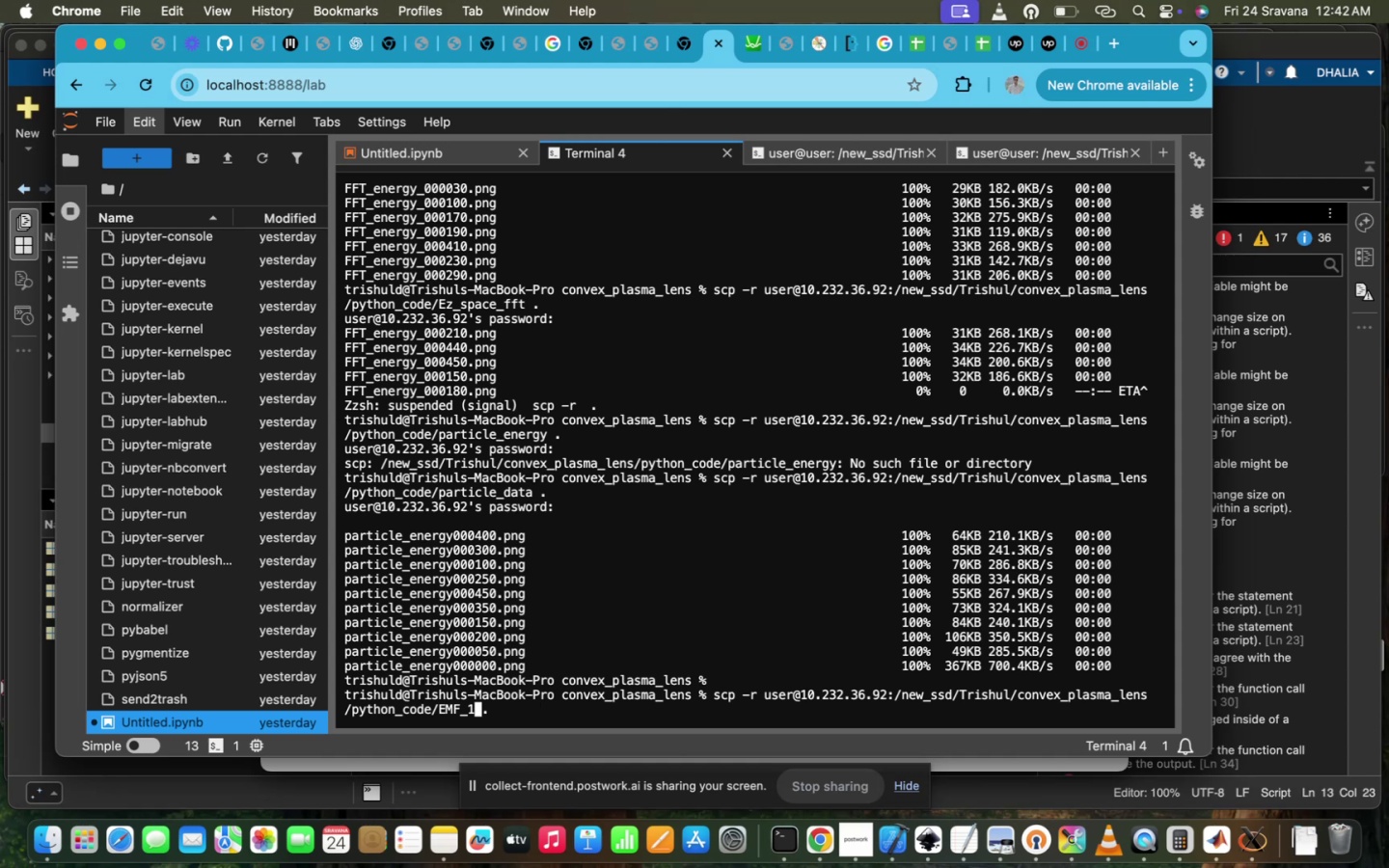 
key(Enter)
 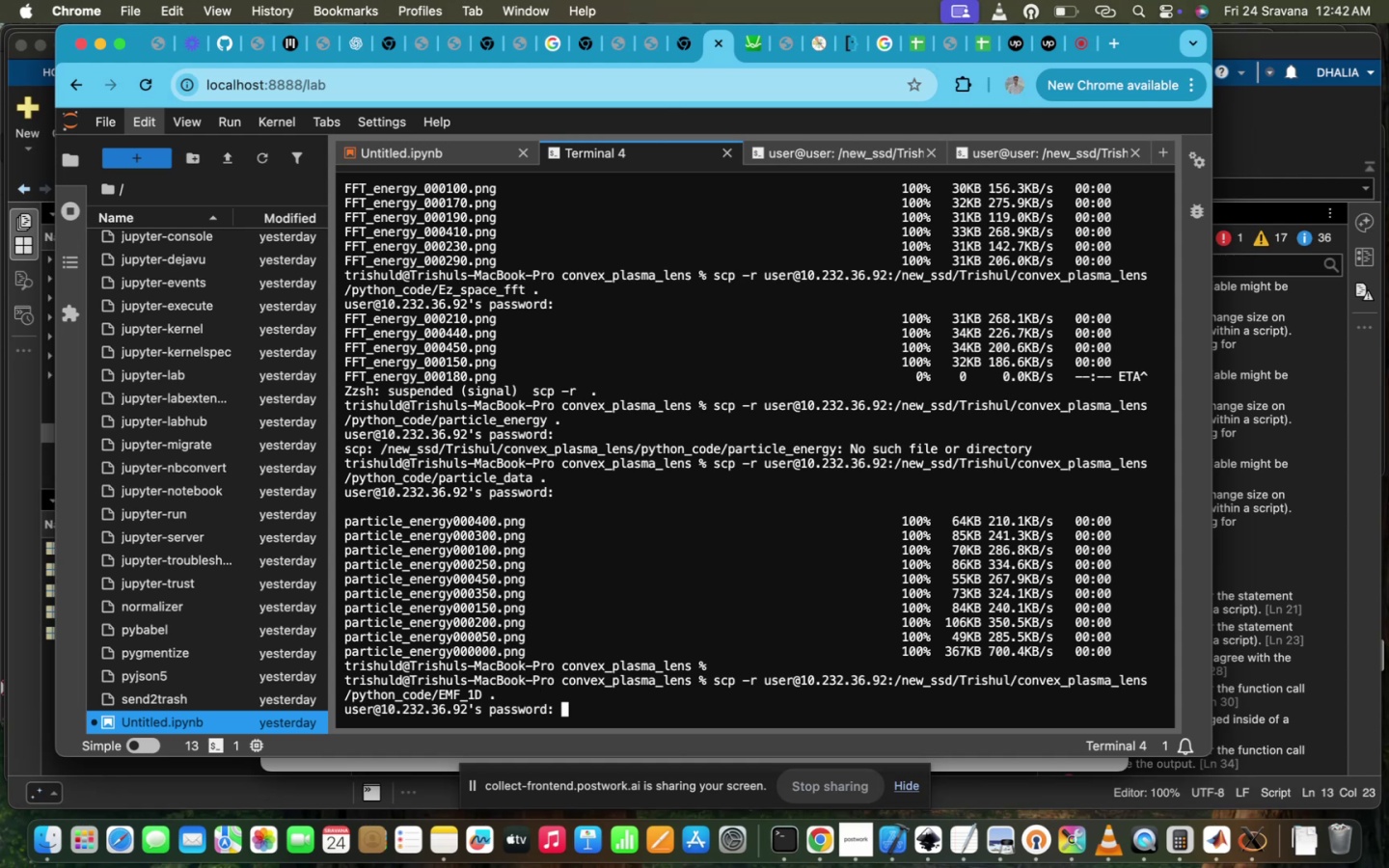 
type(ppl@iitd)
 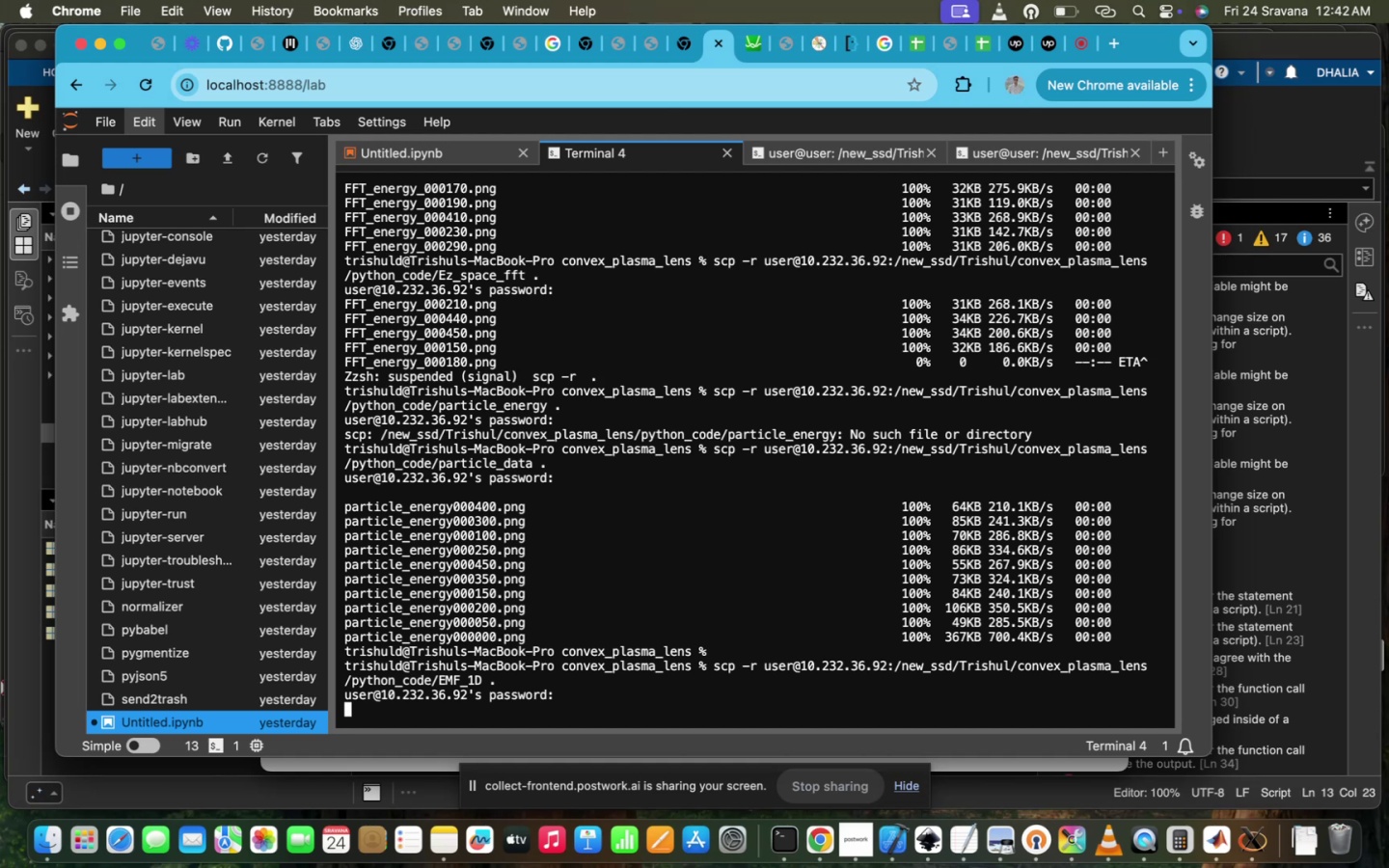 
 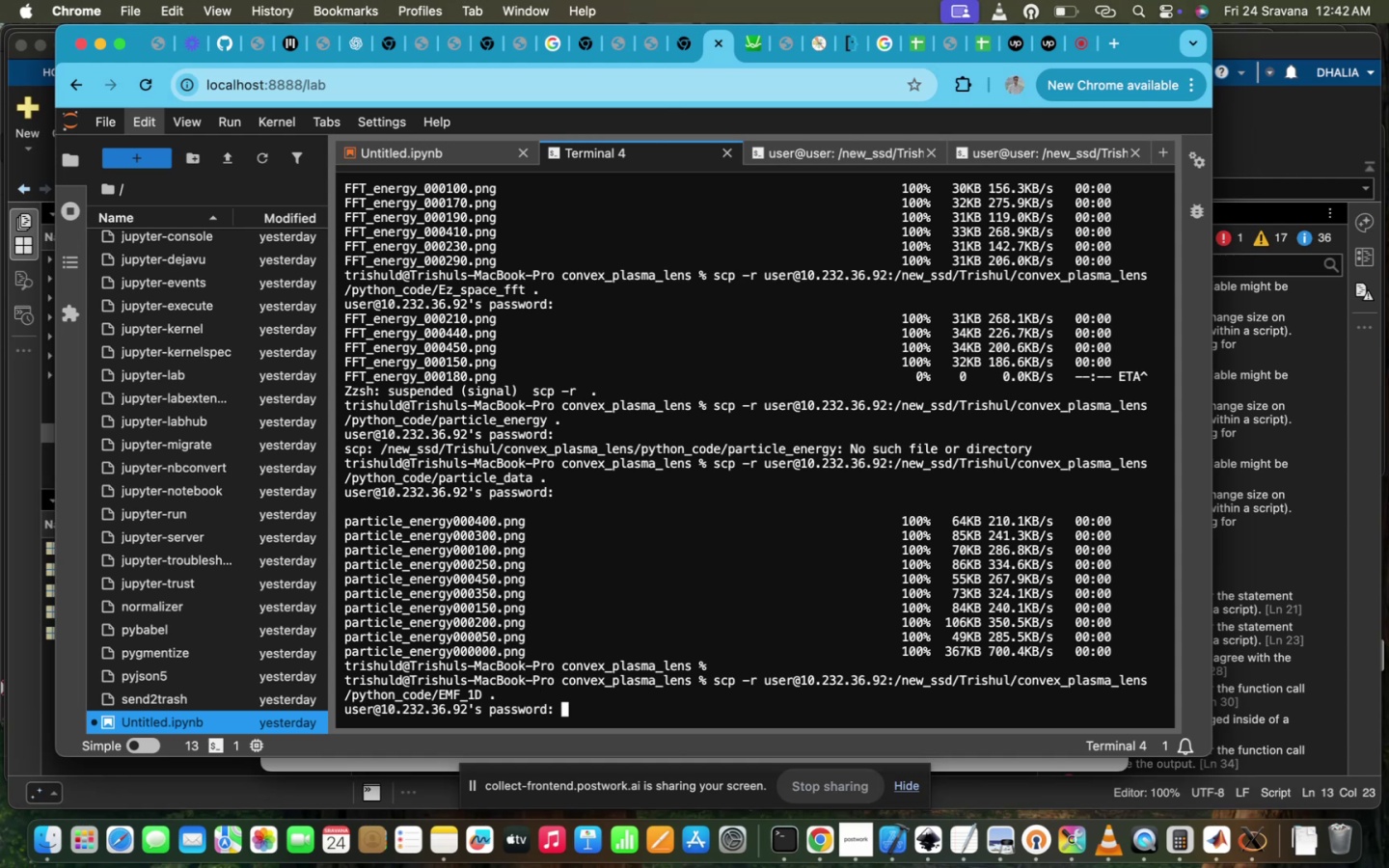 
key(Enter)
 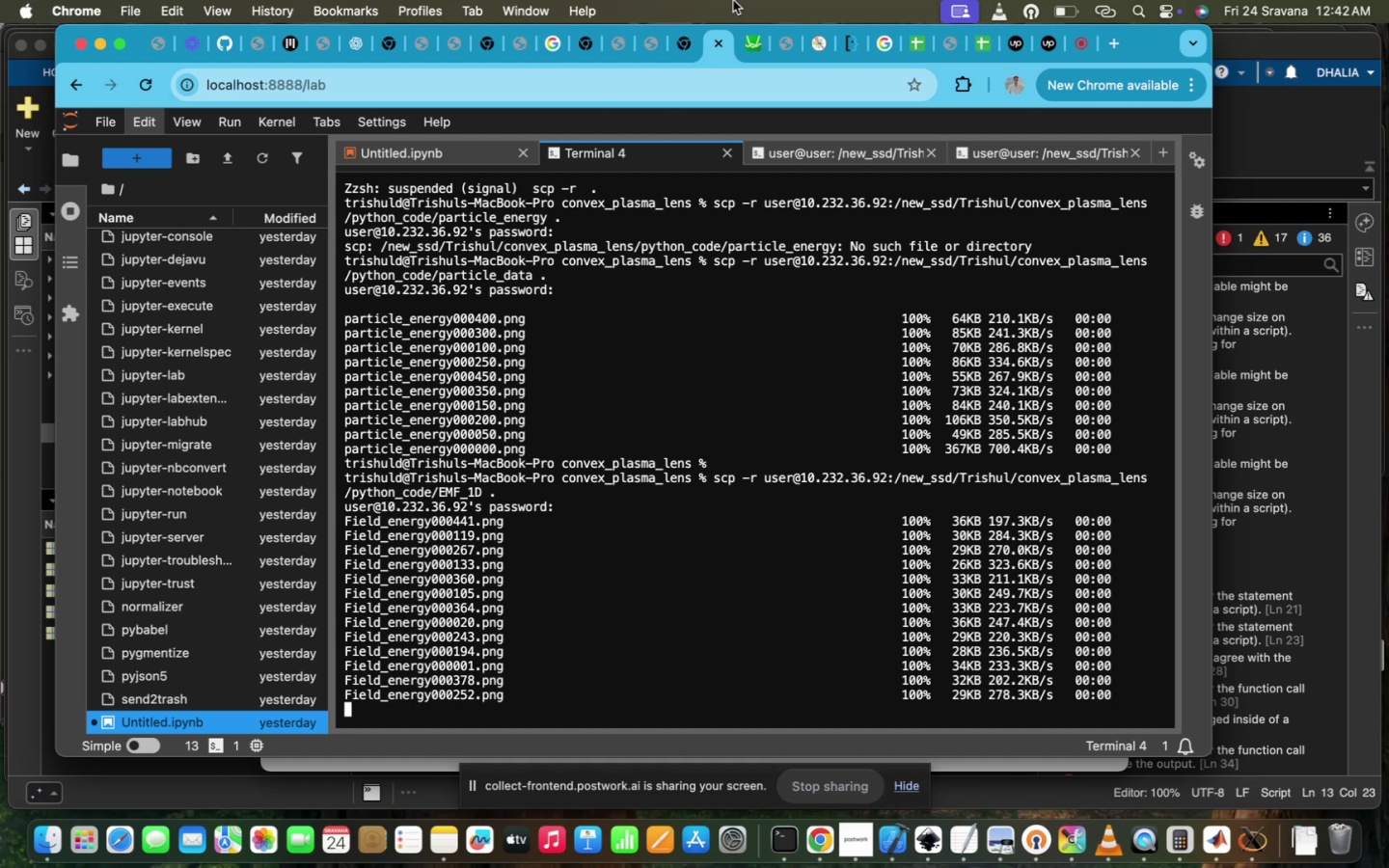 
wait(5.06)
 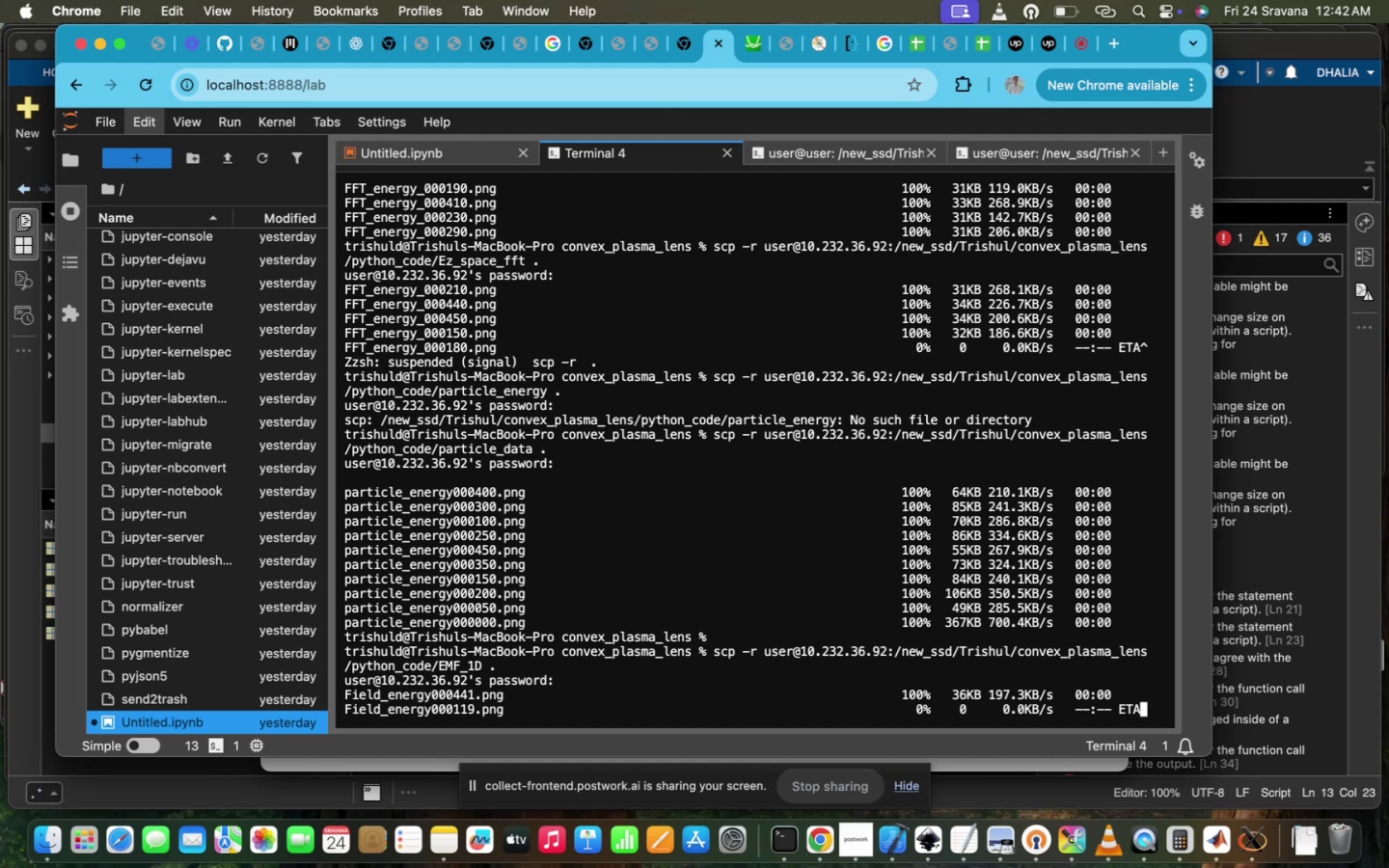 
left_click([1033, 148])
 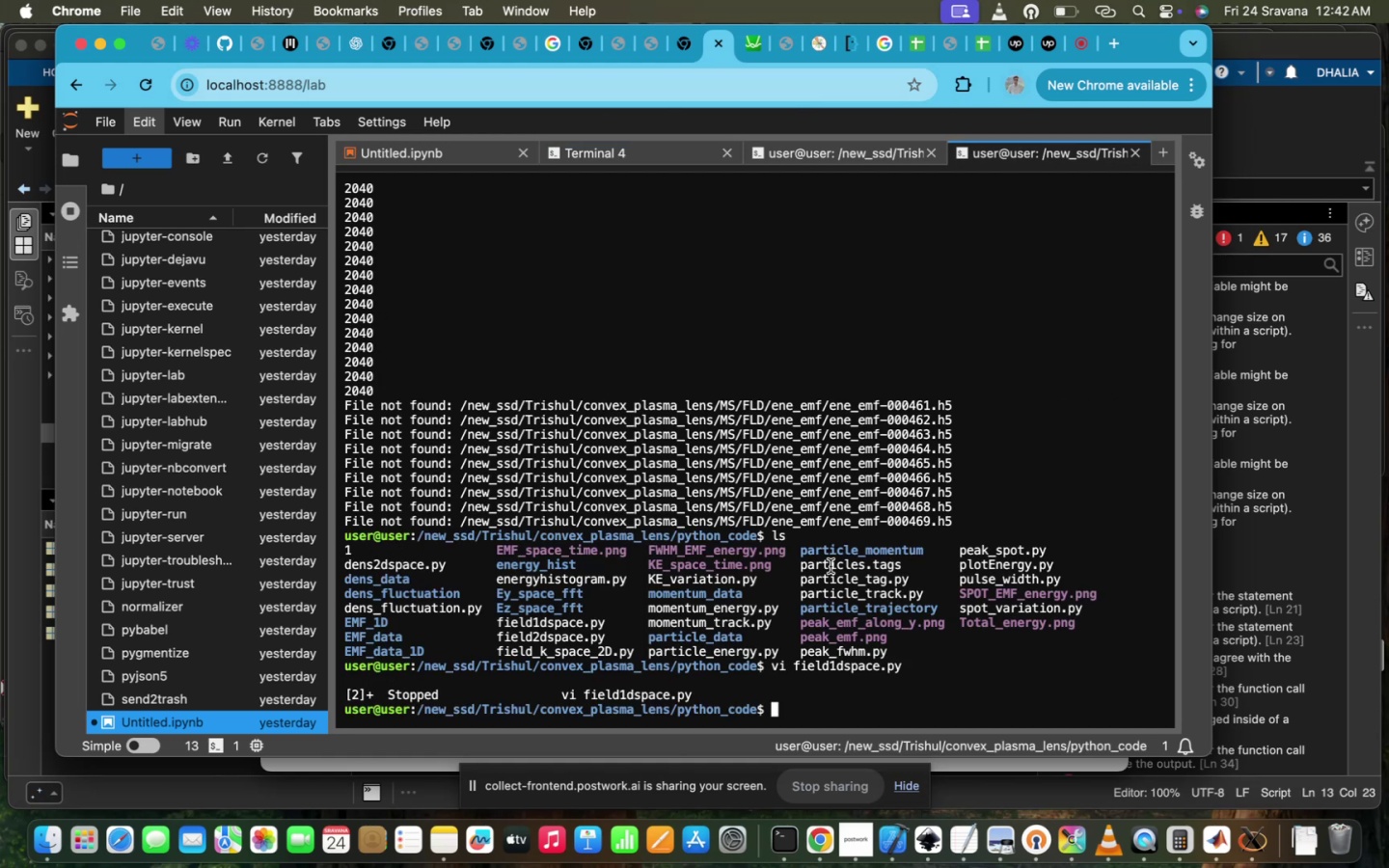 
type(vi de)
key(Tab)
type(_)
key(Tab)
key(Tab)
type(f)
key(Tab)
 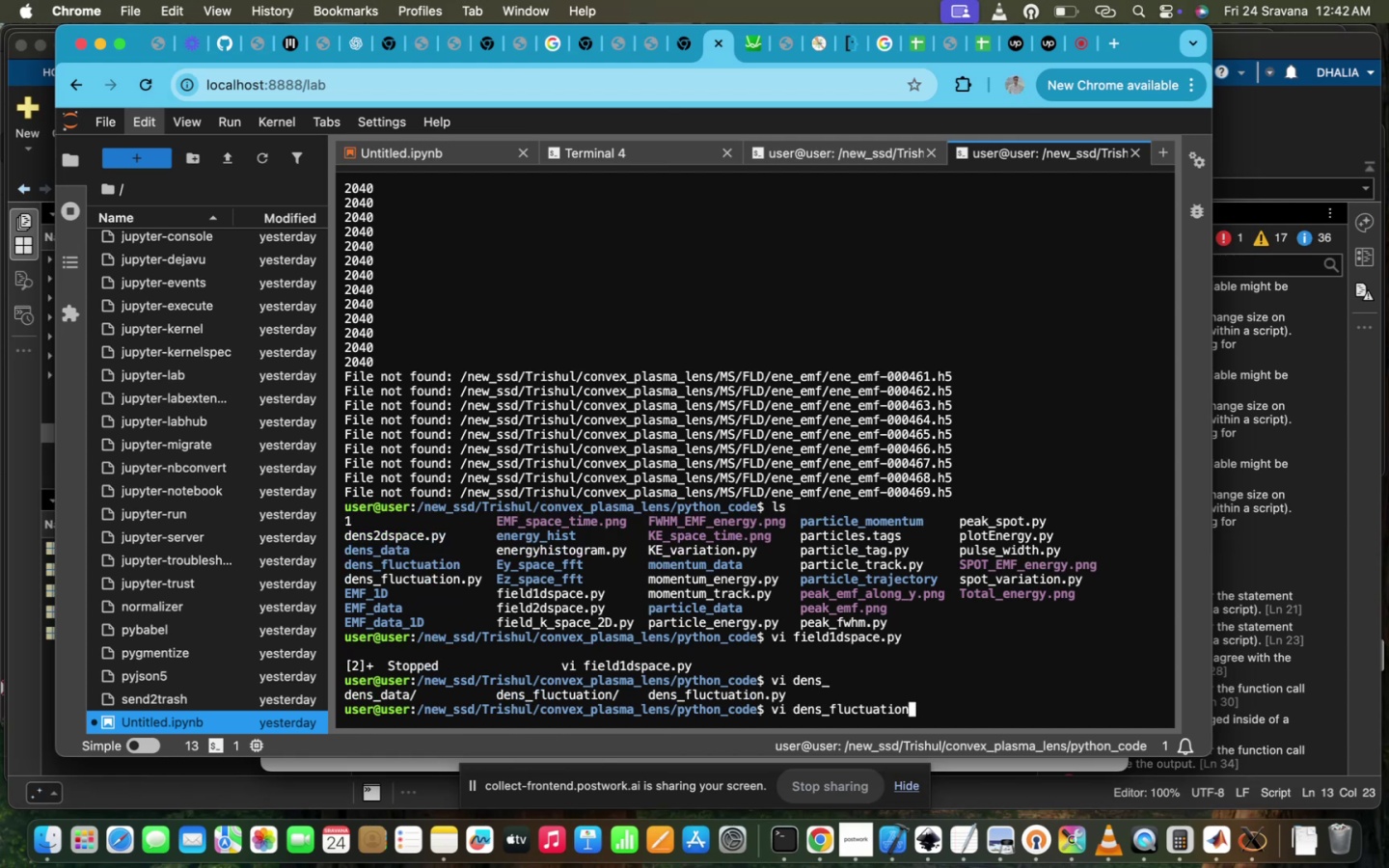 
hold_key(key=Enter, duration=0.41)
 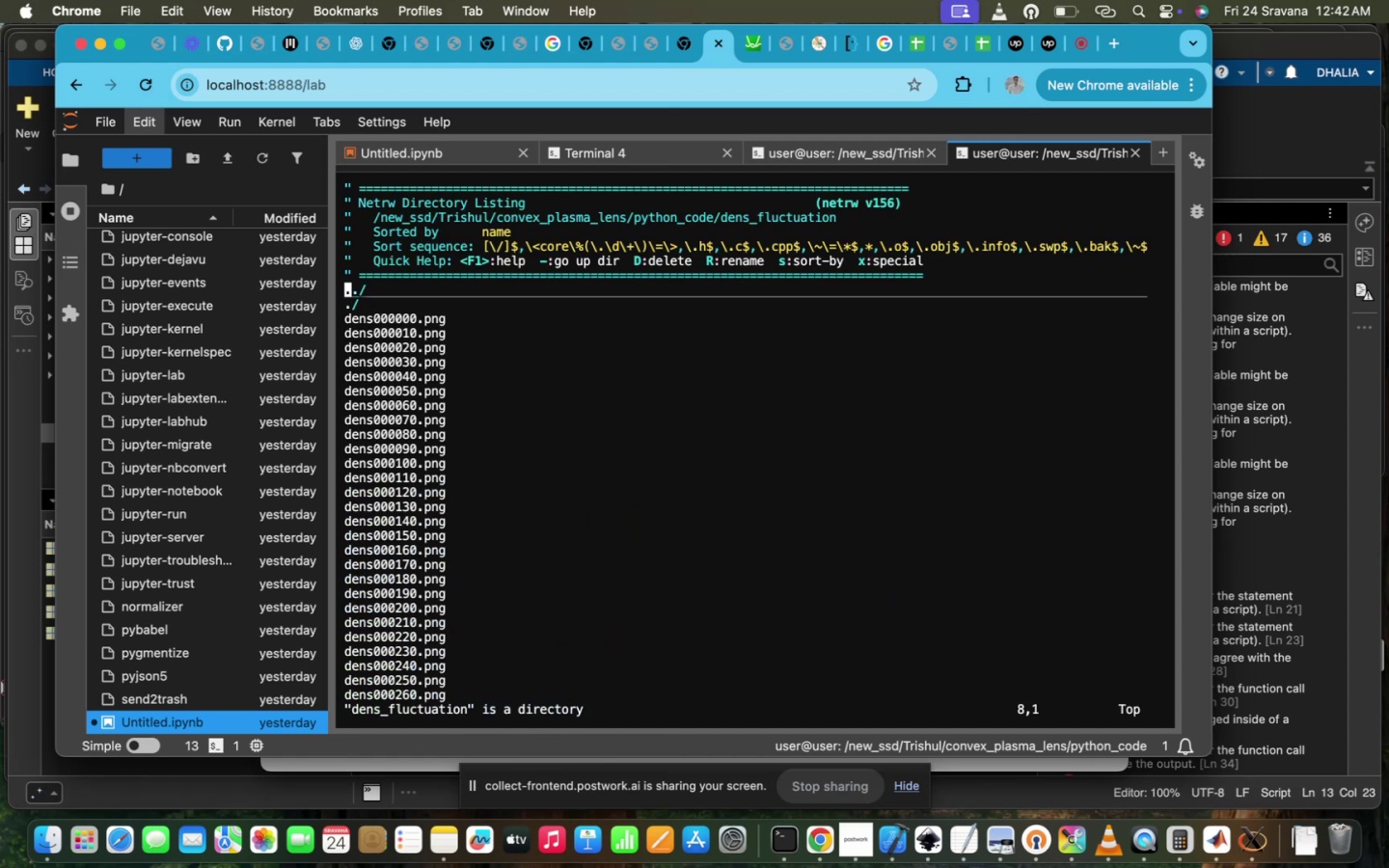 
key(Control+Z)
 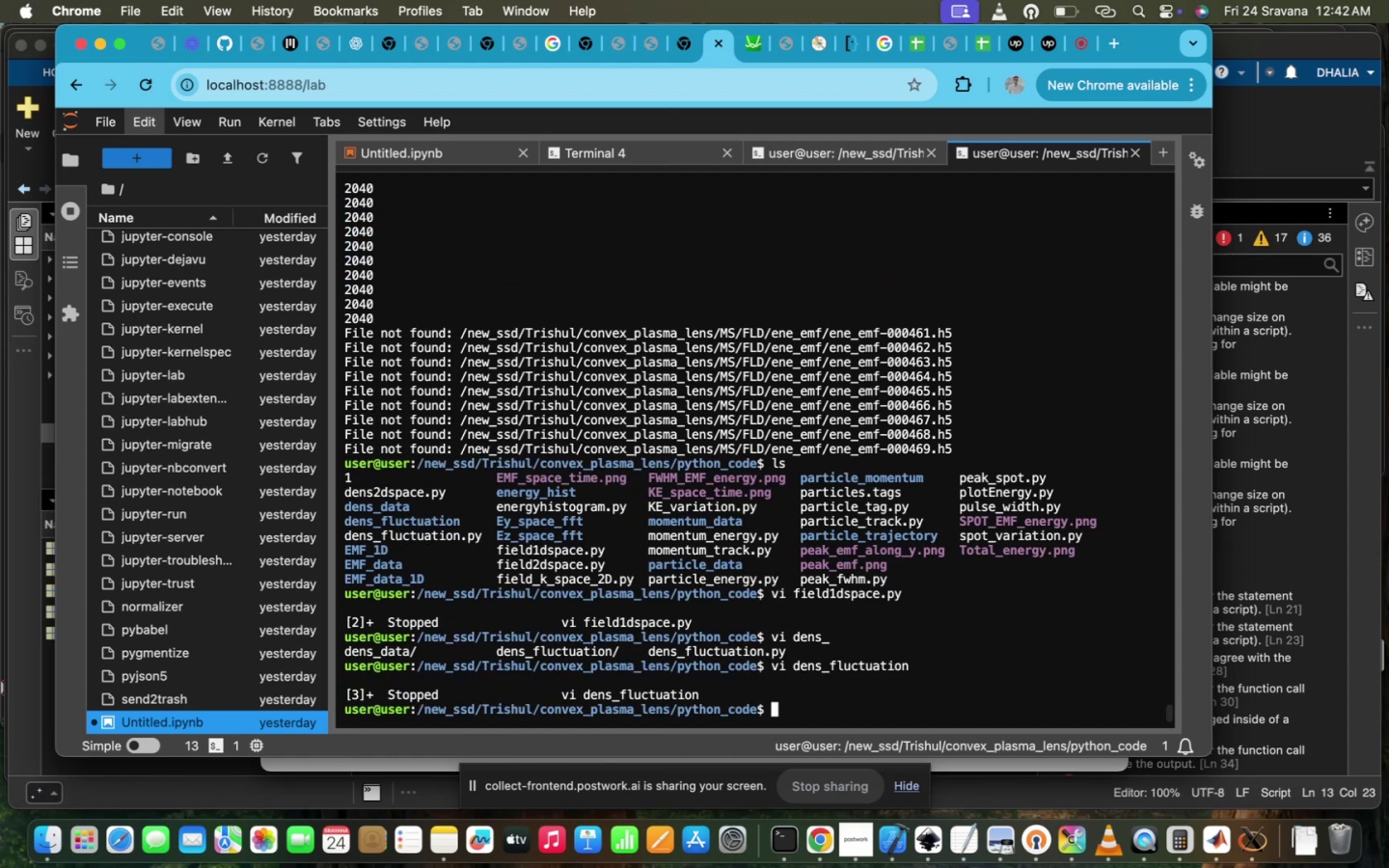 
key(ArrowUp)
 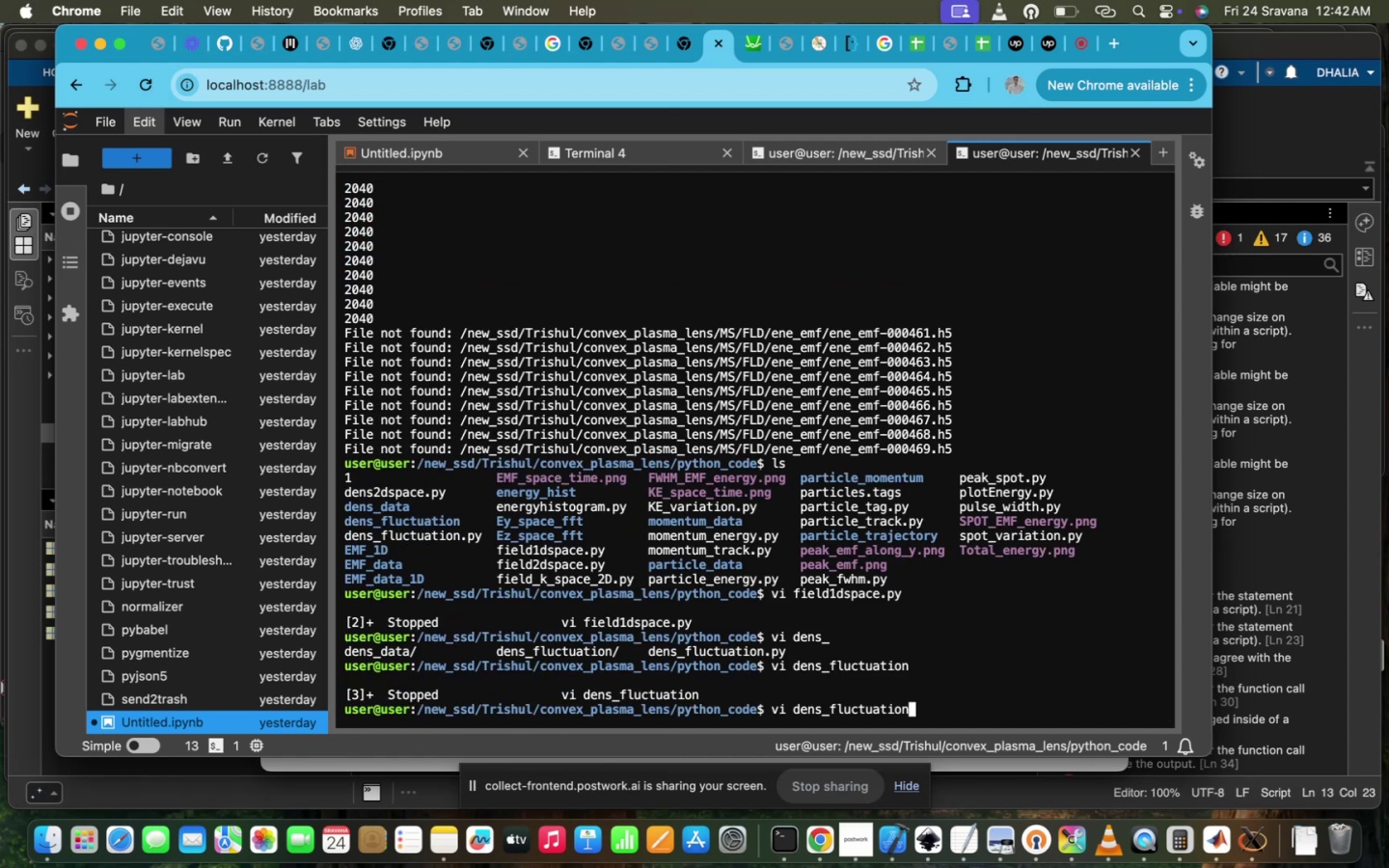 
key(Period)
 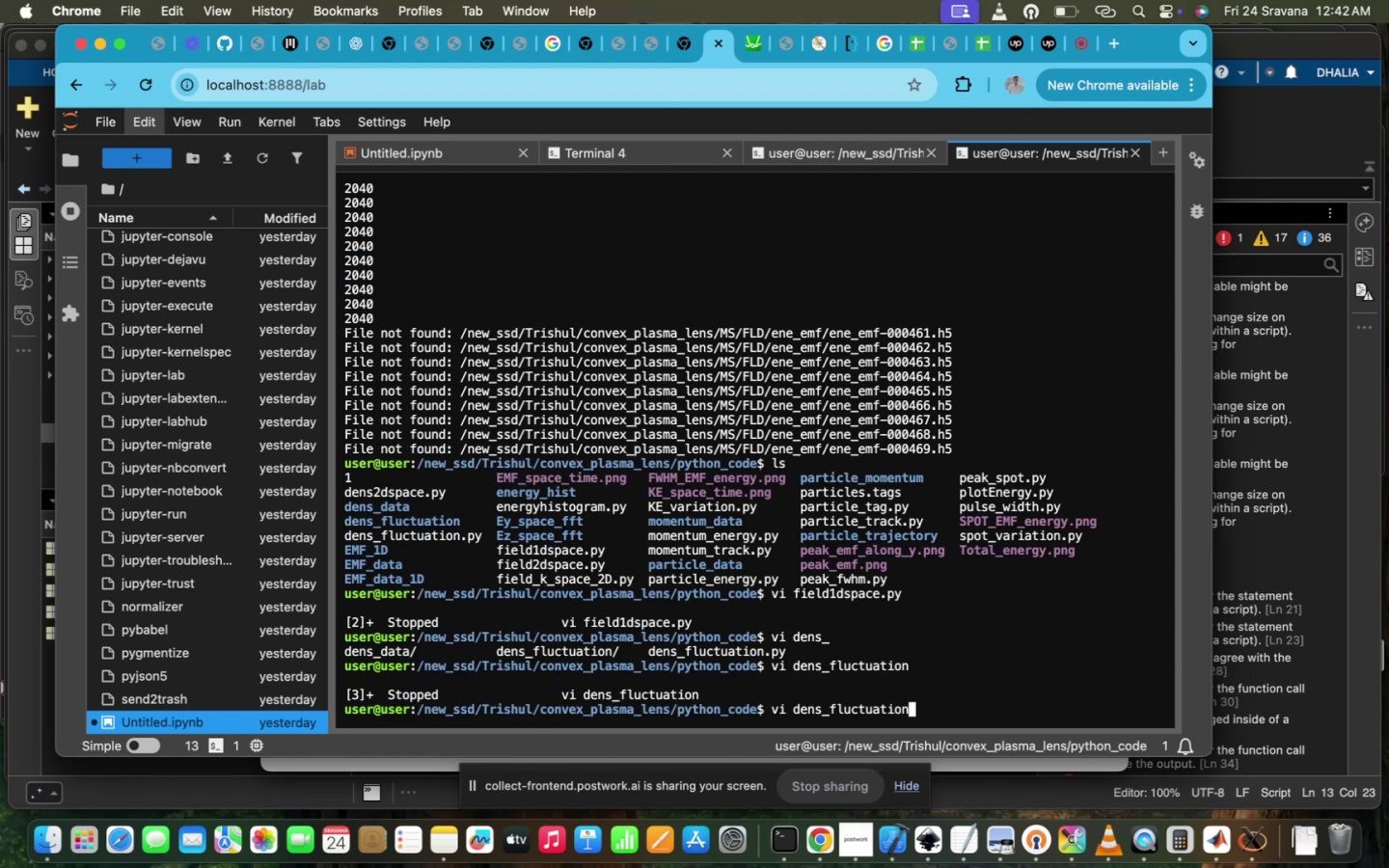 
key(Tab)
 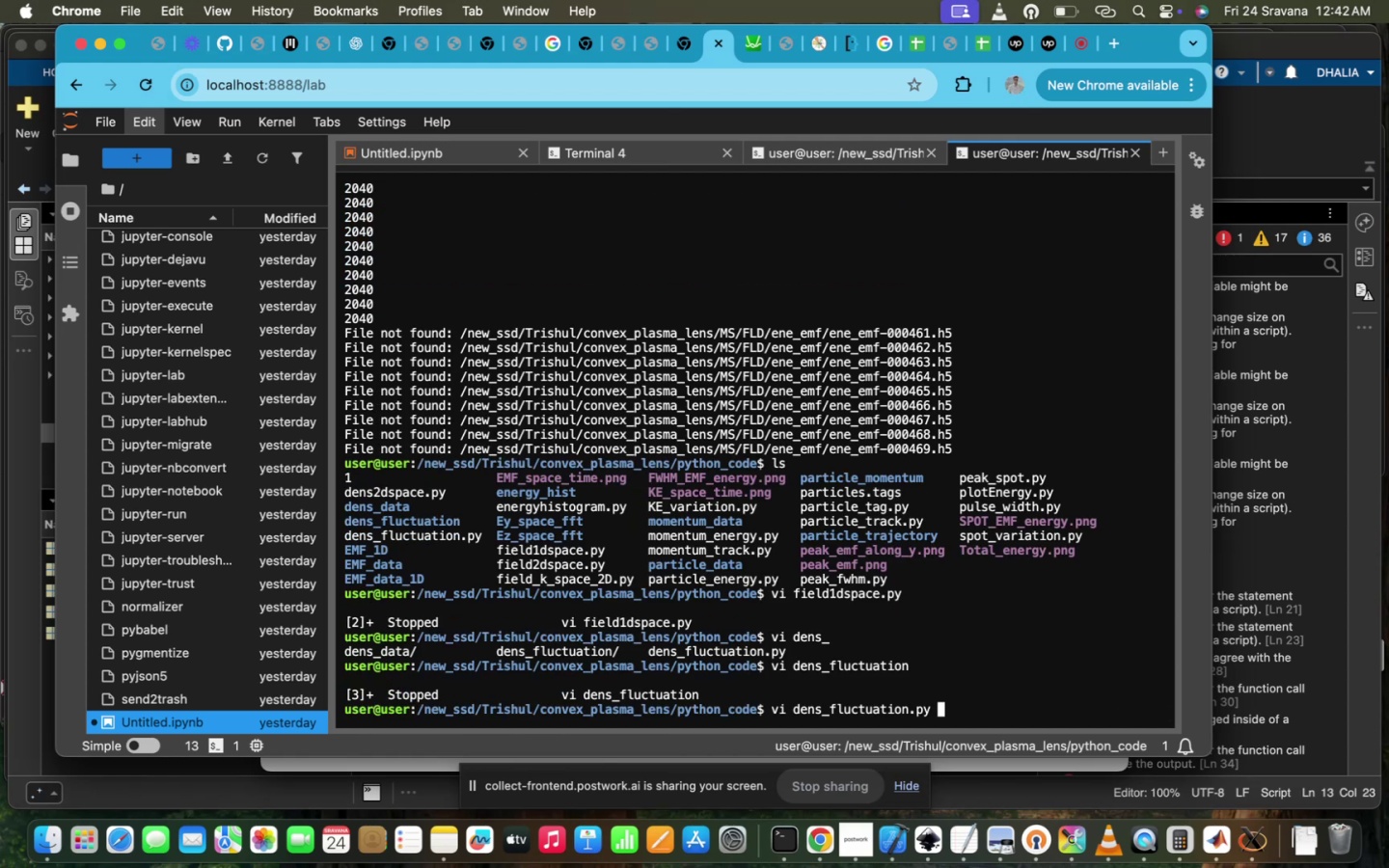 
key(Enter)
 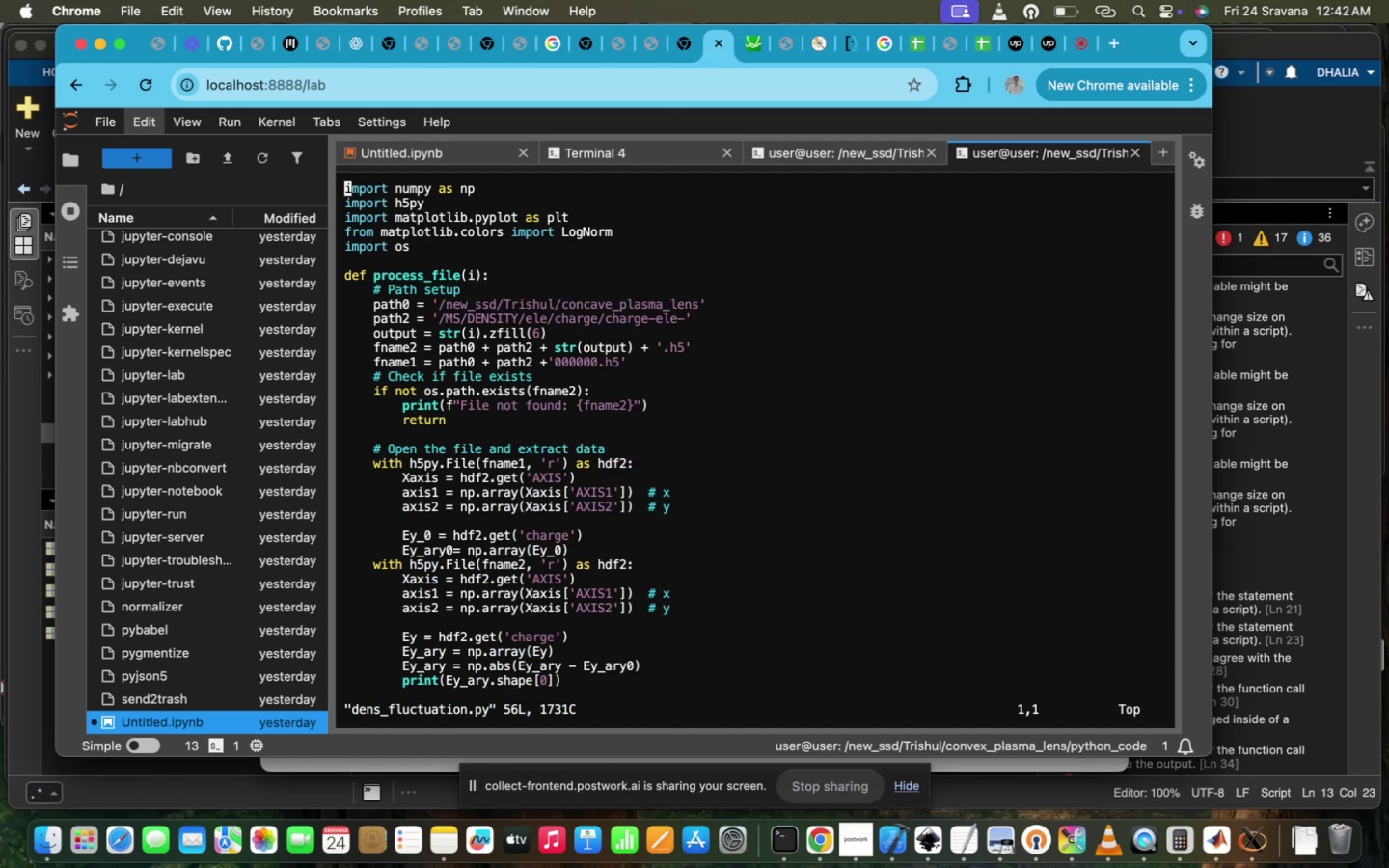 
scroll: coordinate [621, 386], scroll_direction: up, amount: 52.0
 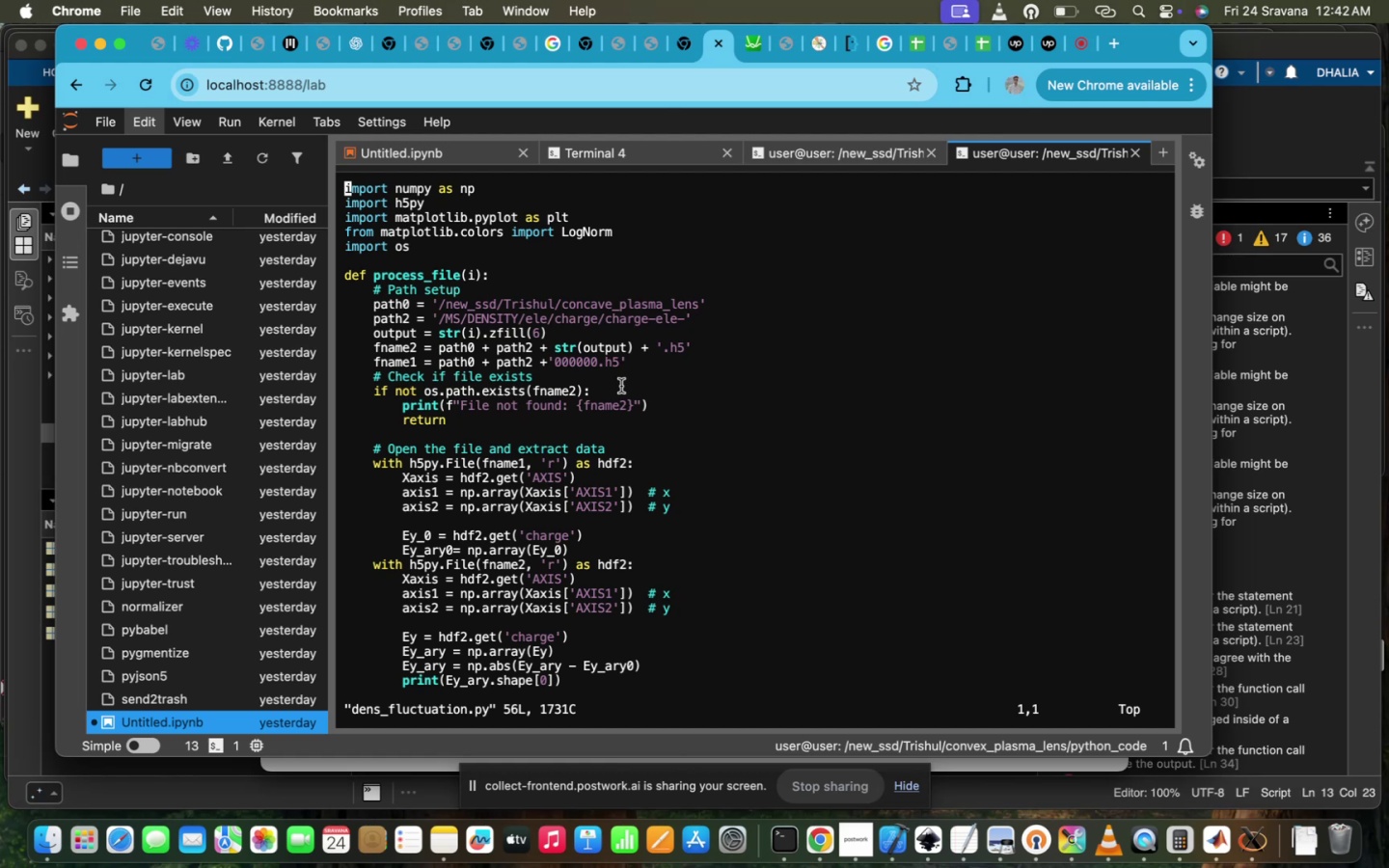 
left_click([621, 386])
 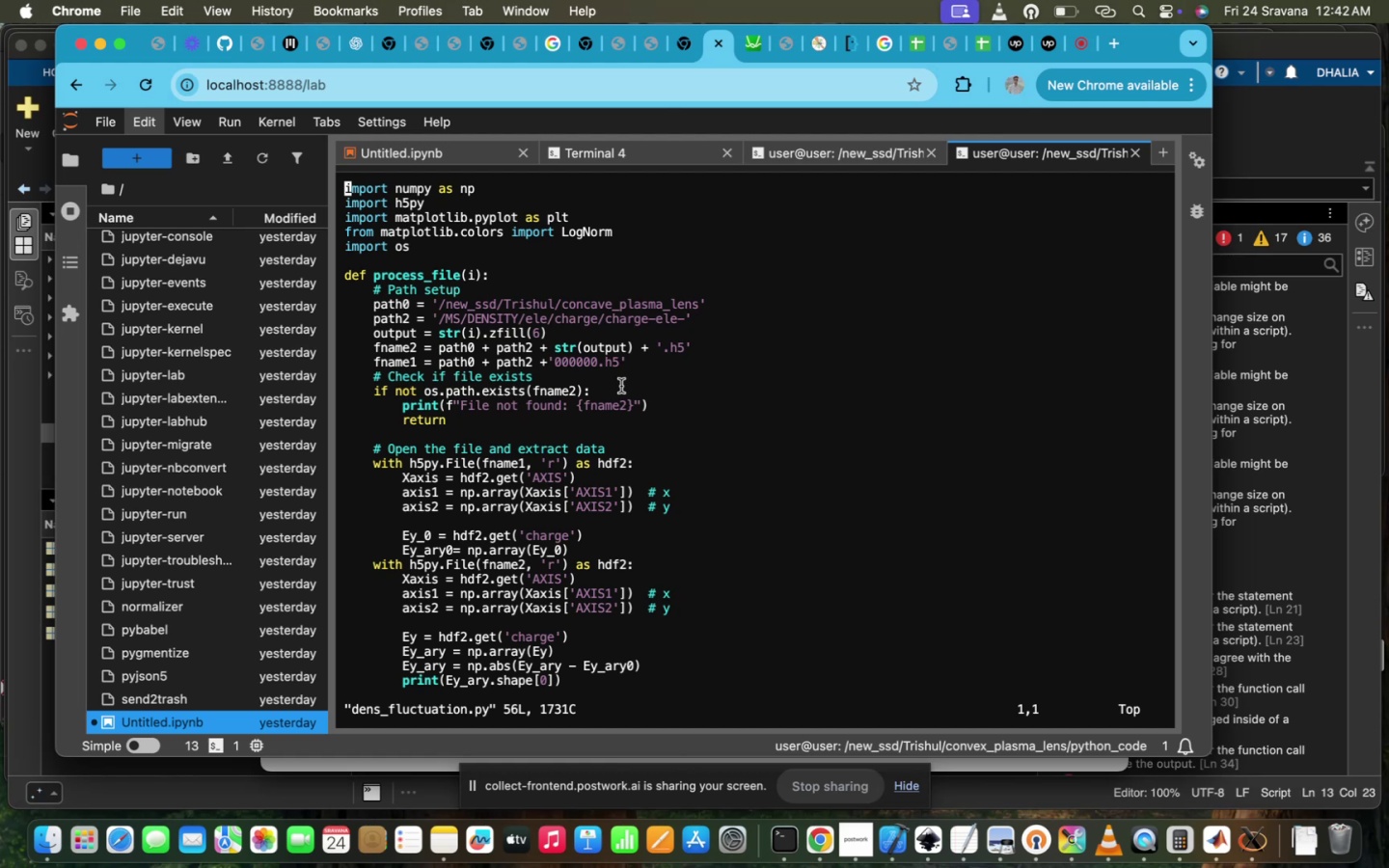 
key(I)
 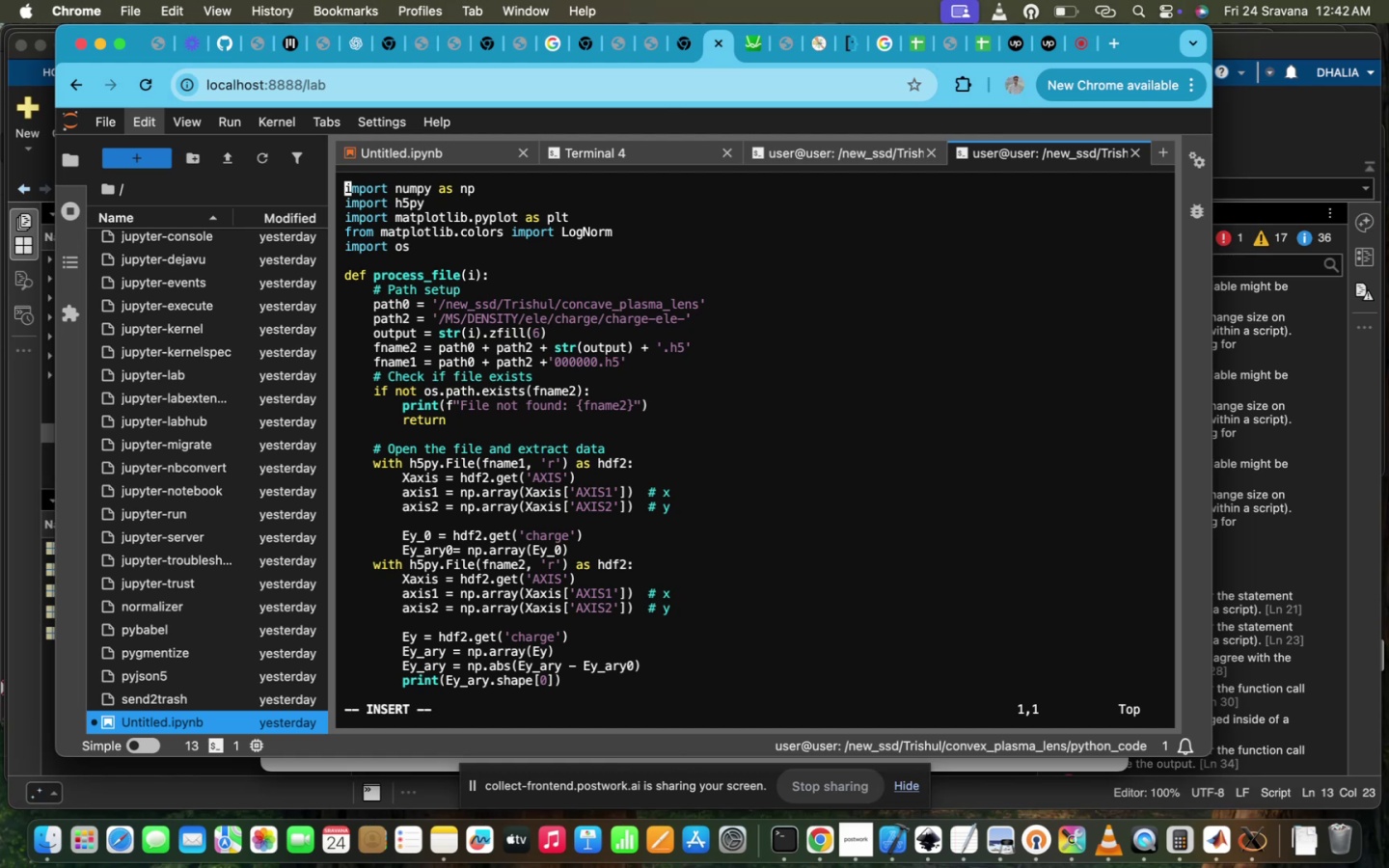 
scroll: coordinate [621, 386], scroll_direction: up, amount: 11.0
 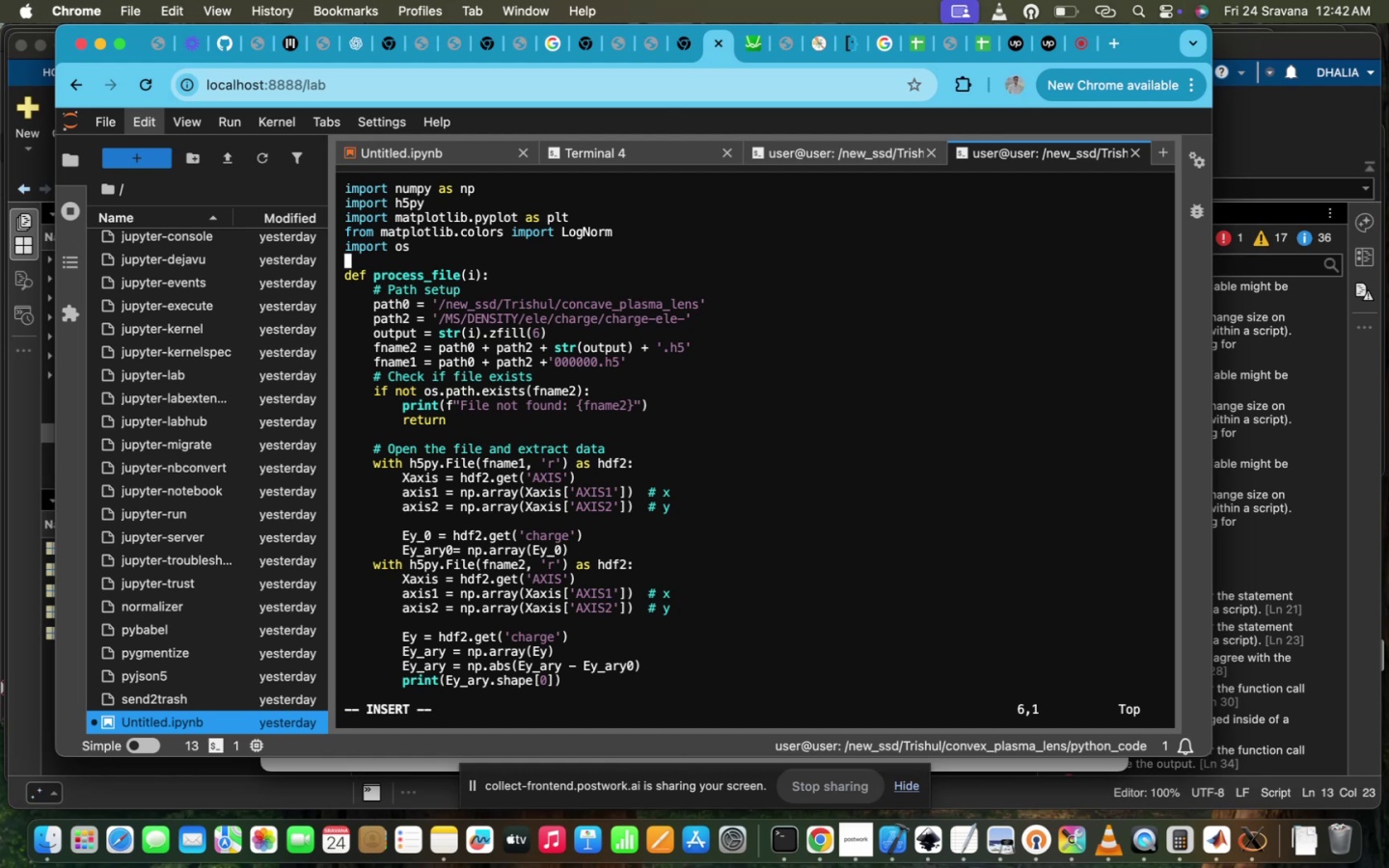 
scroll: coordinate [621, 386], scroll_direction: down, amount: 8.0
 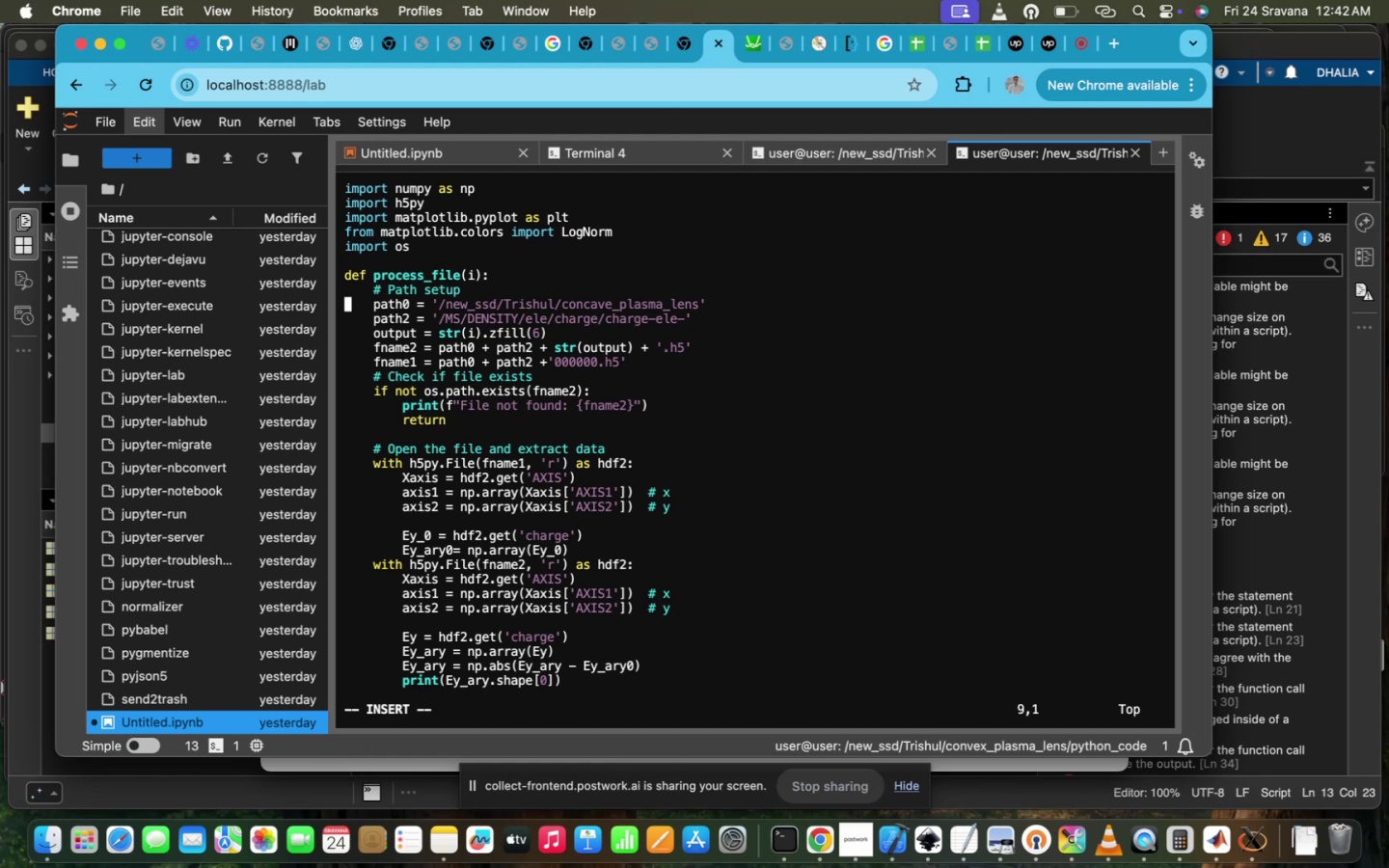 
hold_key(key=ArrowRight, duration=2.63)
 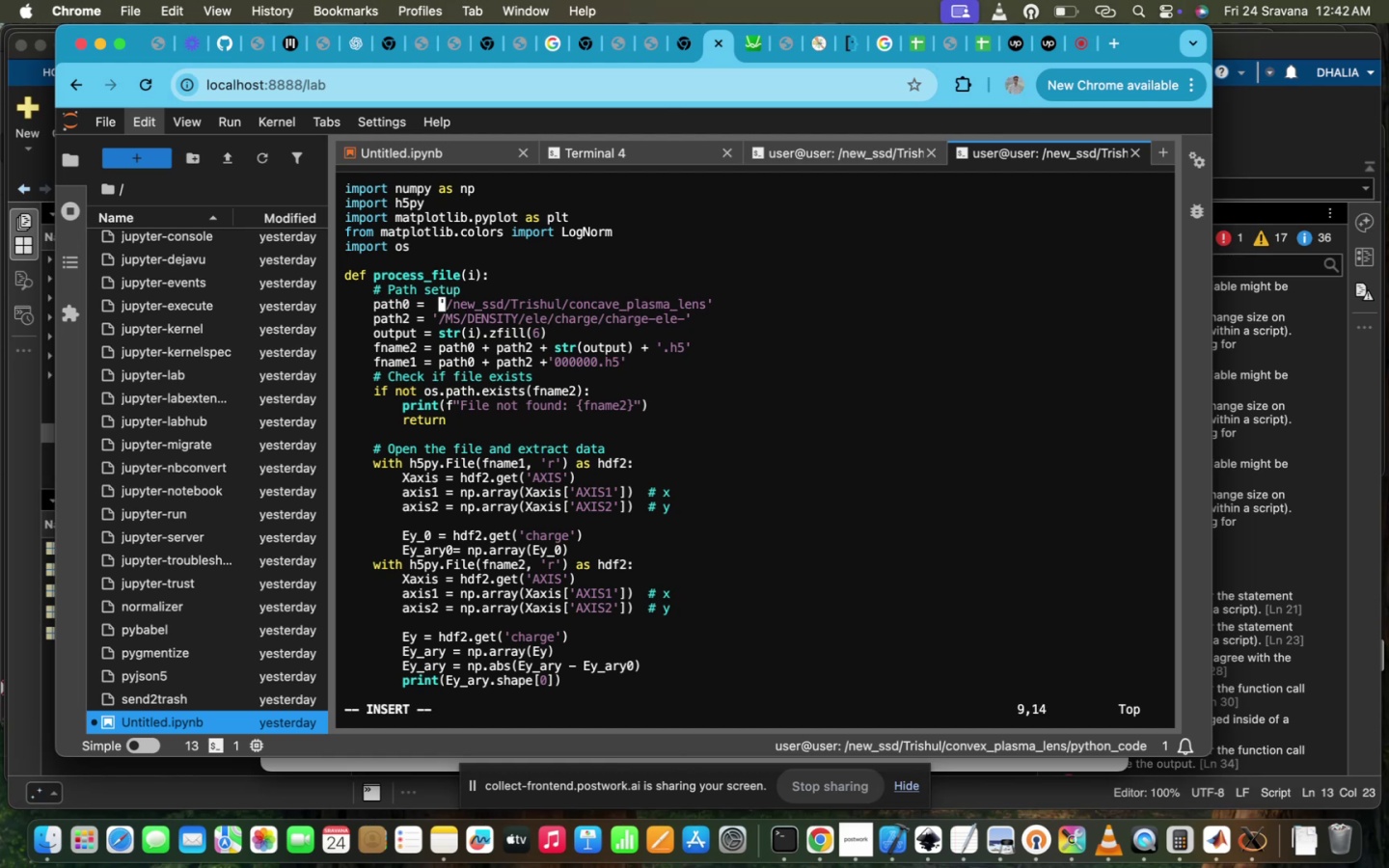 
key(Tab)
 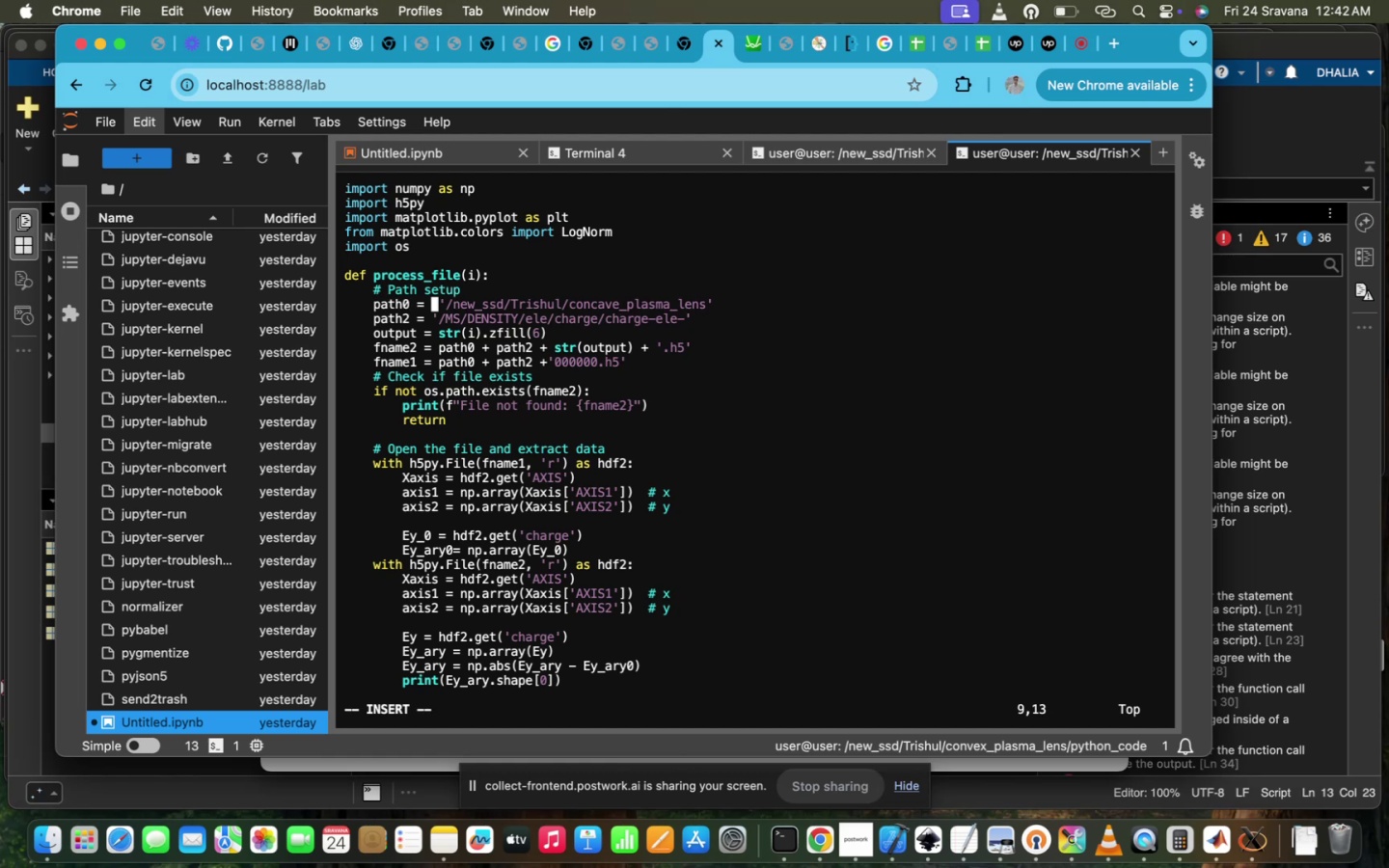 
key(ArrowRight)
 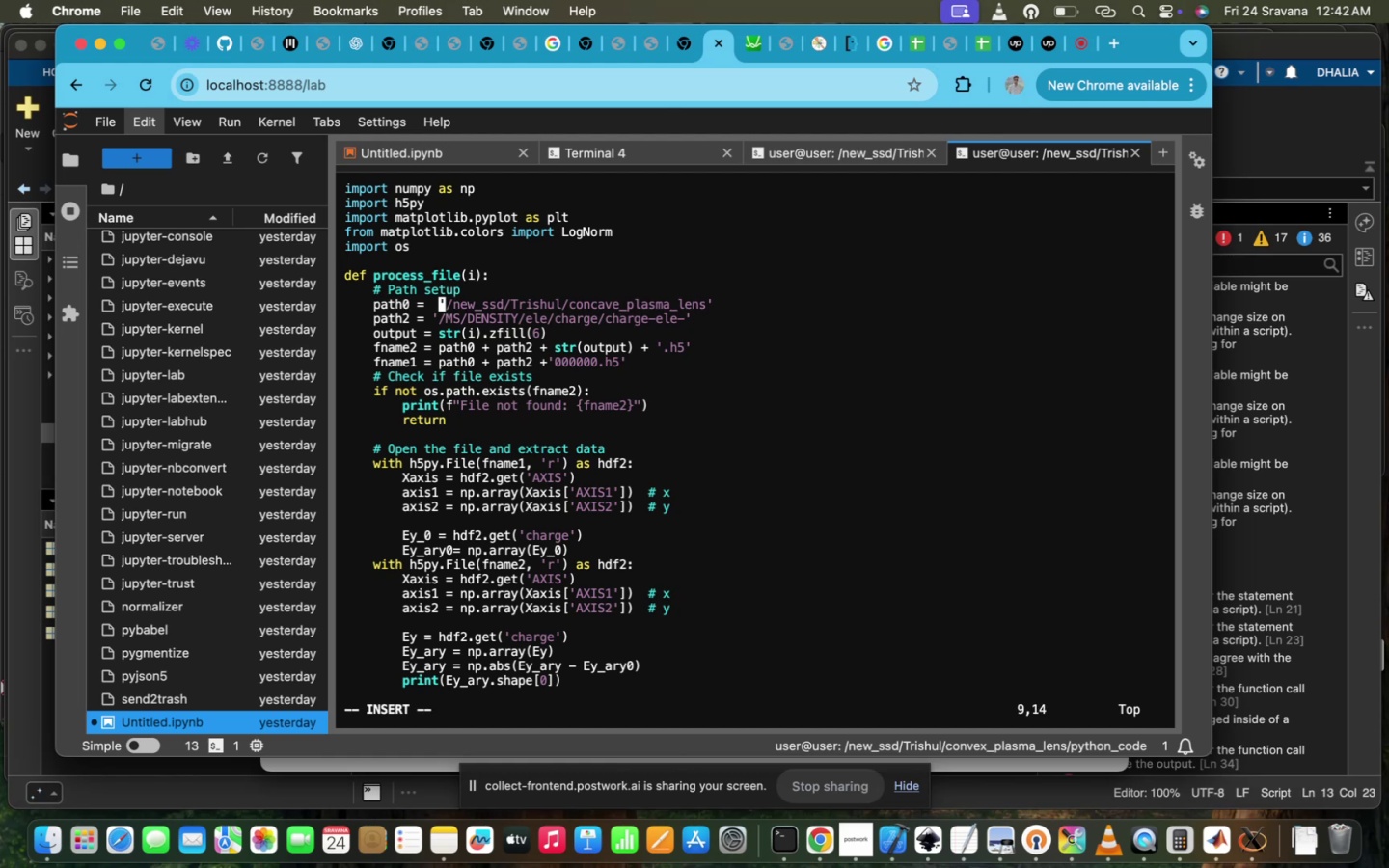 
hold_key(key=ArrowRight, duration=1.52)
 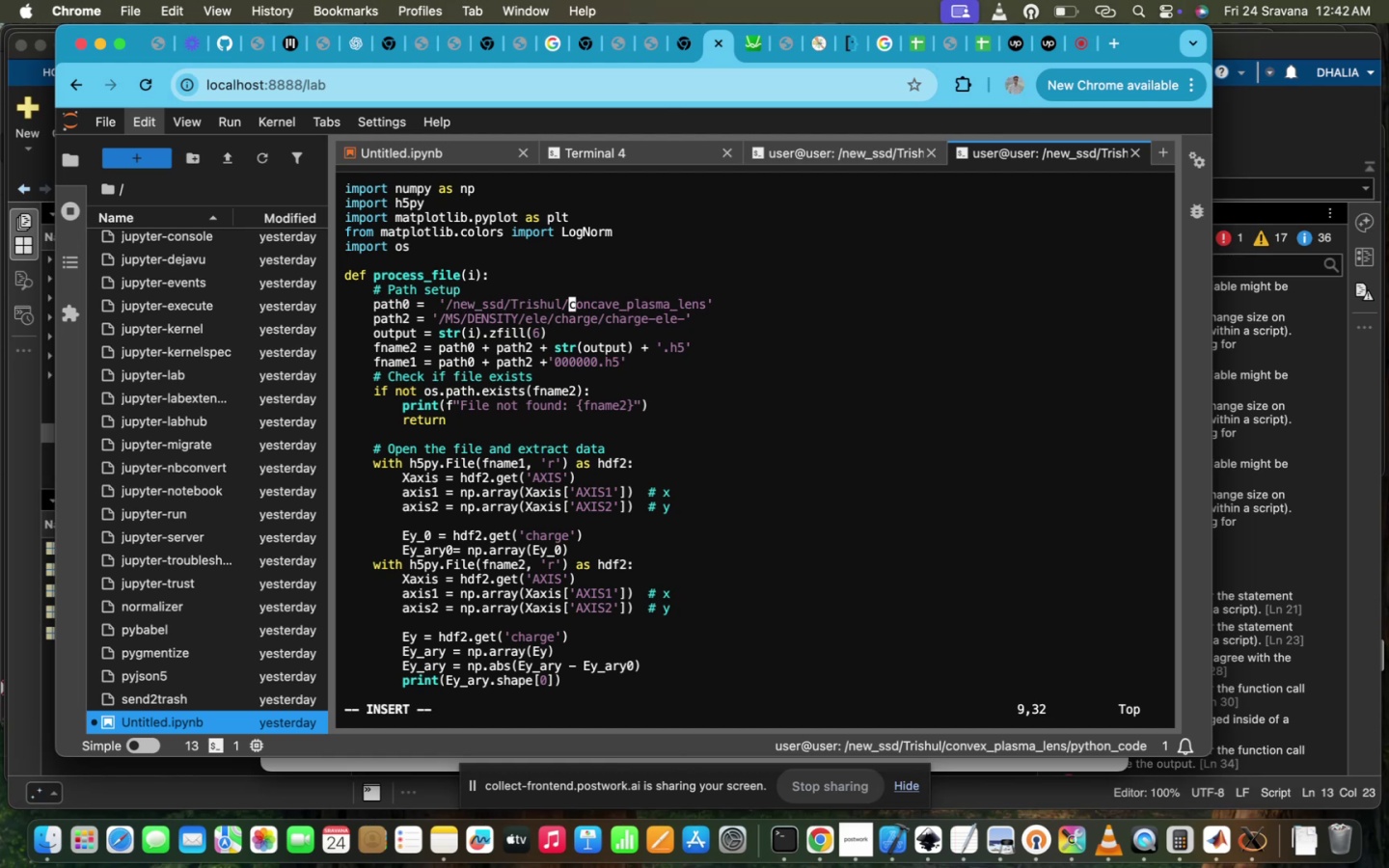 
hold_key(key=ArrowRight, duration=0.73)
 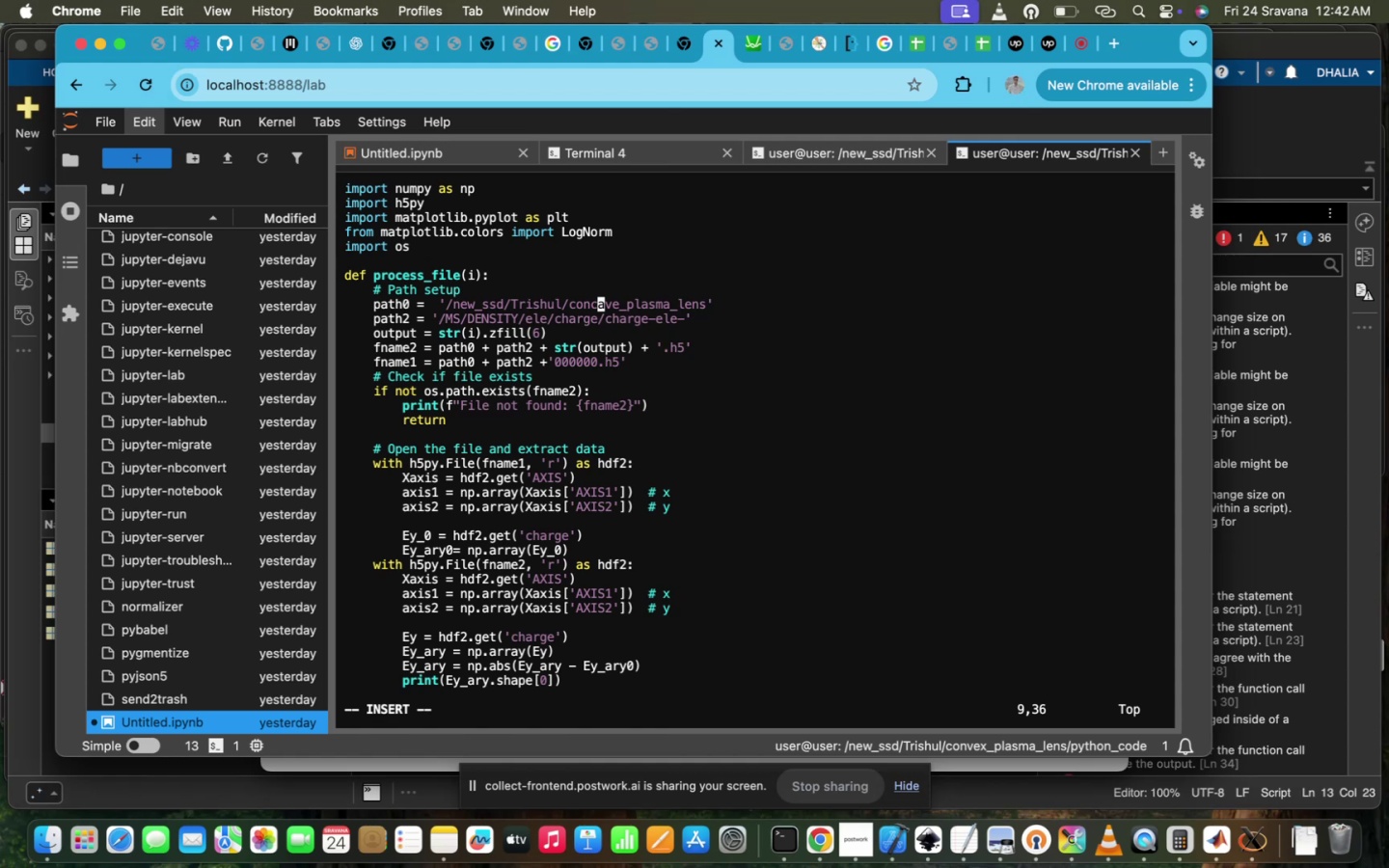 
key(ArrowRight)
 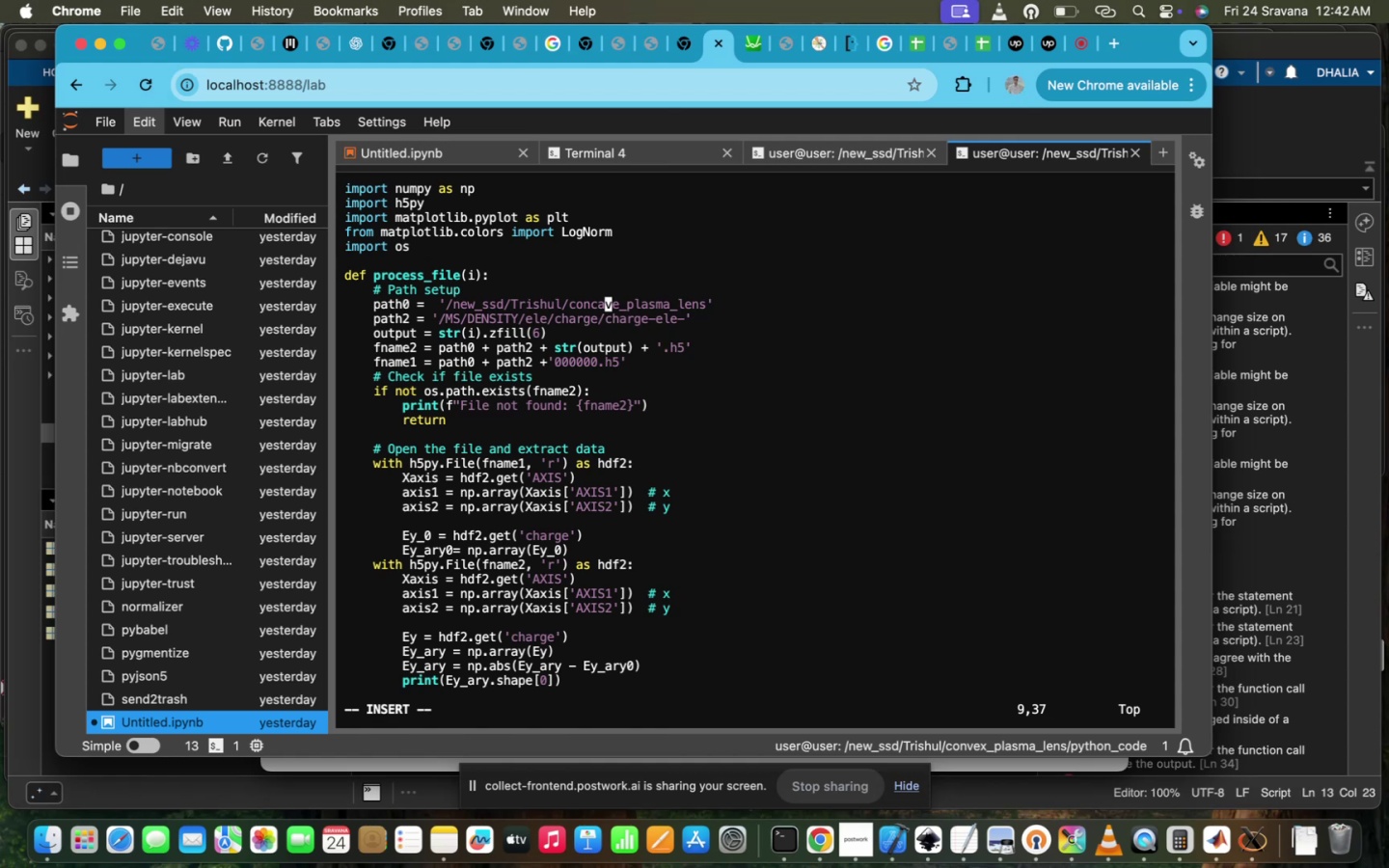 
key(ArrowRight)
 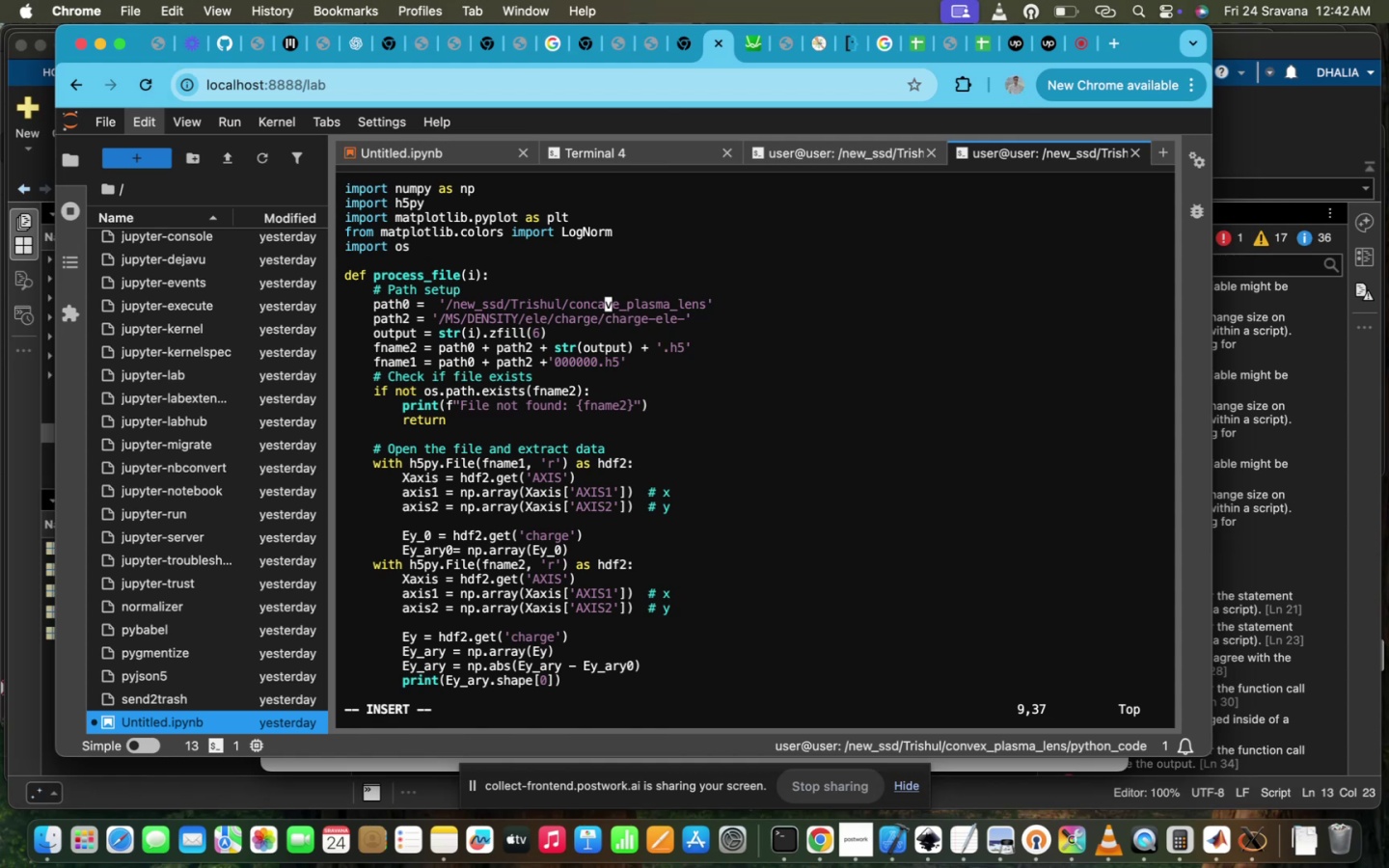 
key(ArrowRight)
 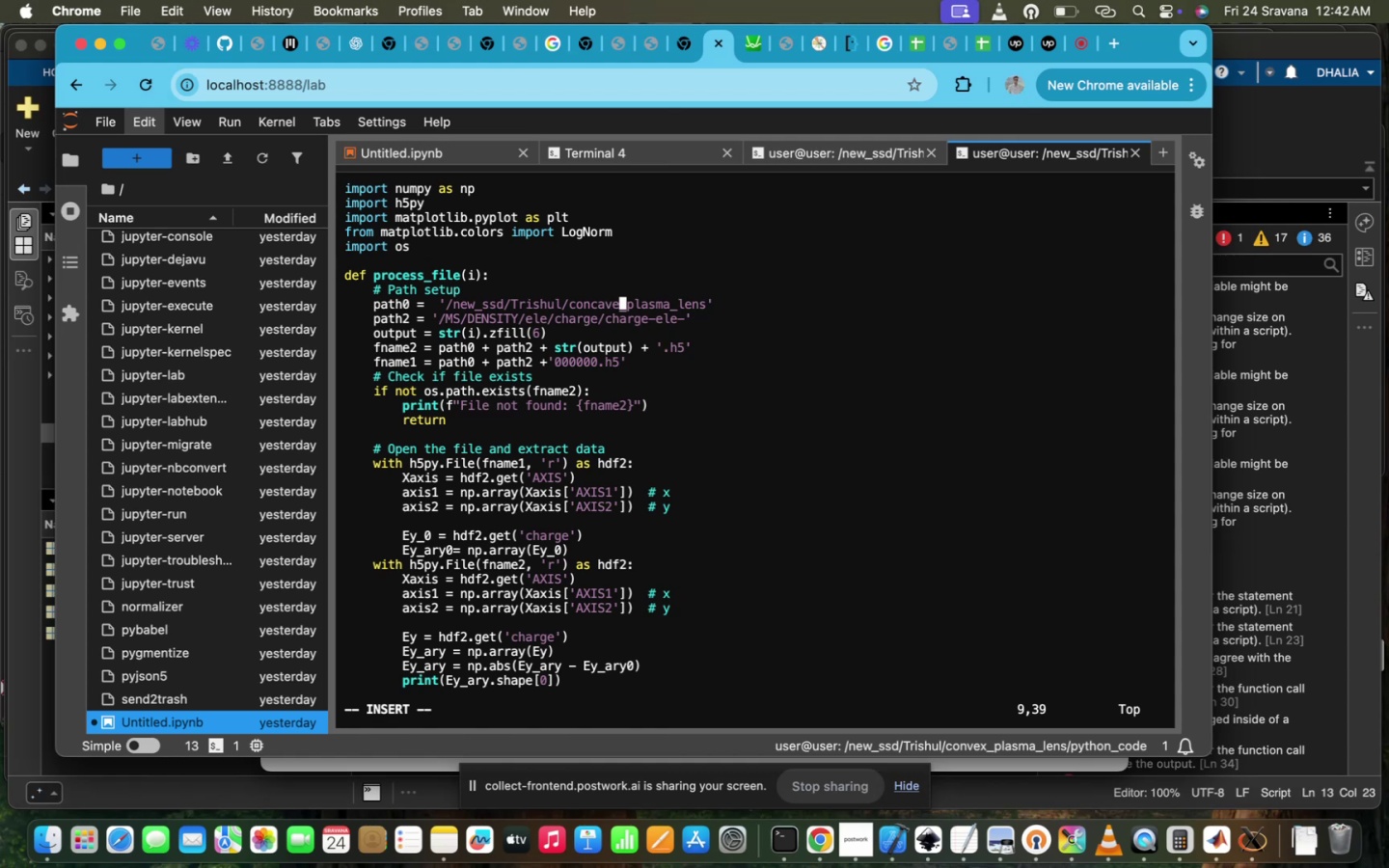 
key(ArrowRight)
 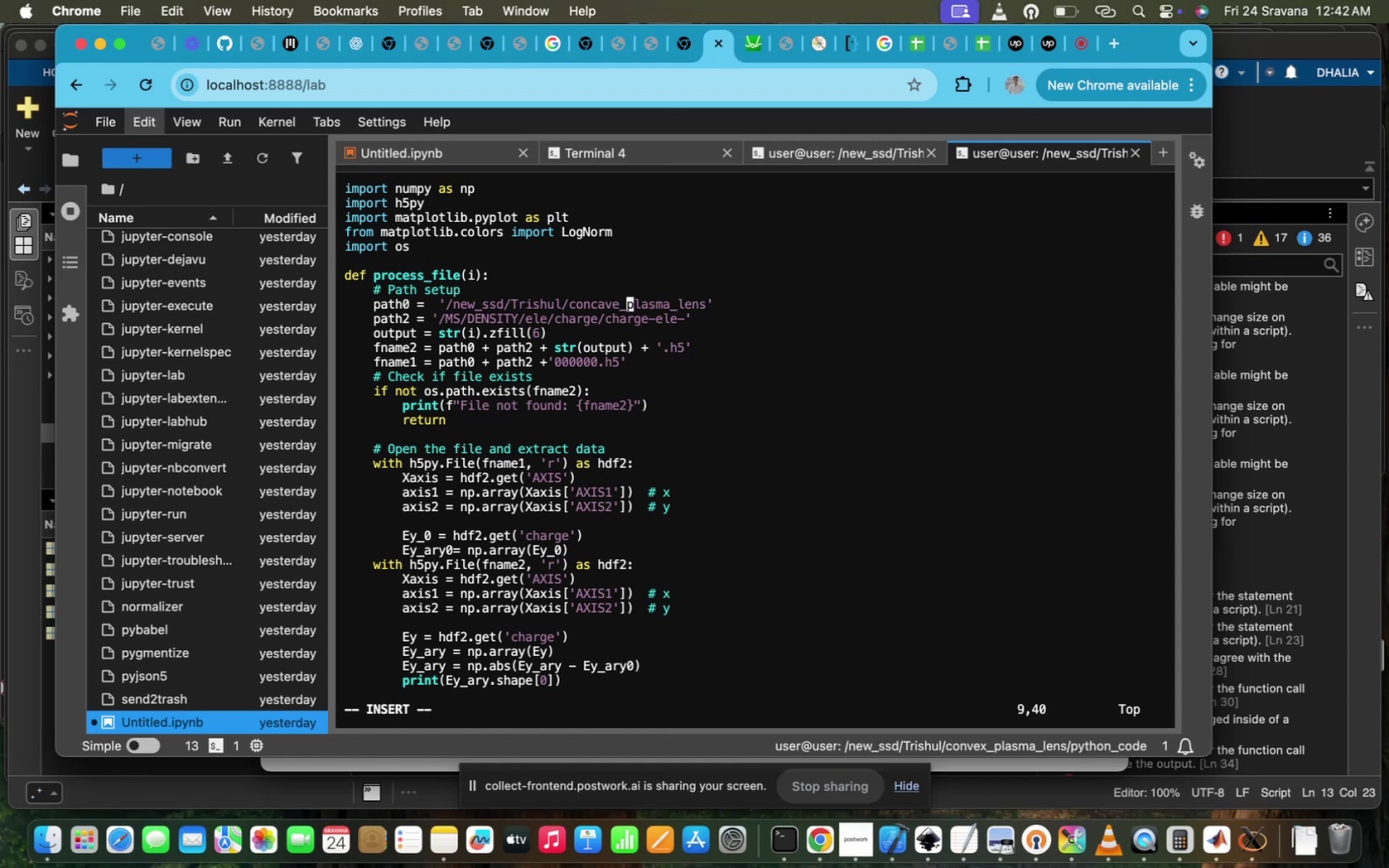 
key(ArrowLeft)
 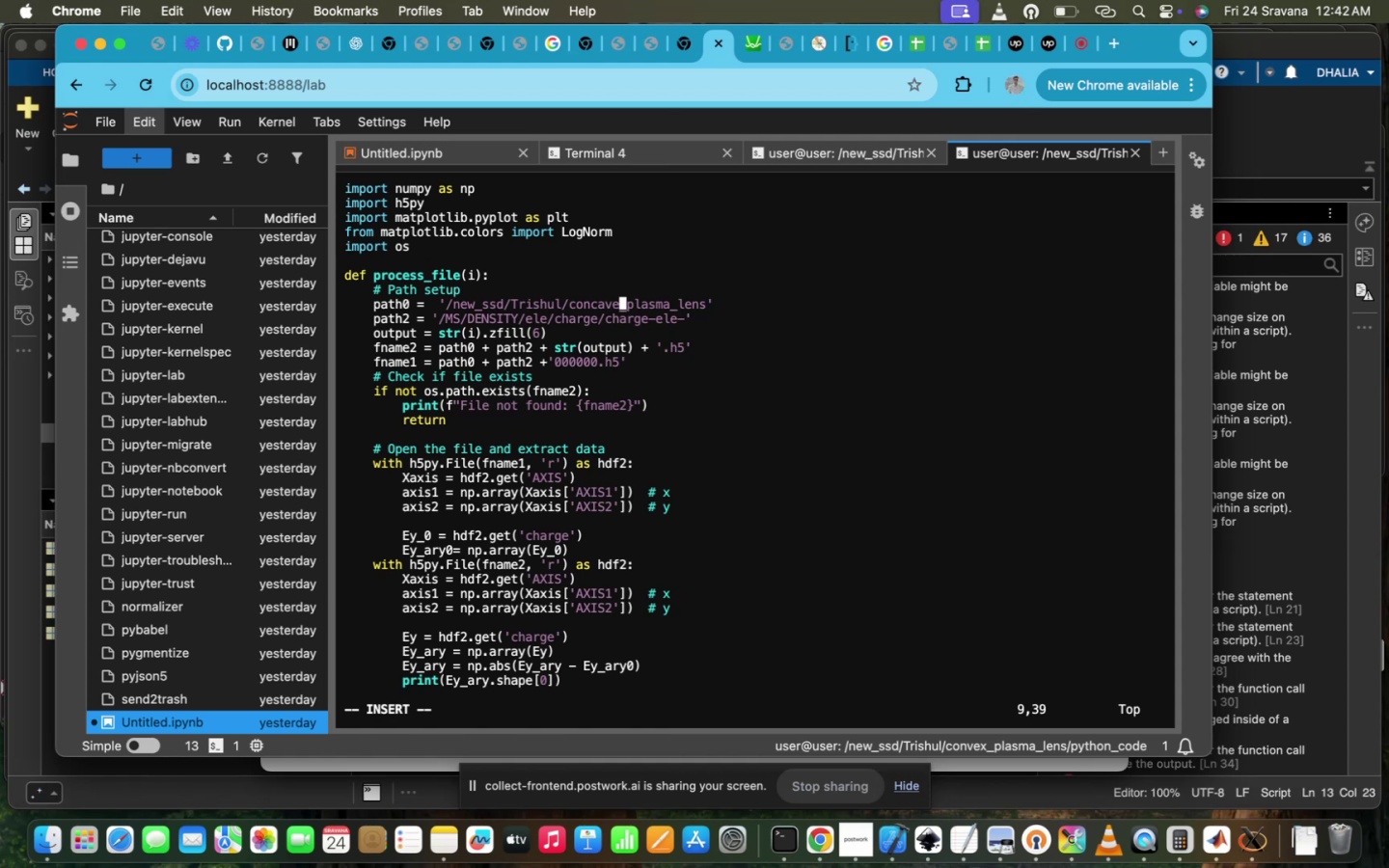 
key(ArrowLeft)
 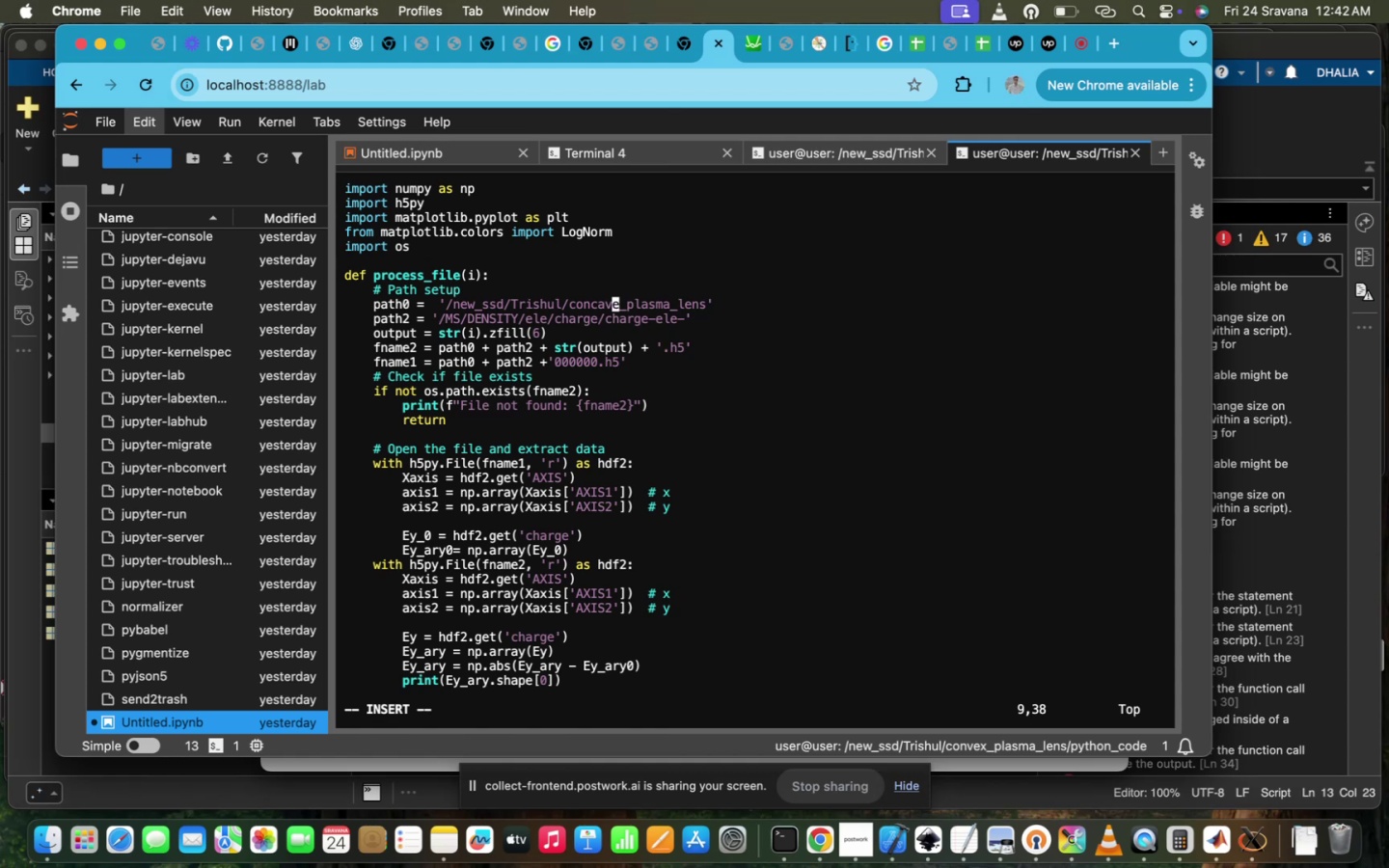 
key(Backspace)
 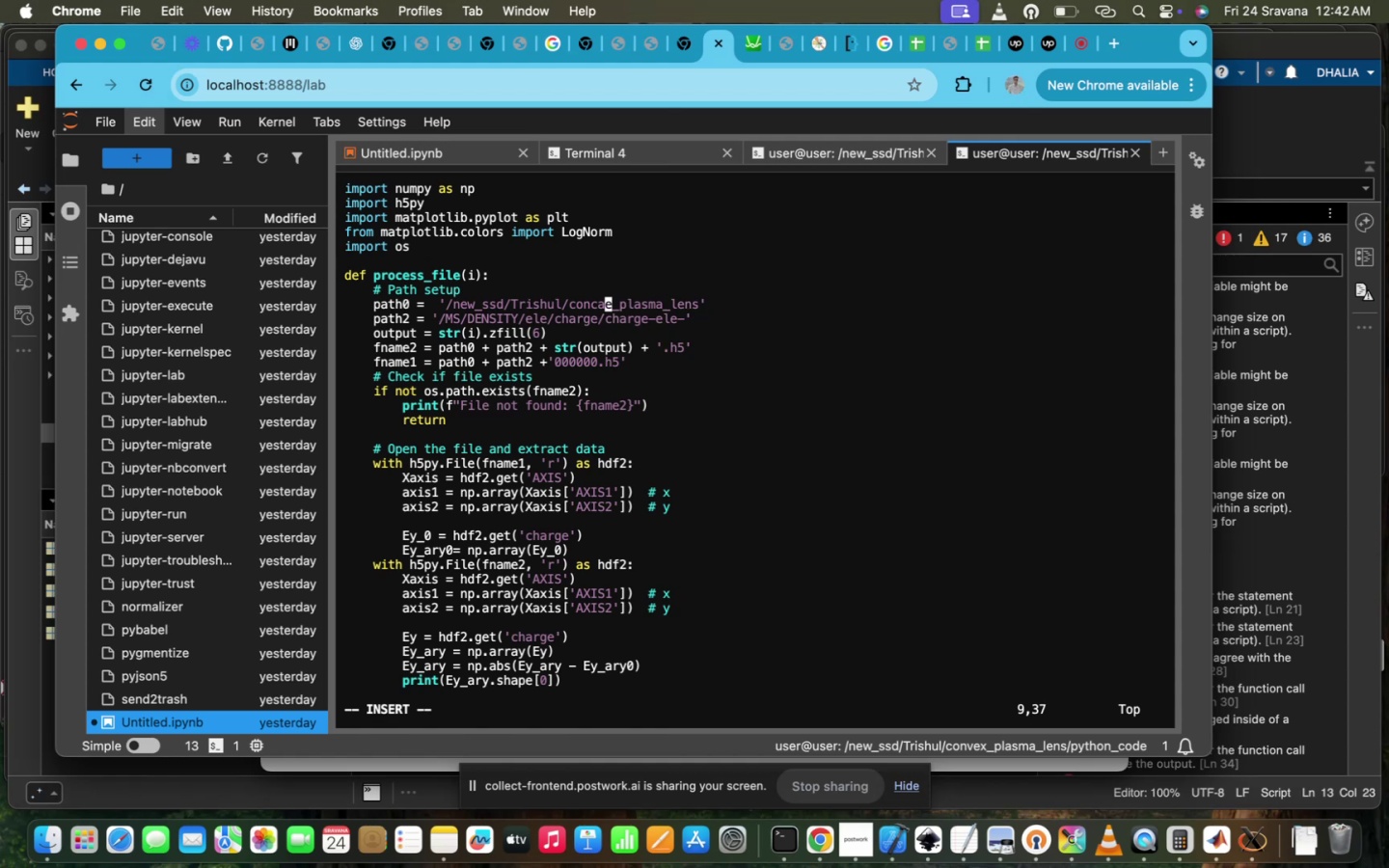 
key(Backspace)
 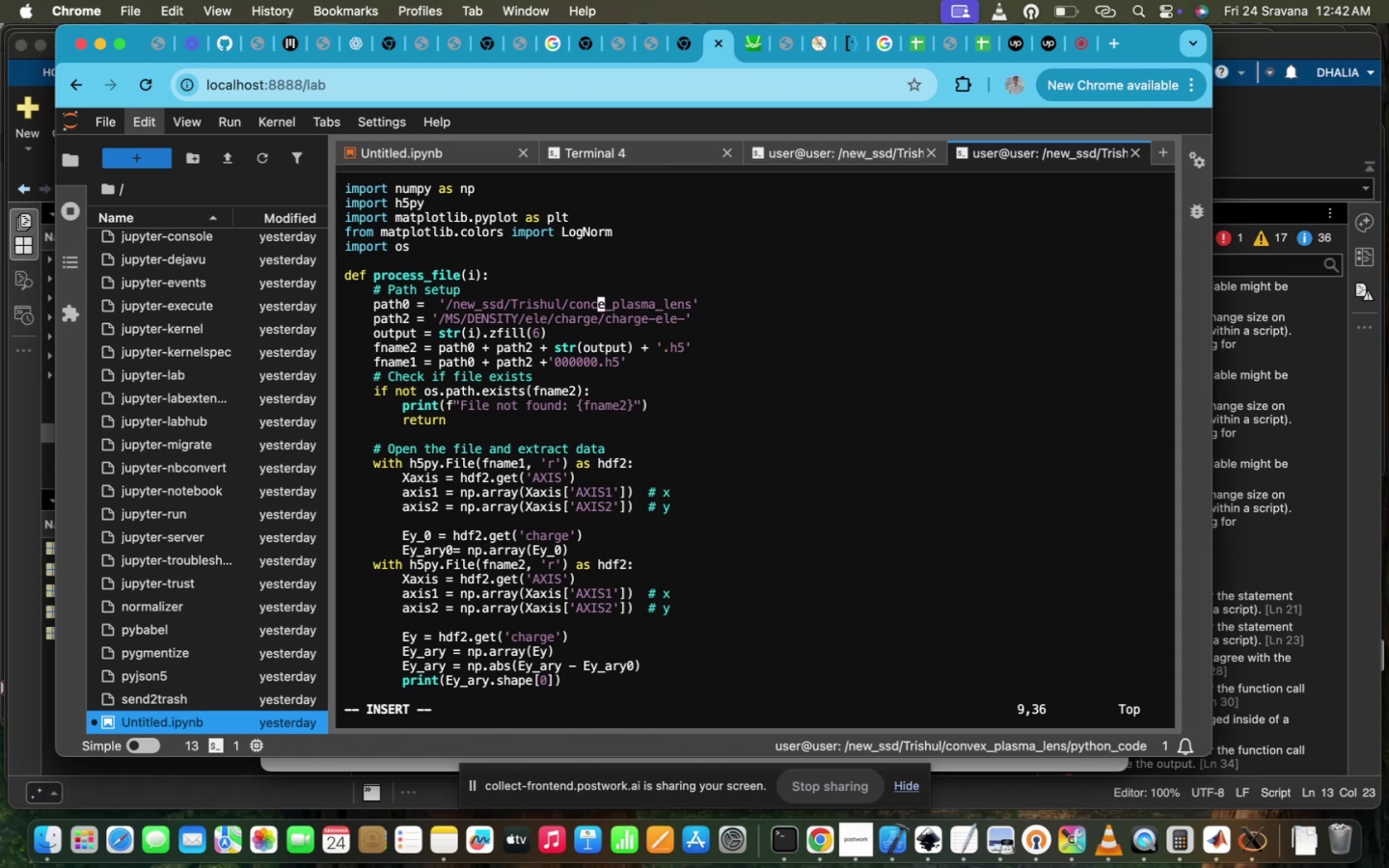 
key(Backspace)
 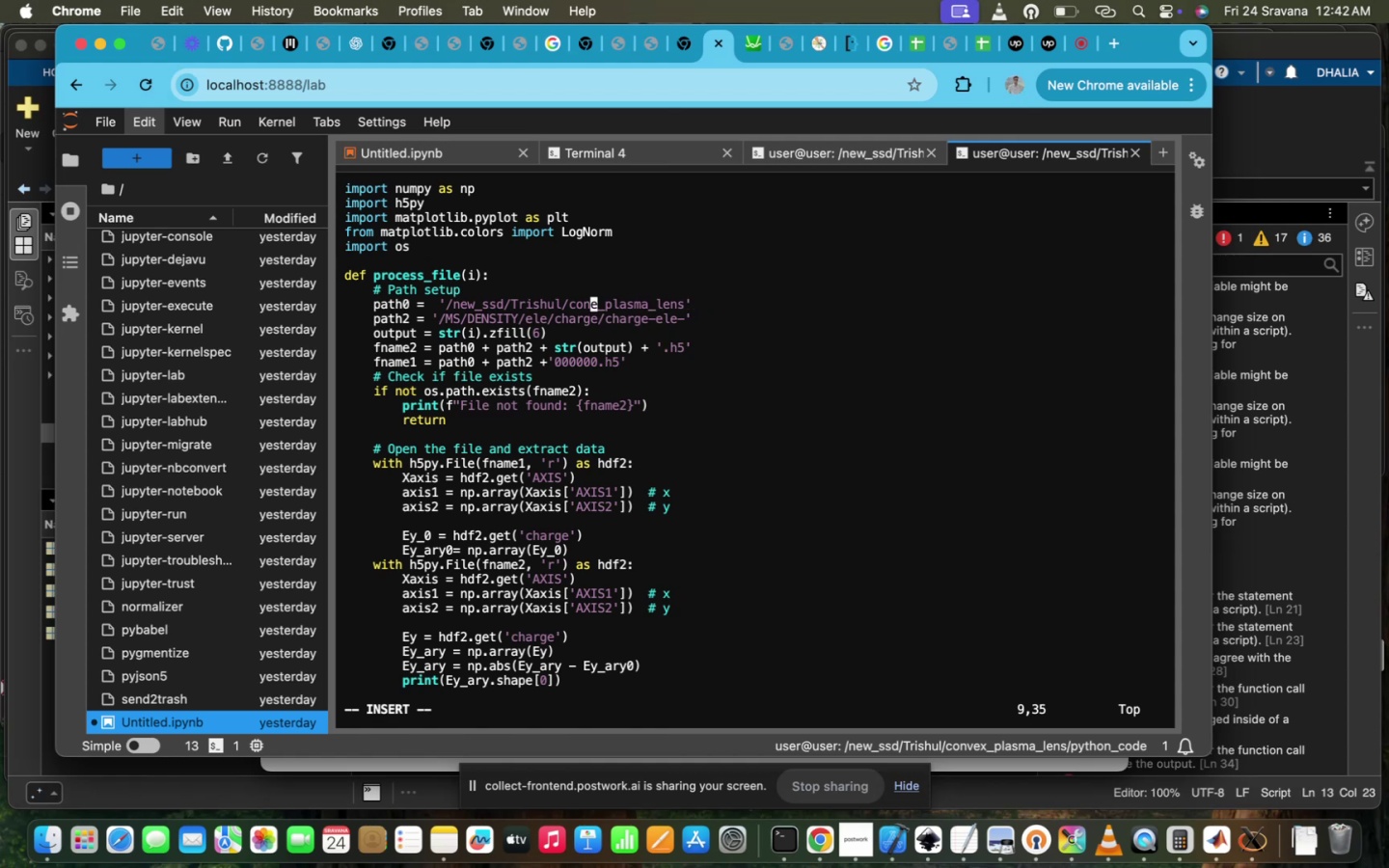 
key(ArrowRight)
 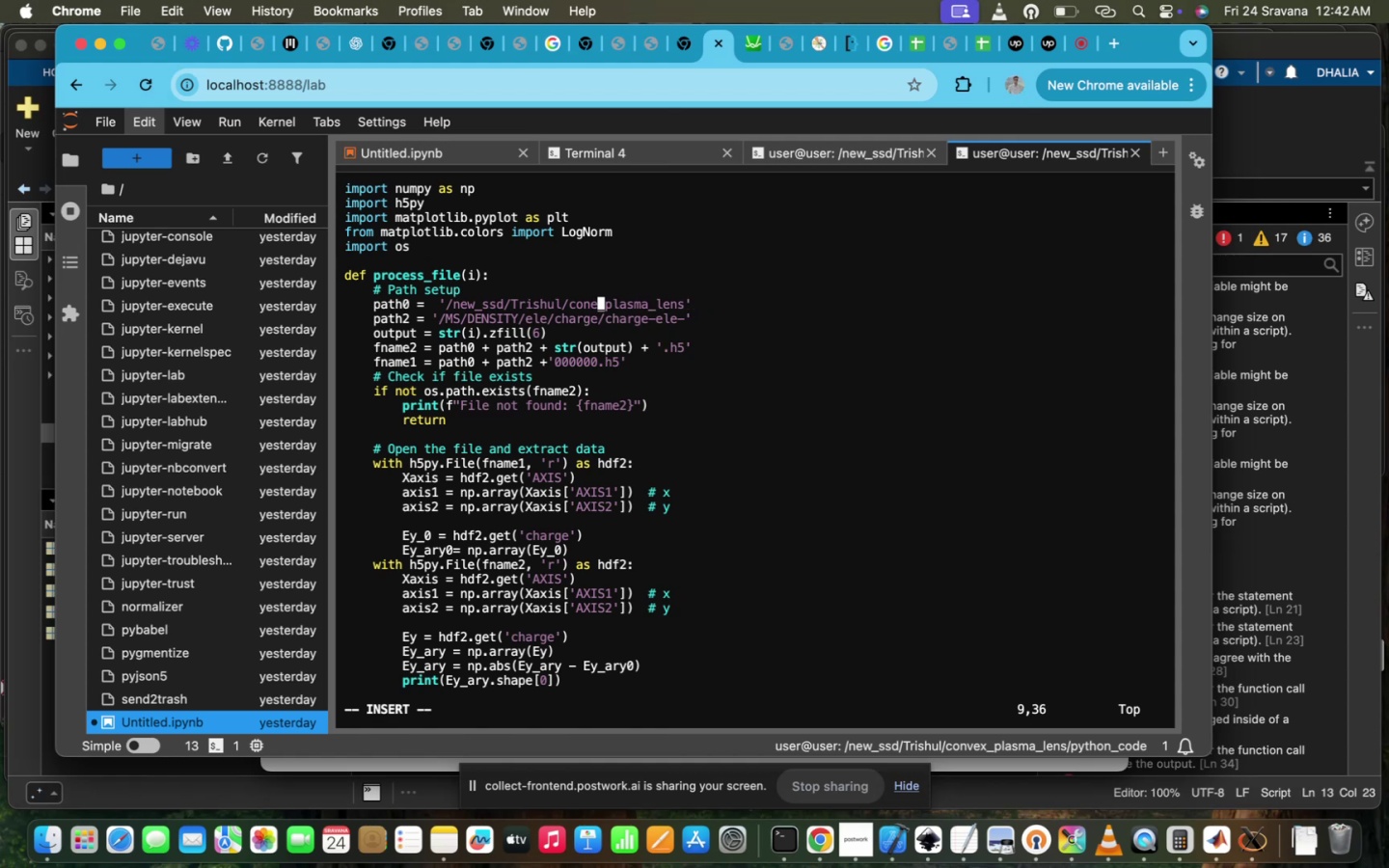 
key(X)
 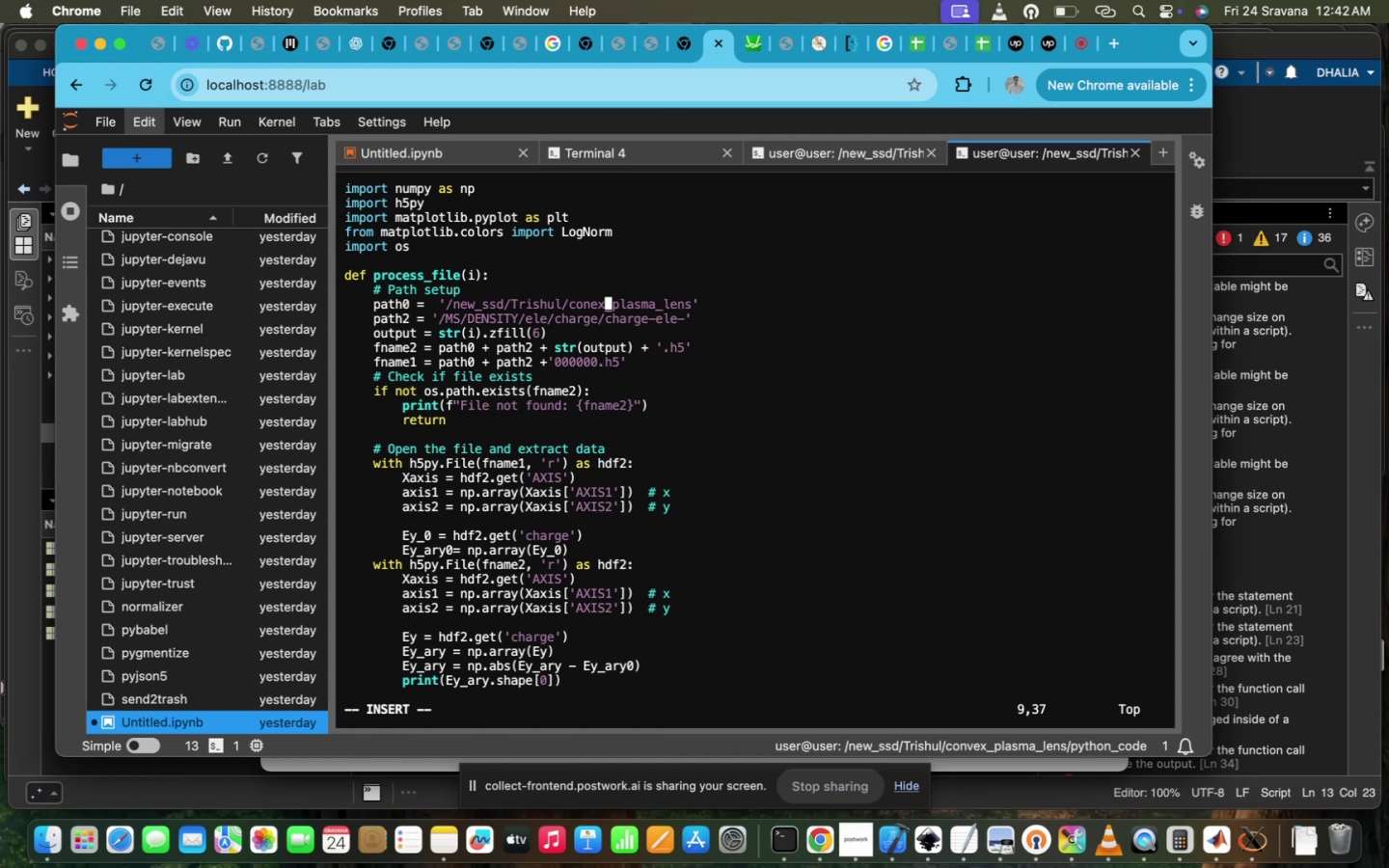 
key(ArrowLeft)
 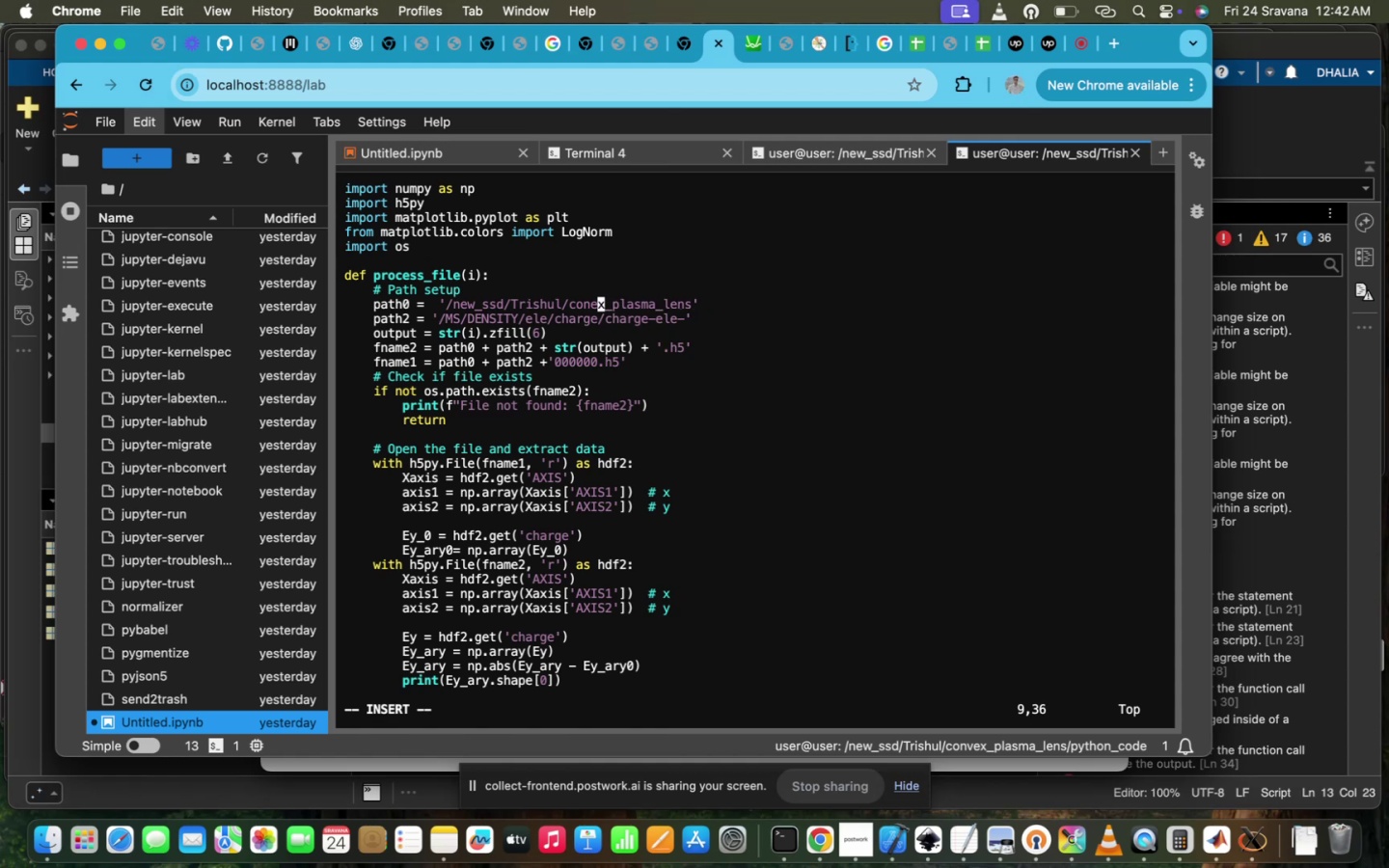 
key(ArrowLeft)
 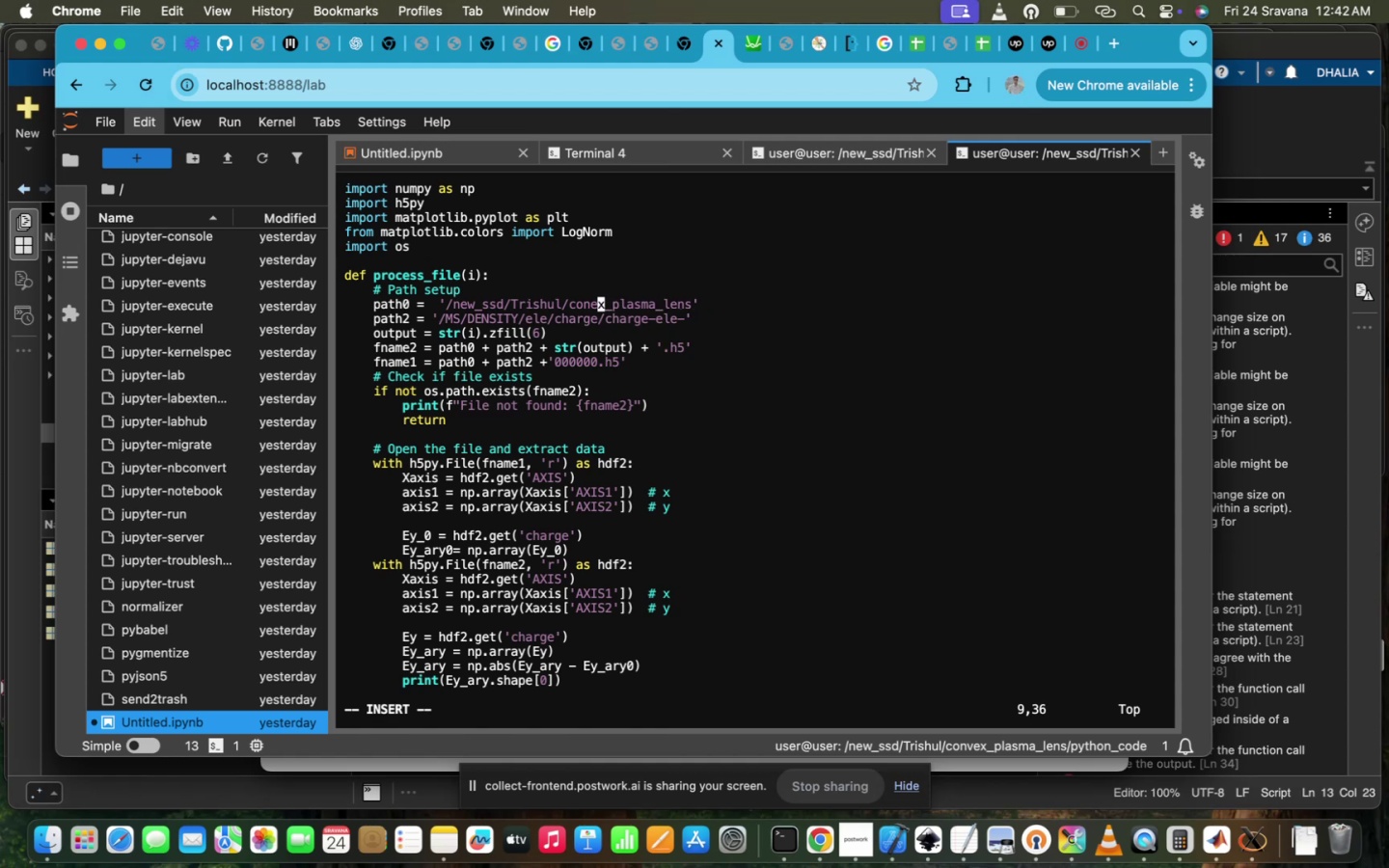 
key(ArrowLeft)
 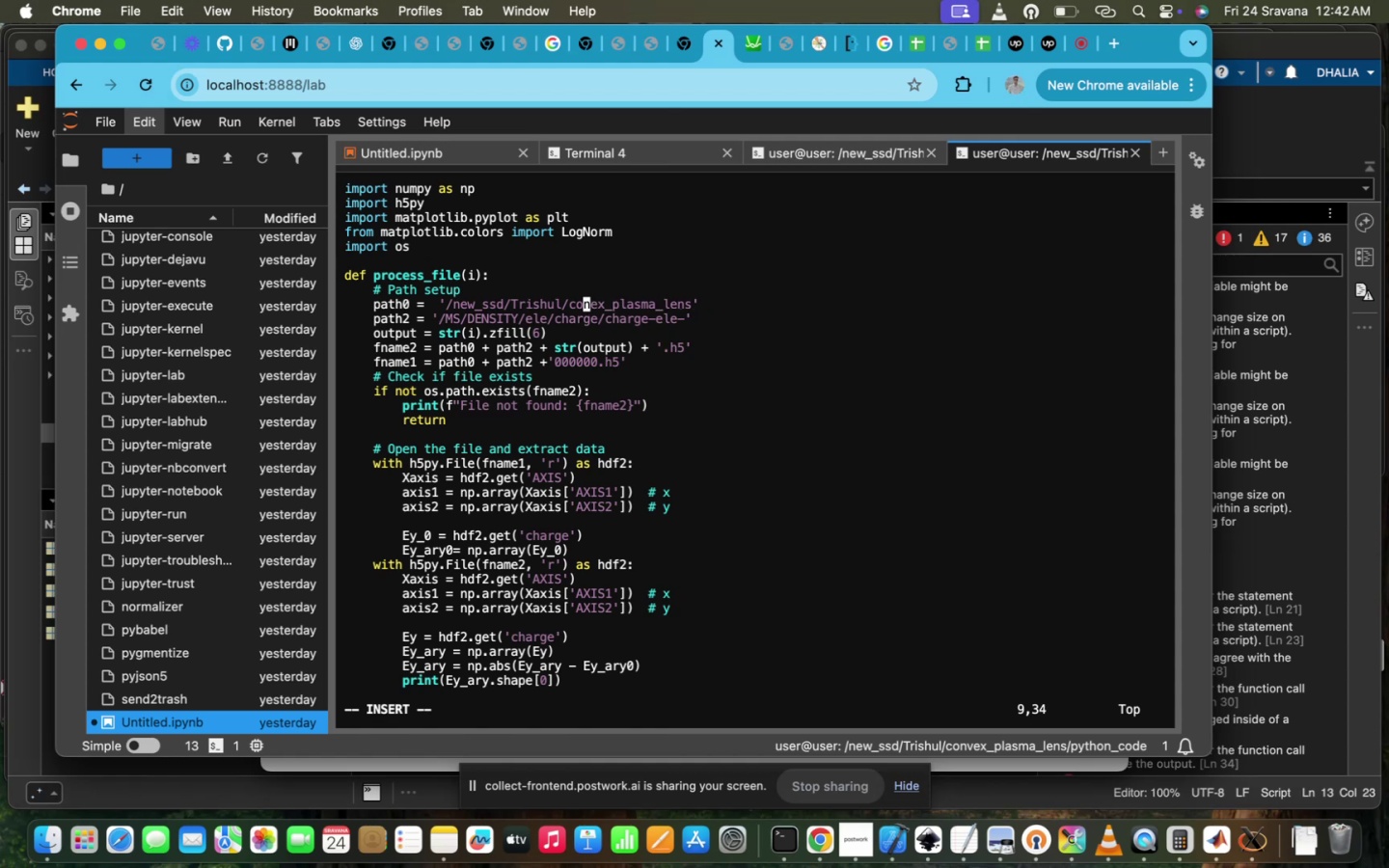 
key(ArrowRight)
 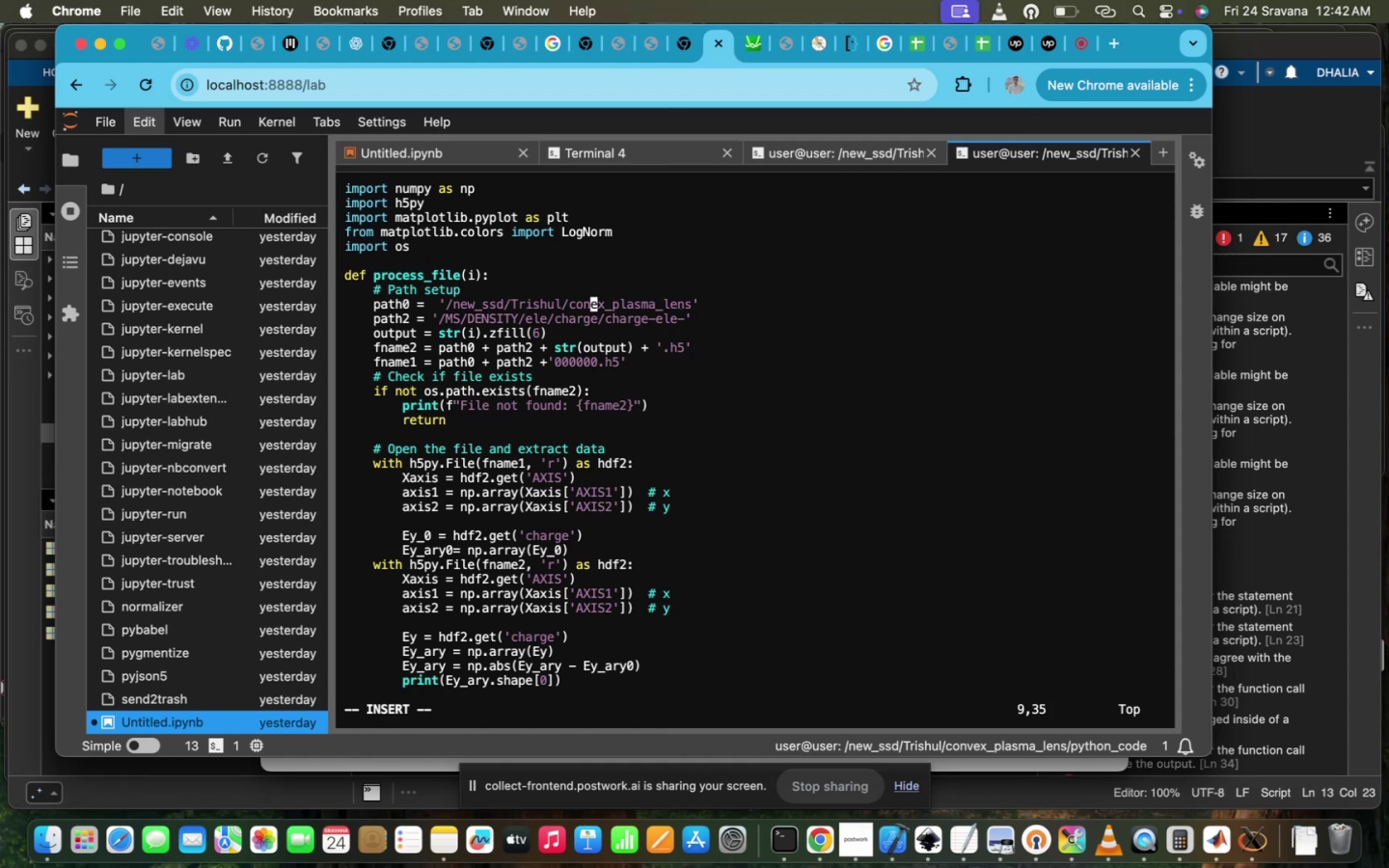 
key(V)
 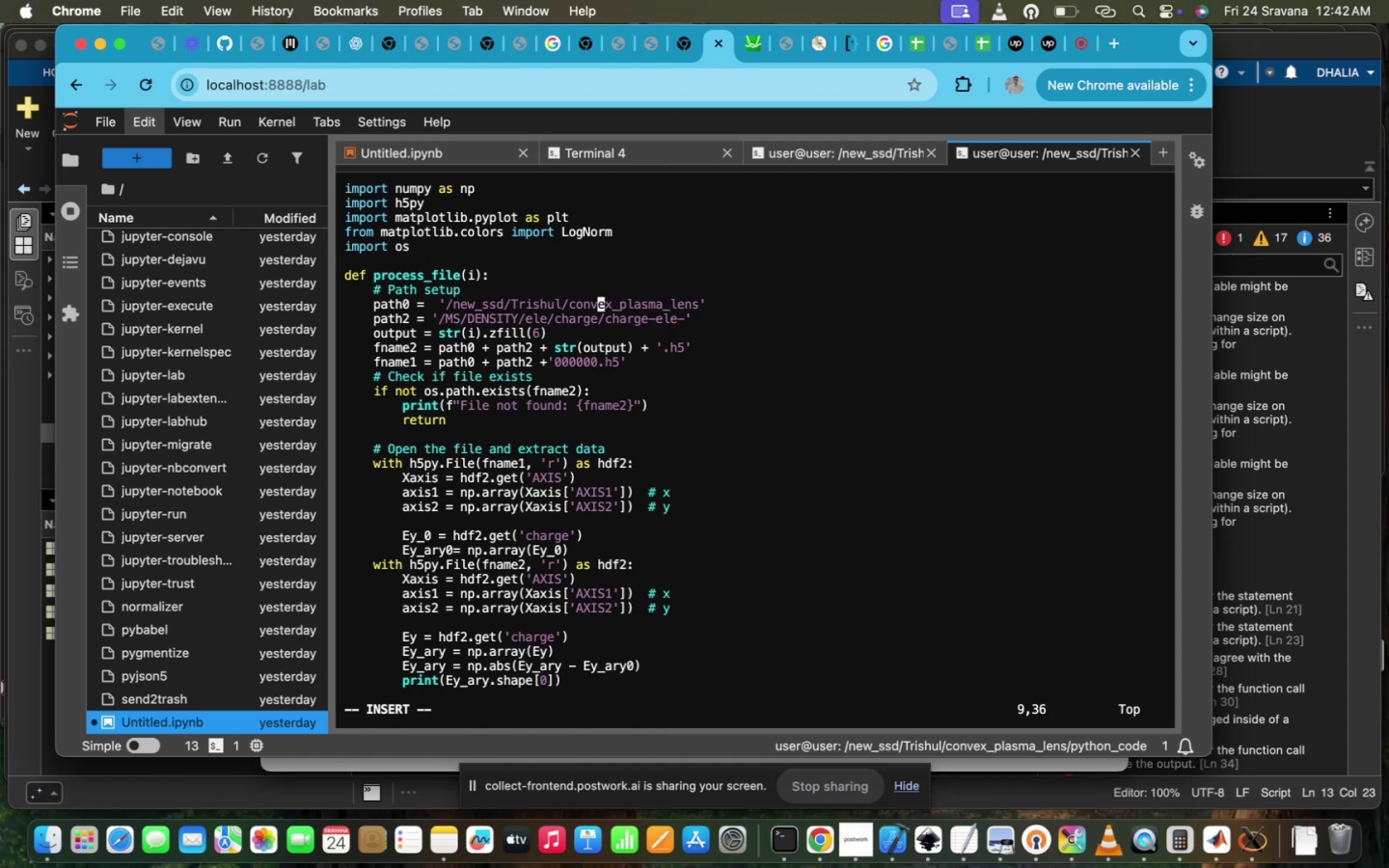 
scroll: coordinate [621, 386], scroll_direction: down, amount: 330.0
 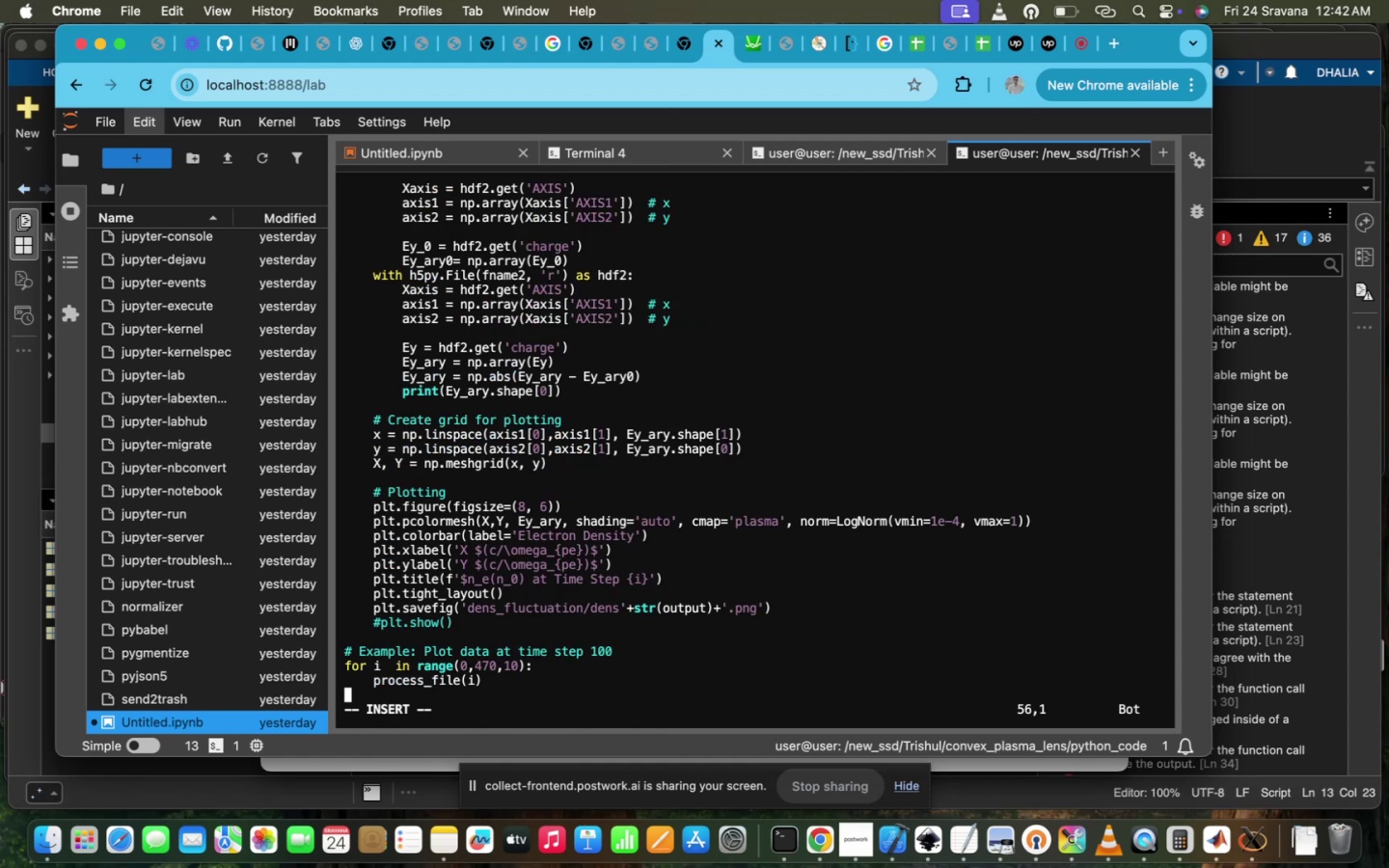 
key(Escape)
type(:wq!)
 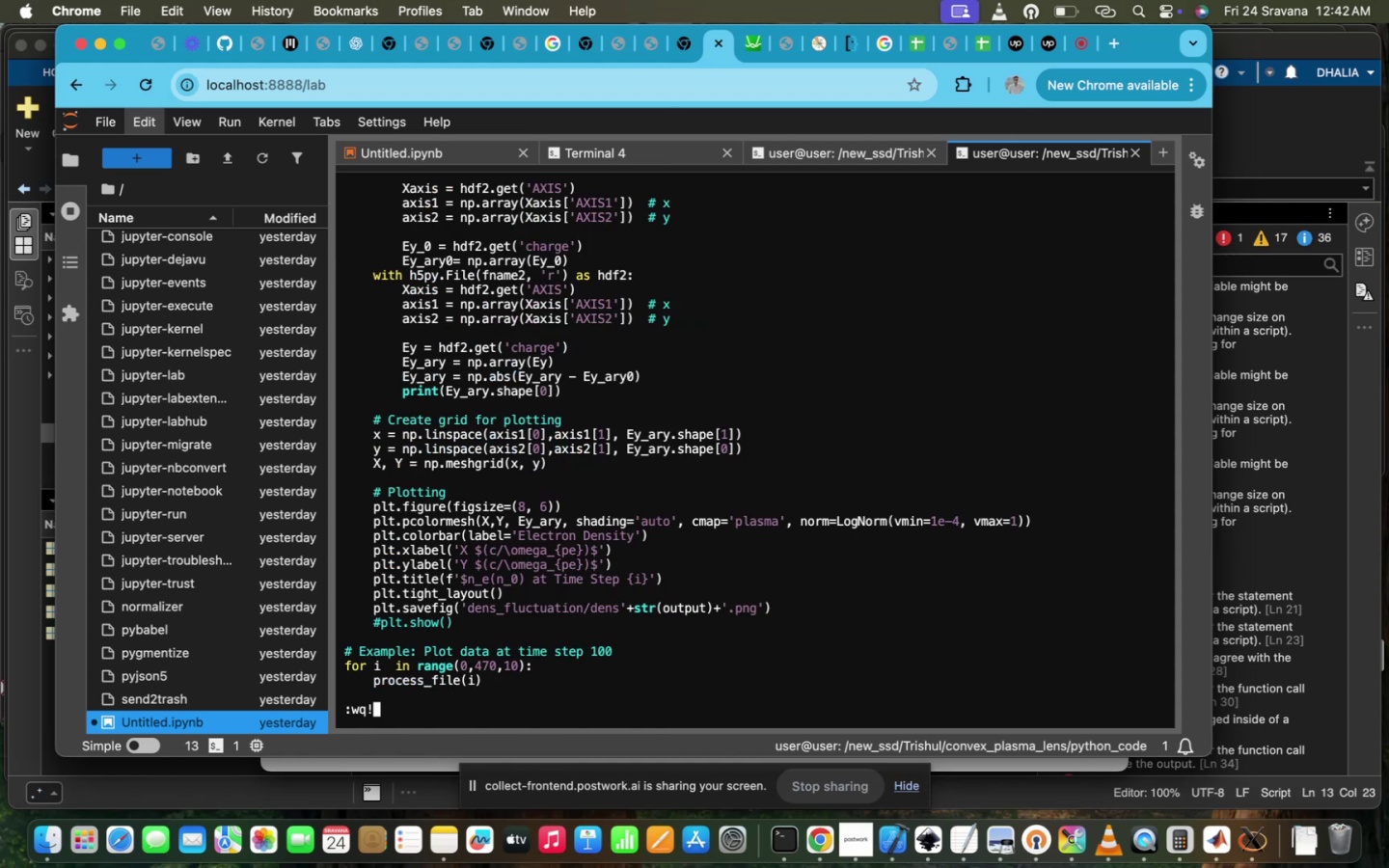 
key(Enter)
 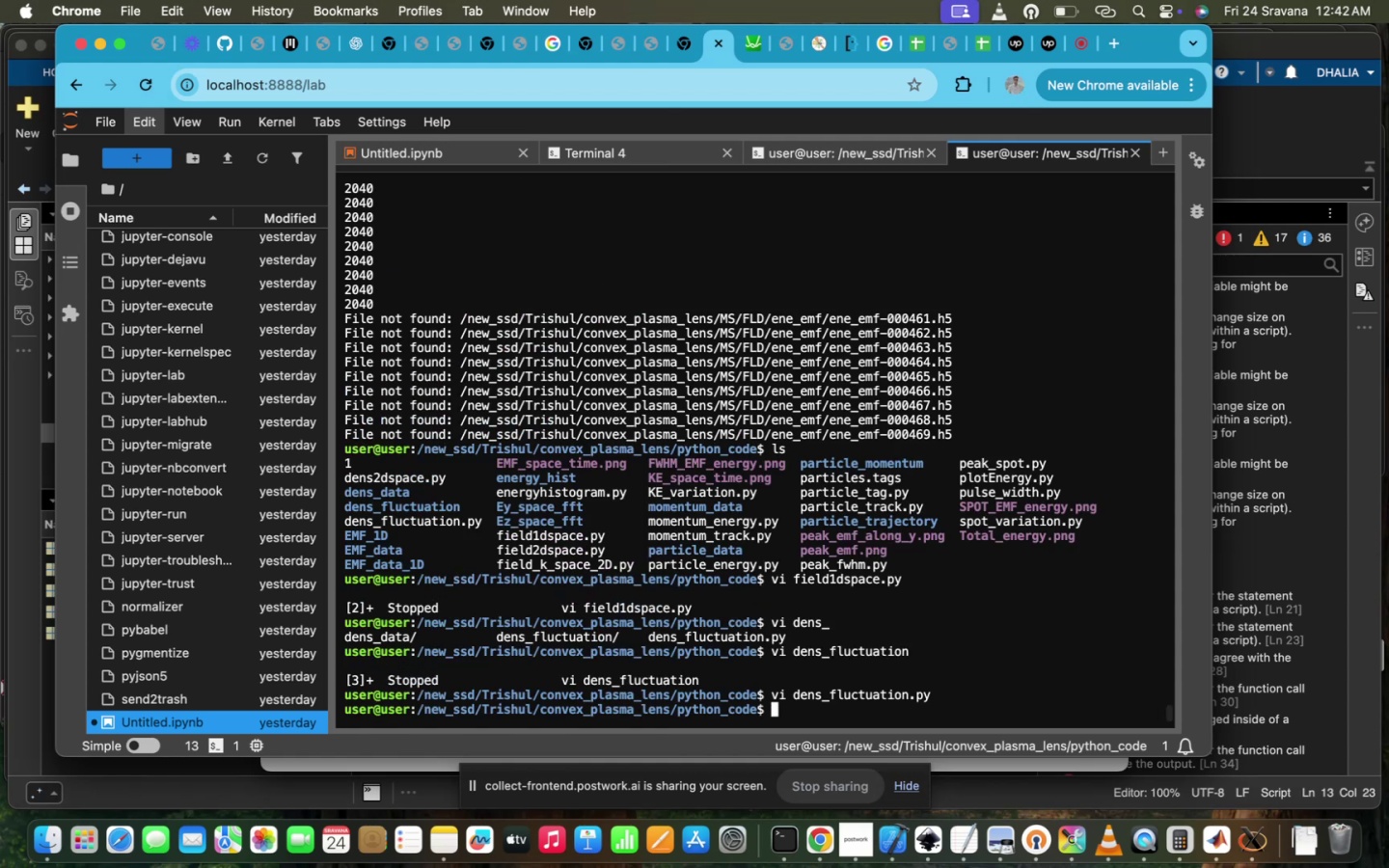 
type(pyt)
key(Tab)
type(h)
key(Tab)
type(3 den)
key(Tab)
type(_)
key(Tab)
type(f)
key(Tab)
type(.)
key(Tab)
 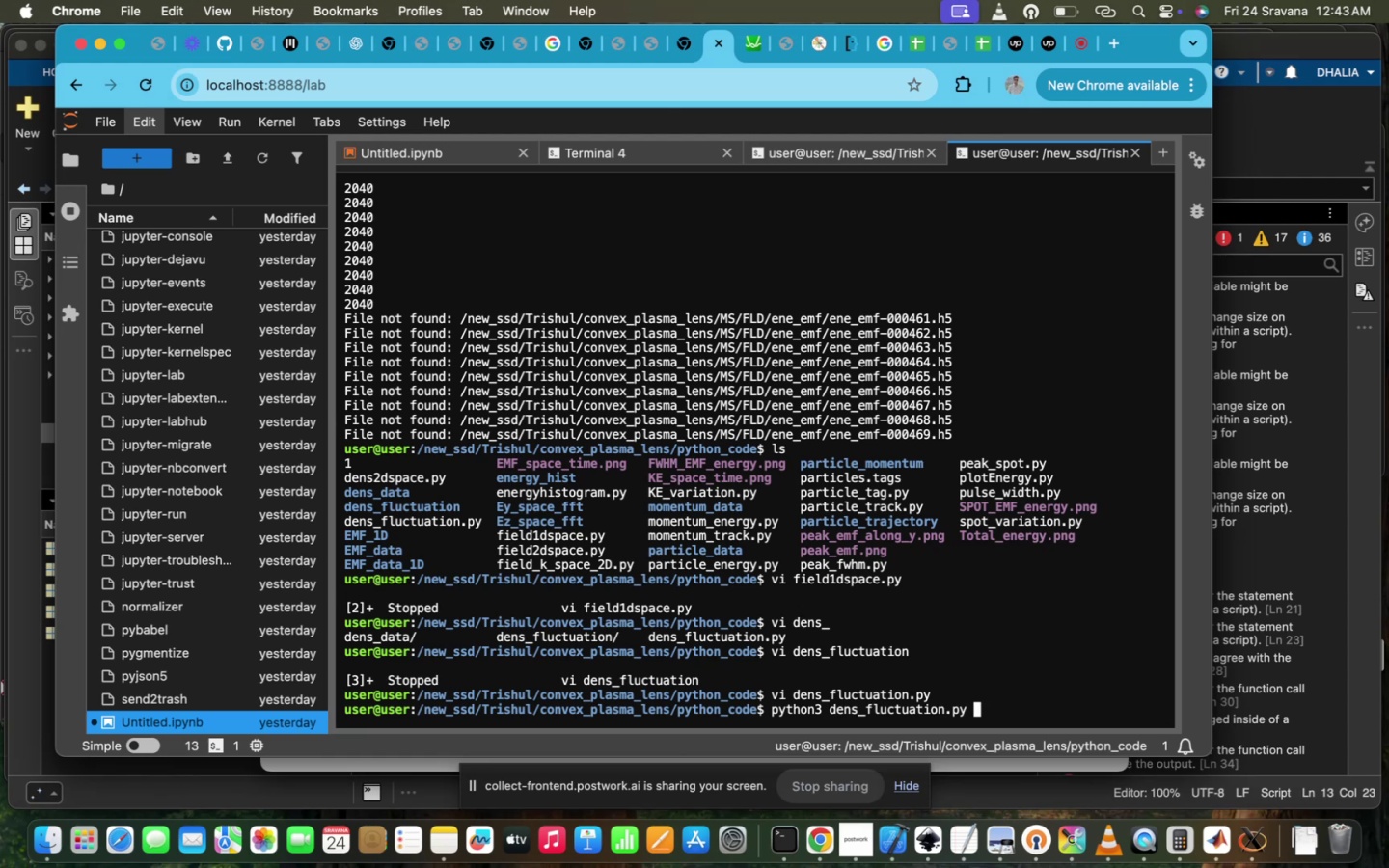 
hold_key(key=Enter, duration=0.36)
 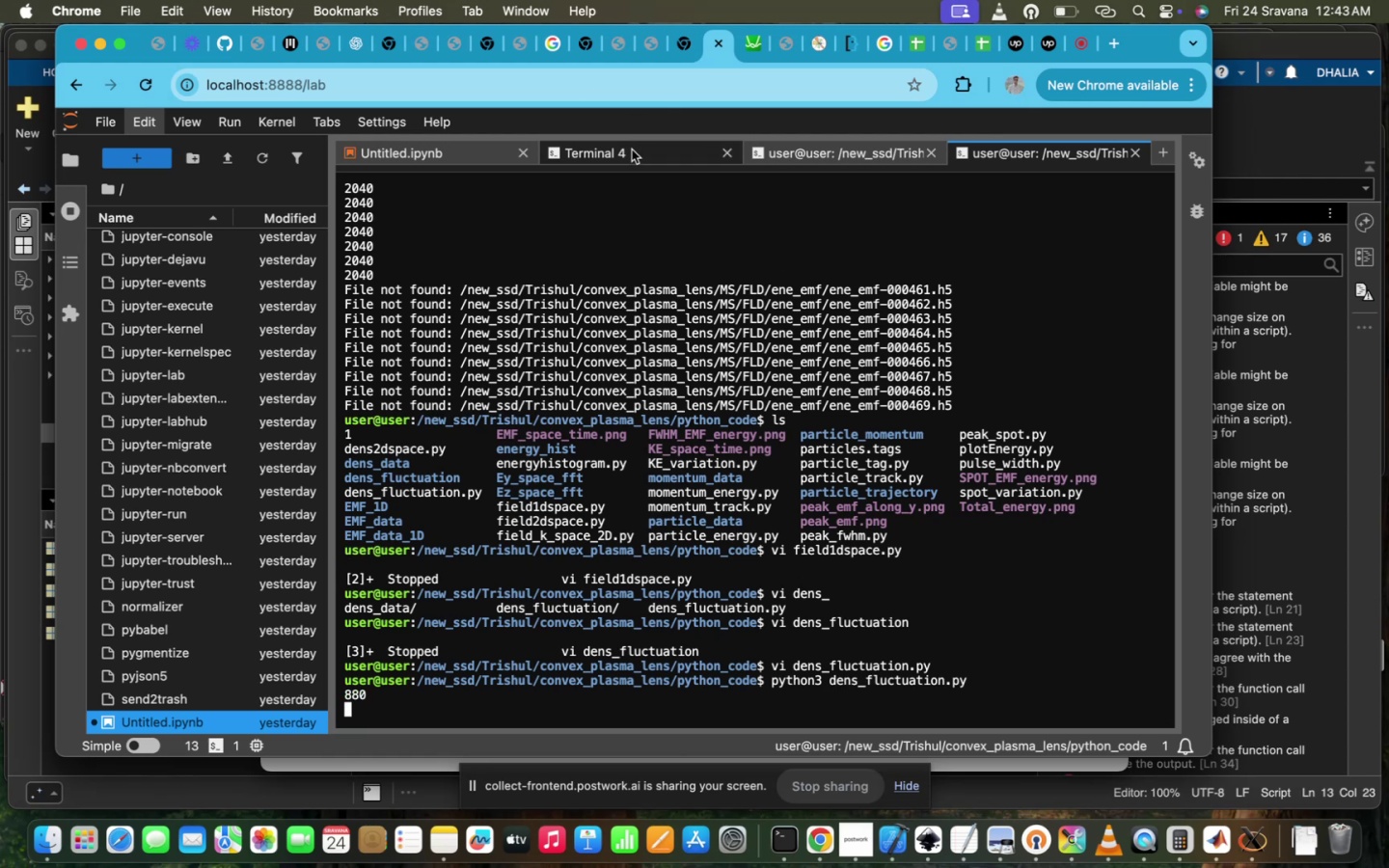 
scroll: coordinate [722, 388], scroll_direction: down, amount: 270.0
 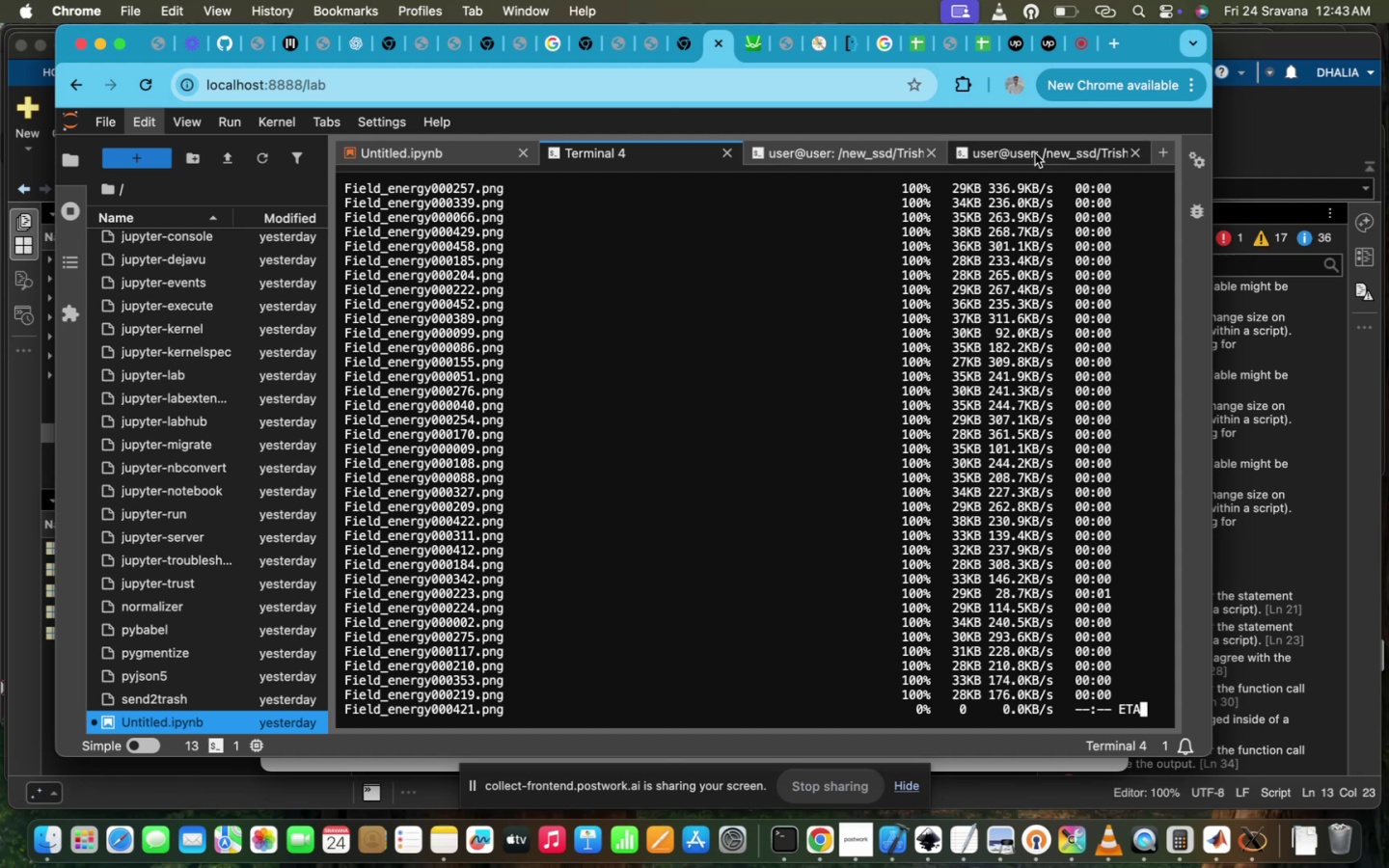 
left_click([1031, 155])
 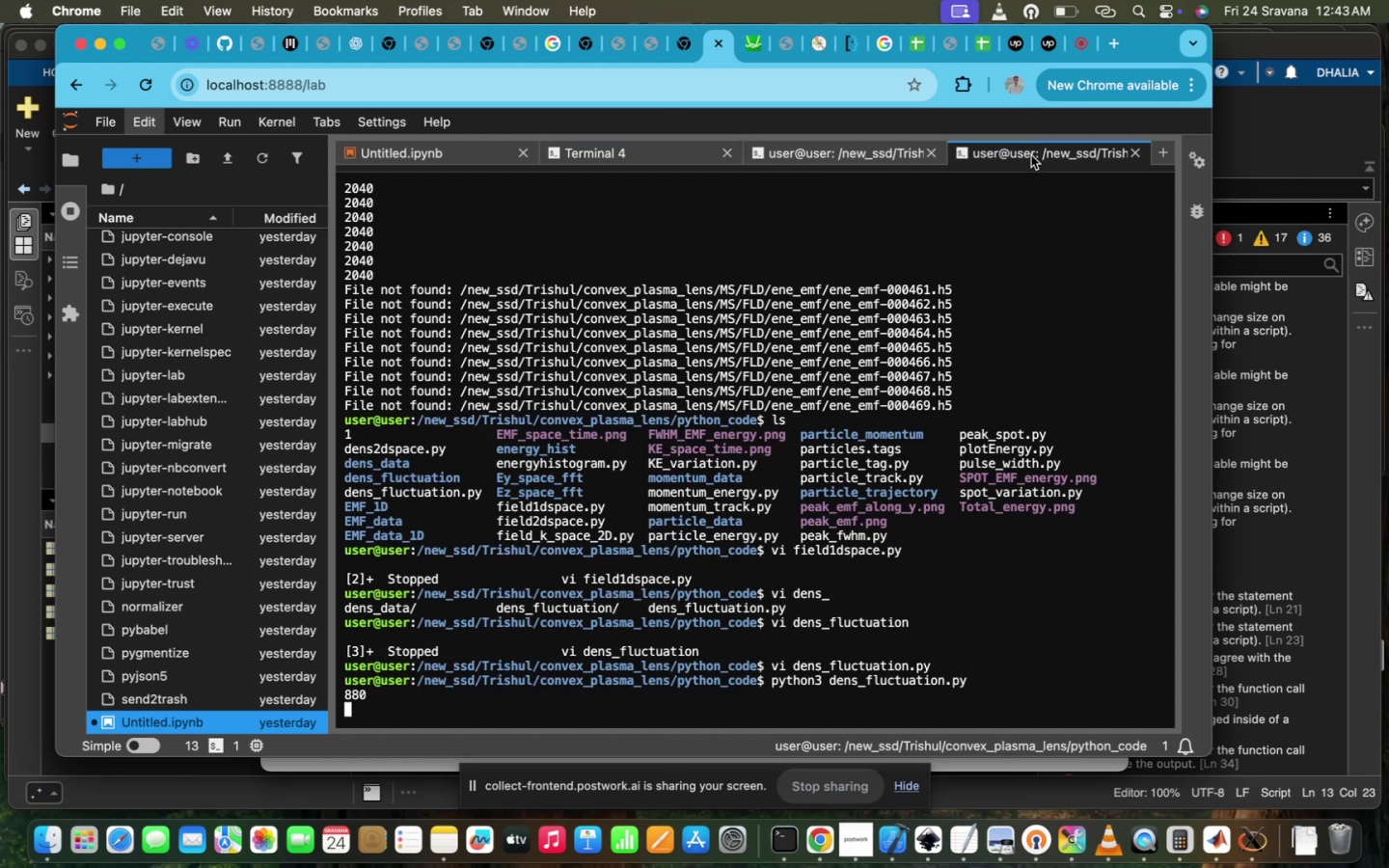 
wait(6.35)
 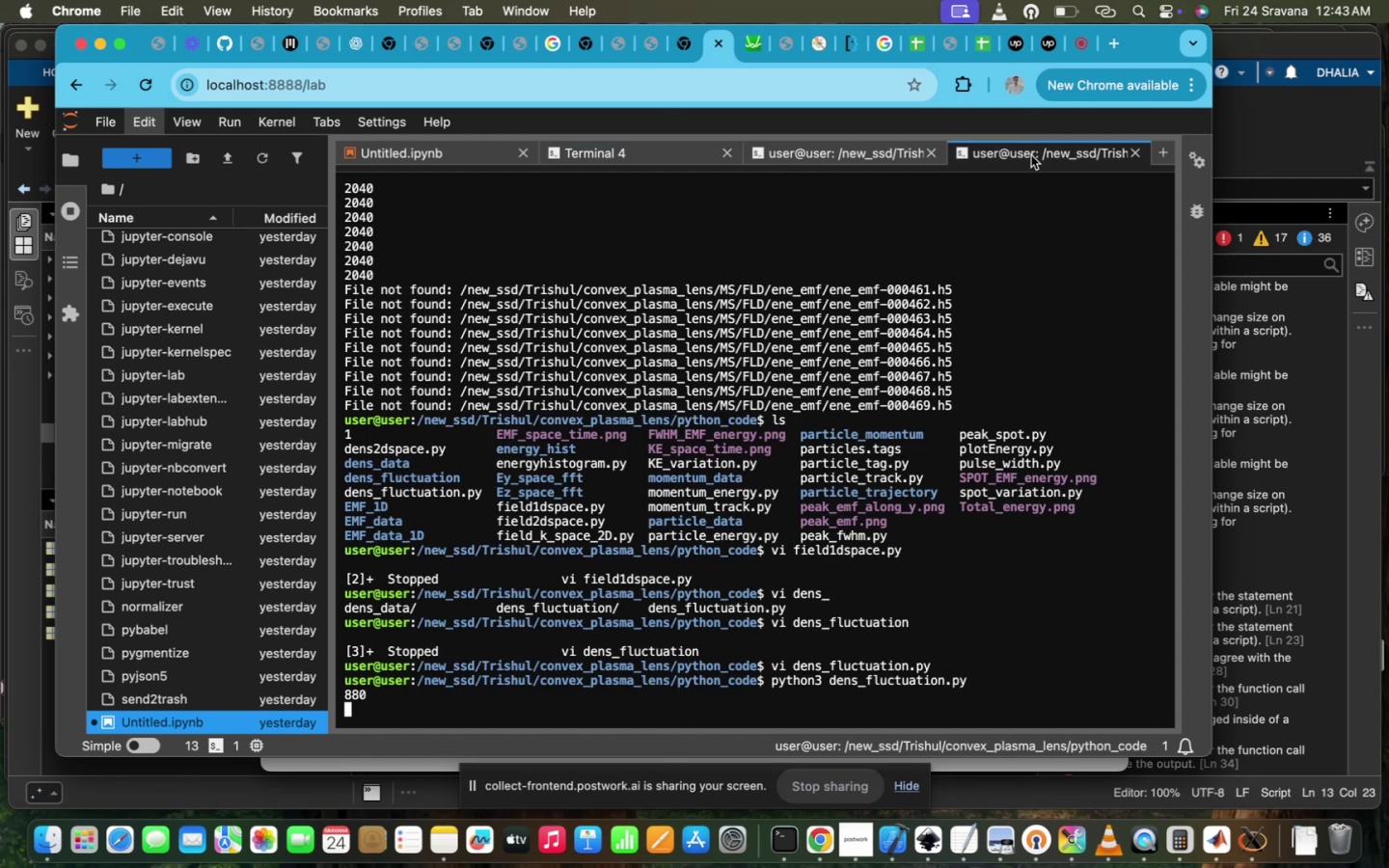 
left_click([628, 153])
 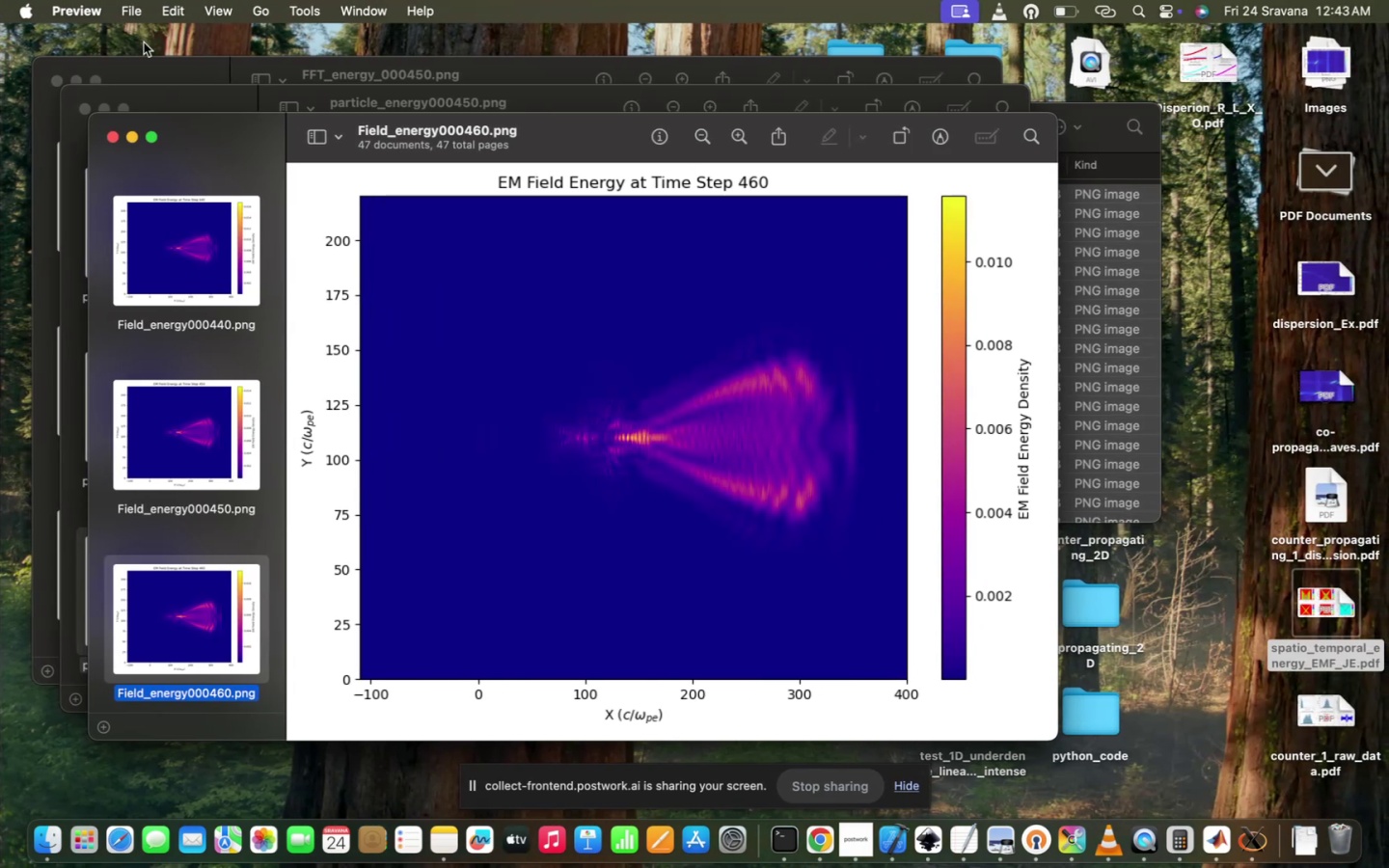 
double_click([109, 141])
 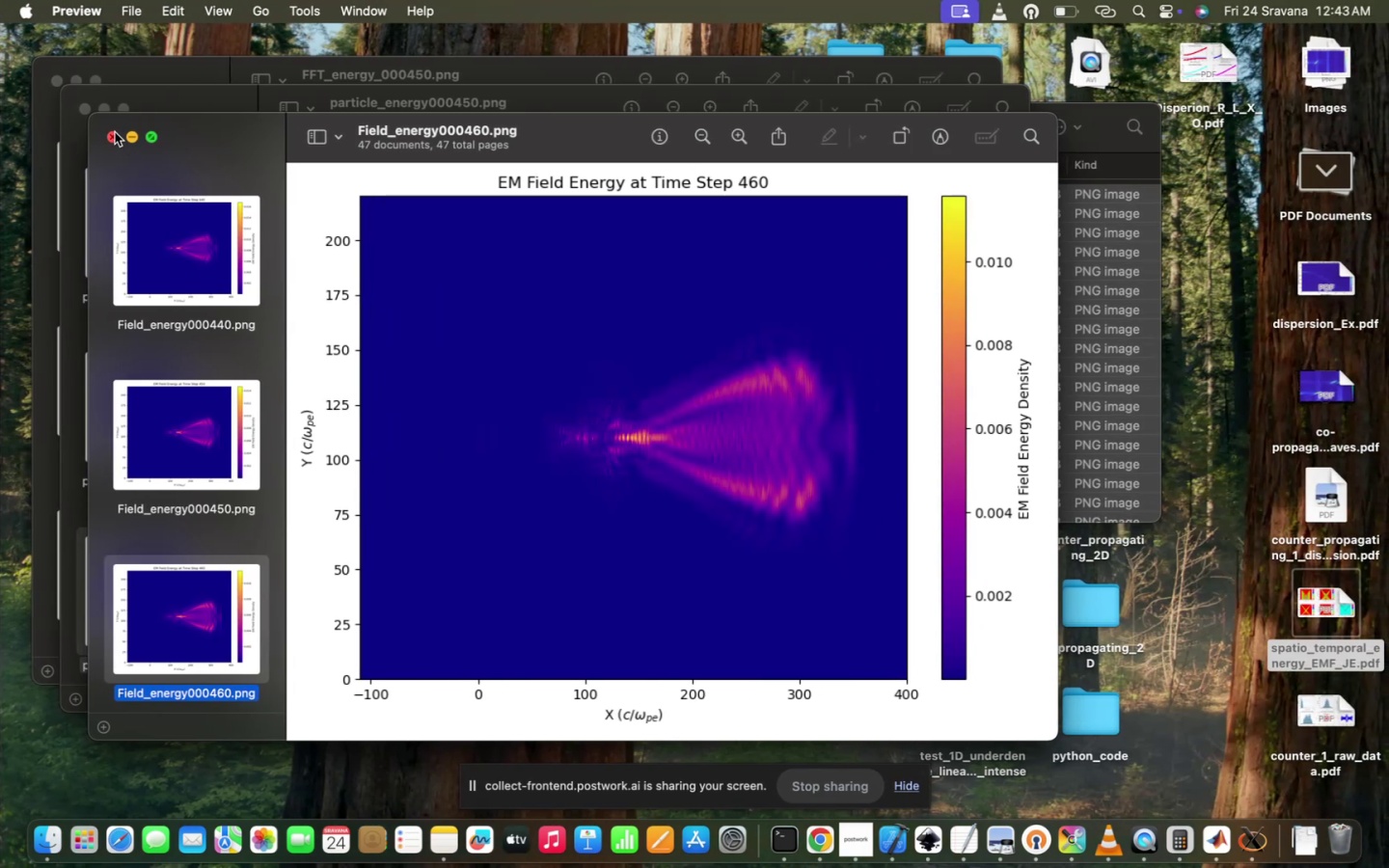 
left_click([115, 132])
 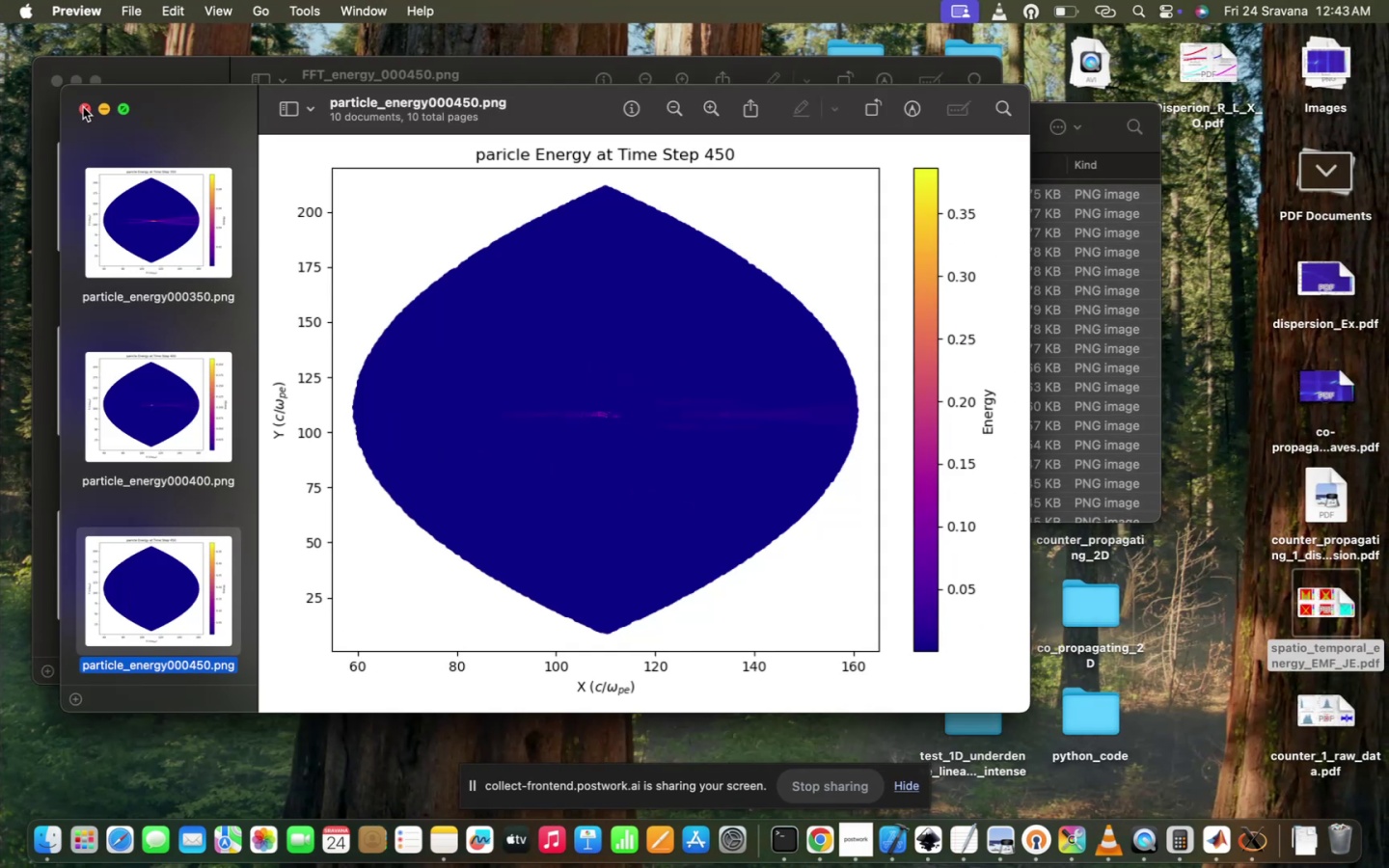 
left_click([103, 229])
 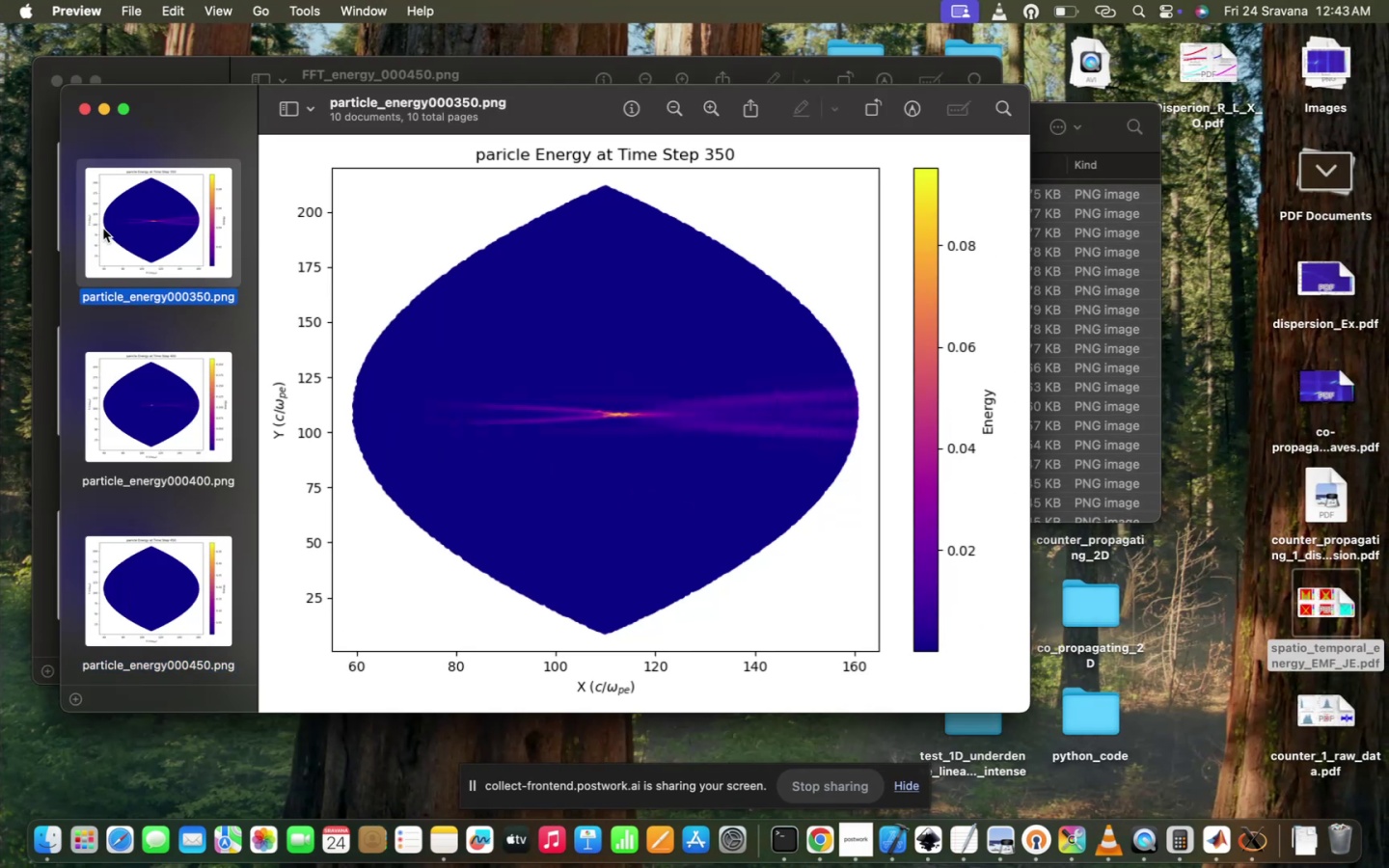 
scroll: coordinate [103, 229], scroll_direction: up, amount: 203.0
 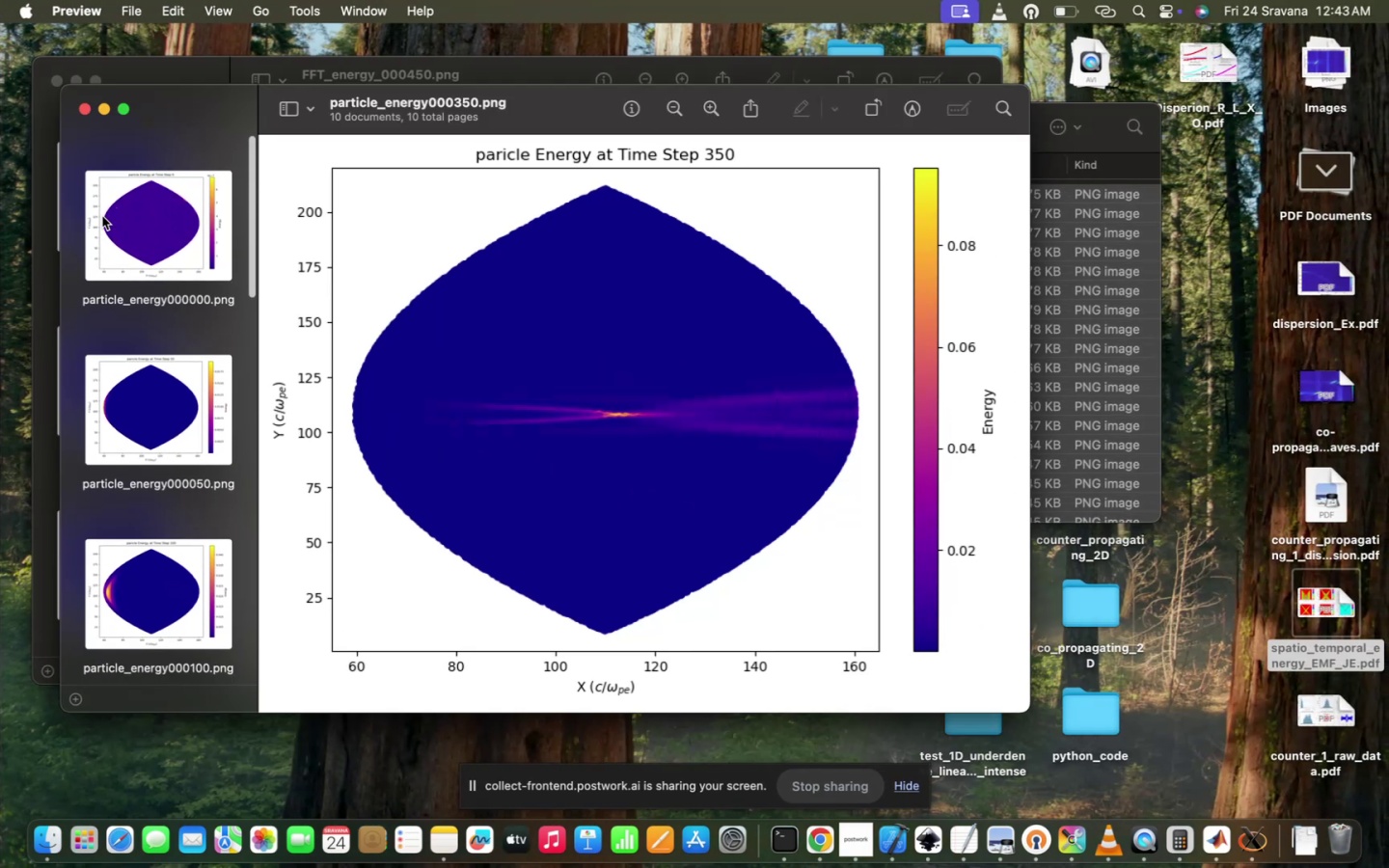 
left_click([102, 216])
 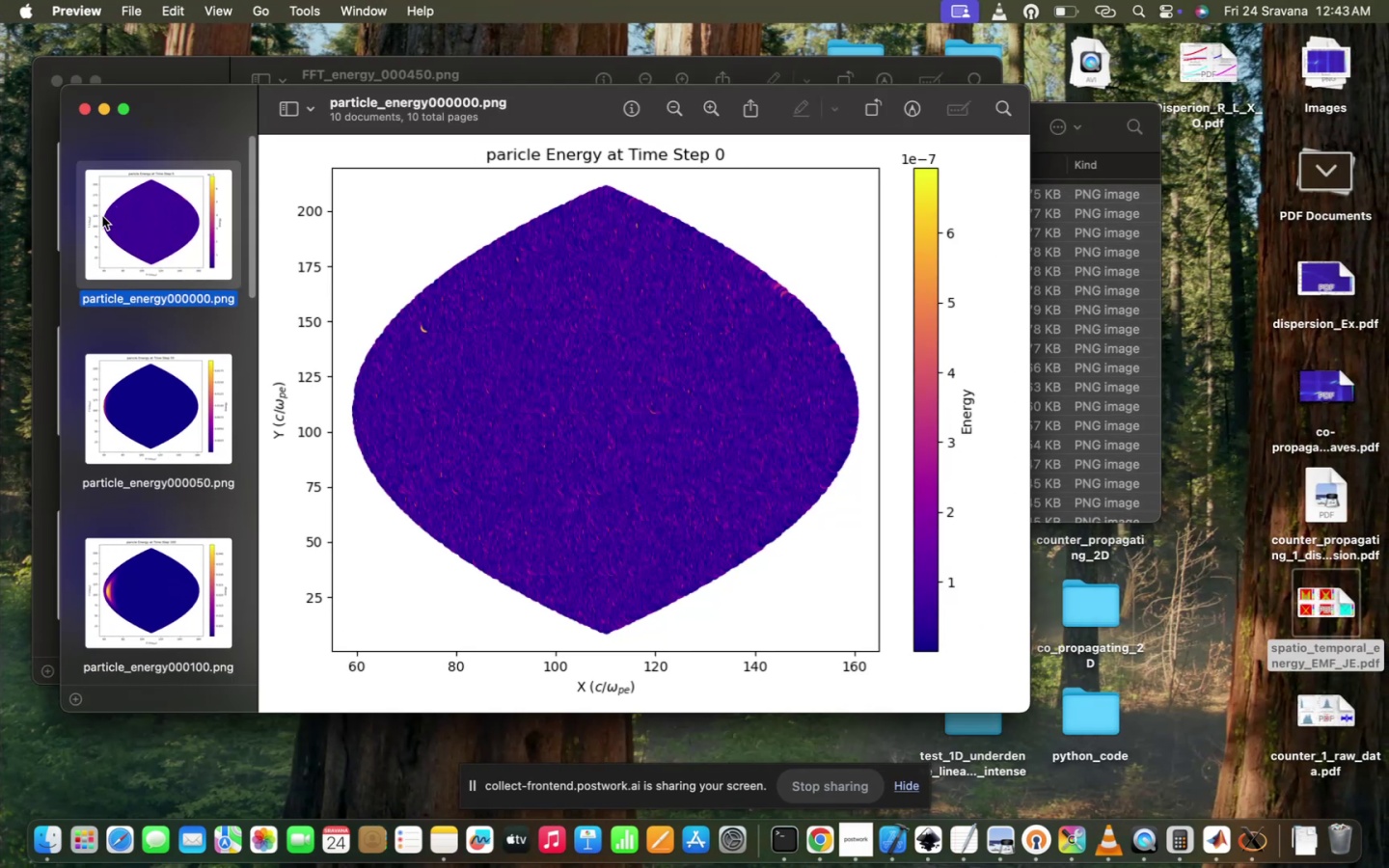 
hold_key(key=ArrowDown, duration=1.07)
 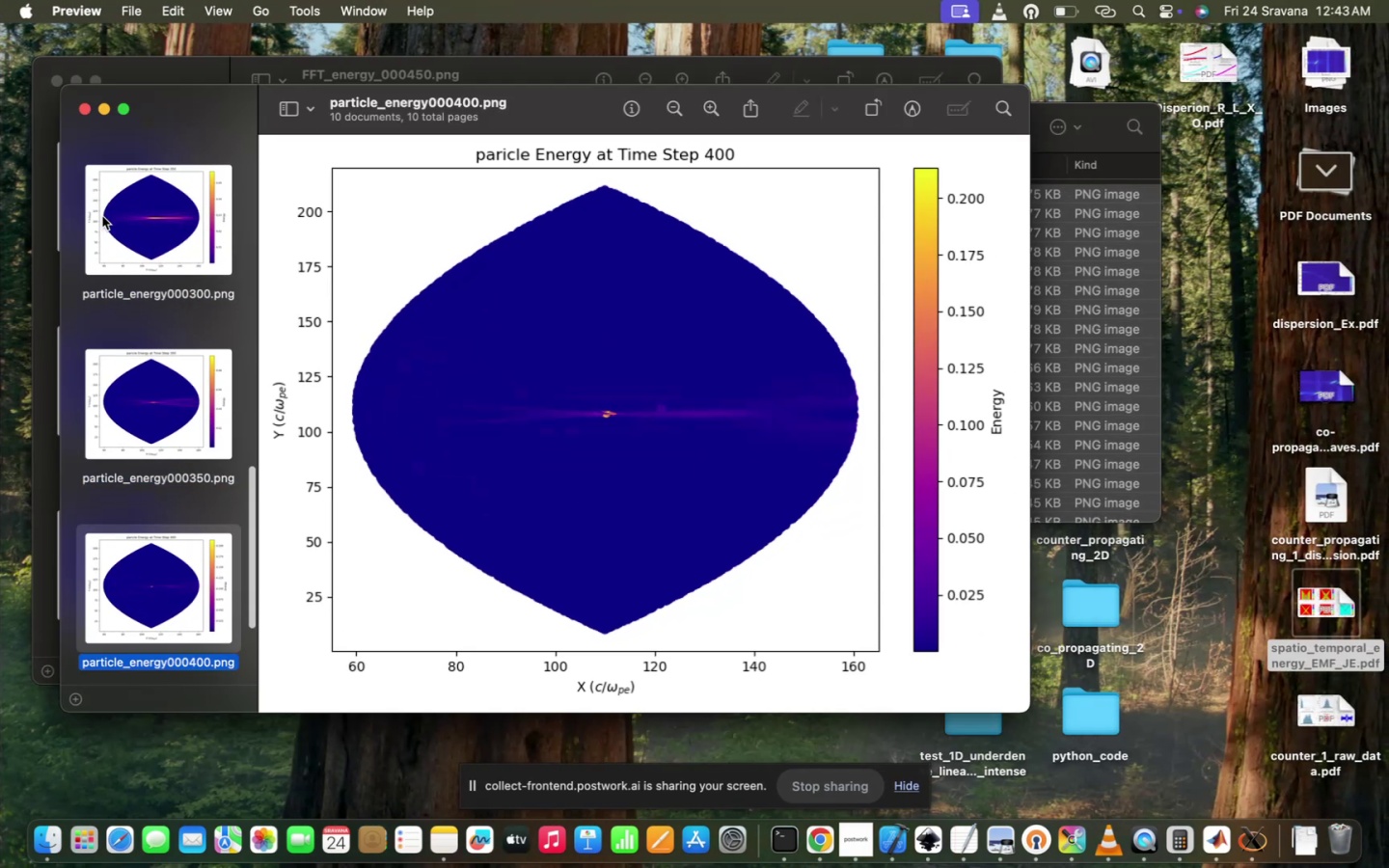 
key(ArrowUp)
 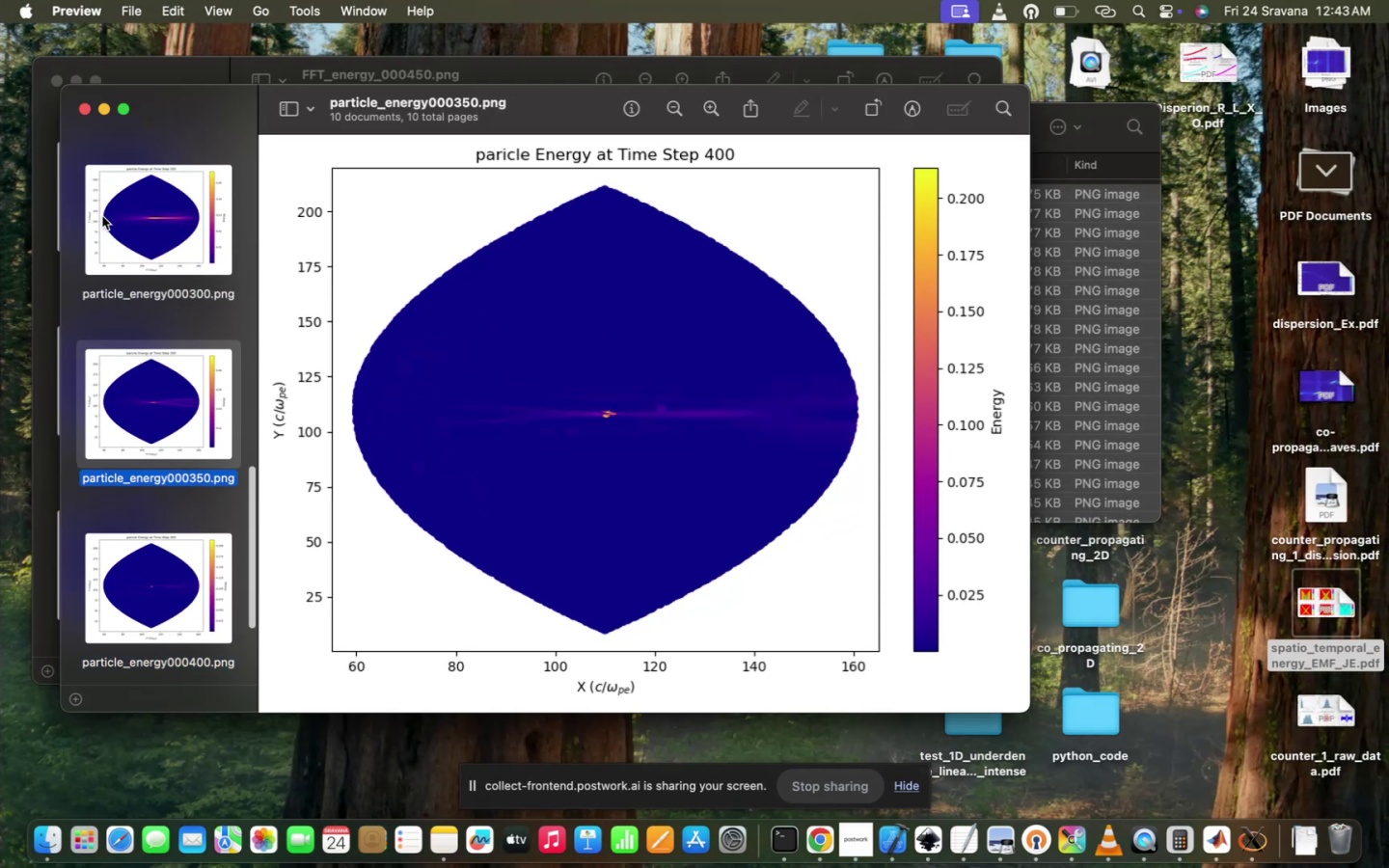 
key(ArrowUp)
 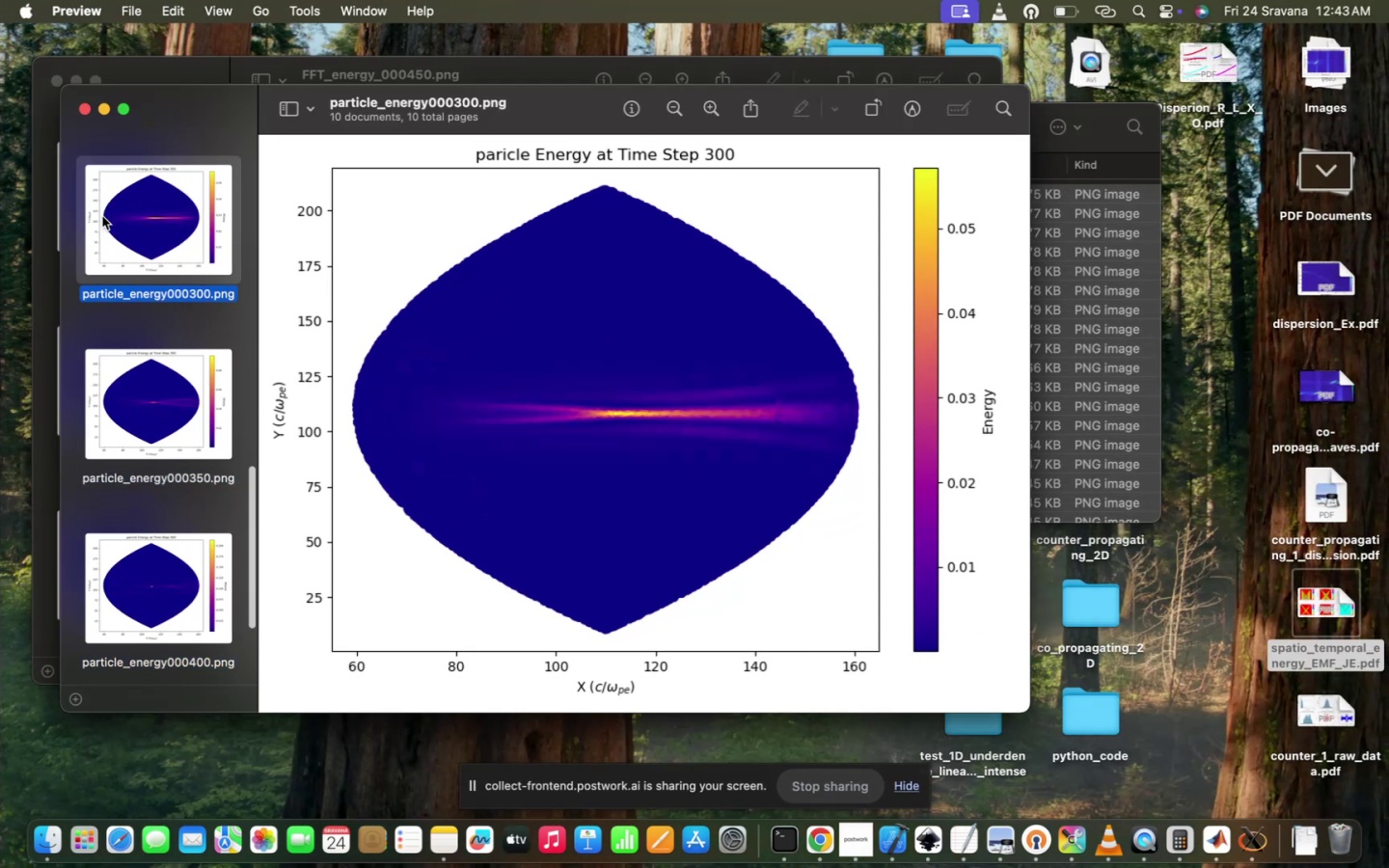 
key(ArrowUp)
 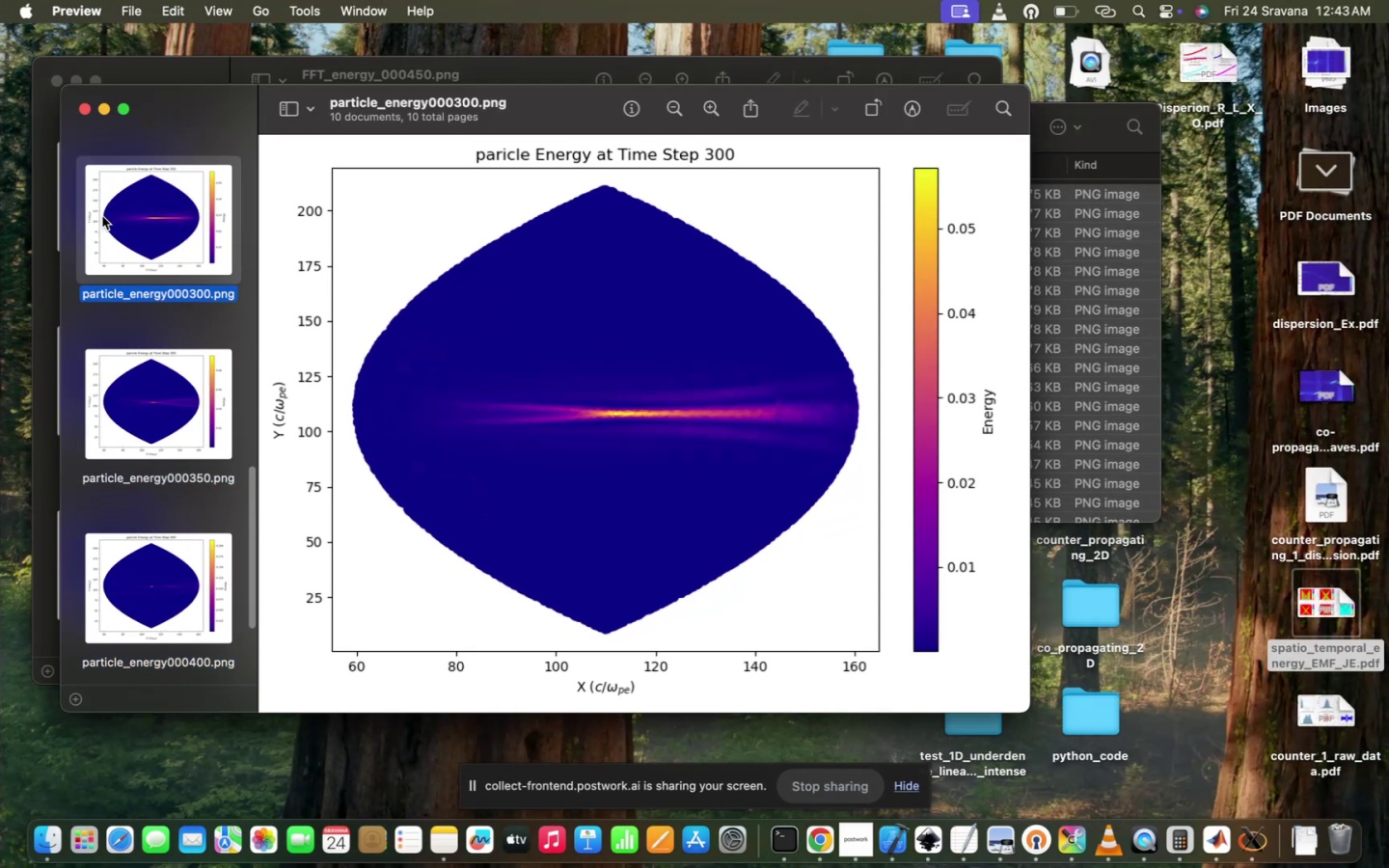 
key(ArrowUp)
 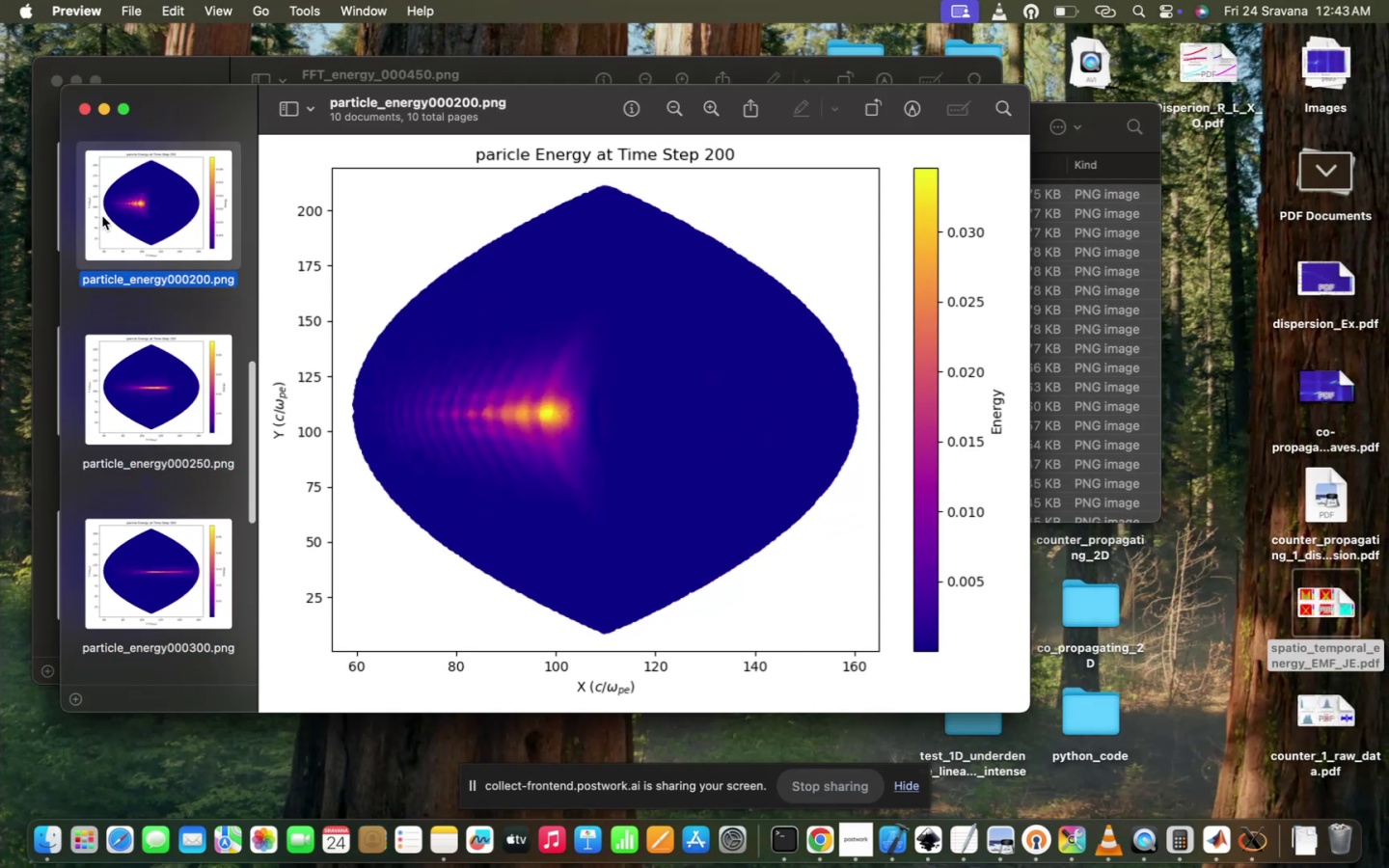 
key(ArrowUp)
 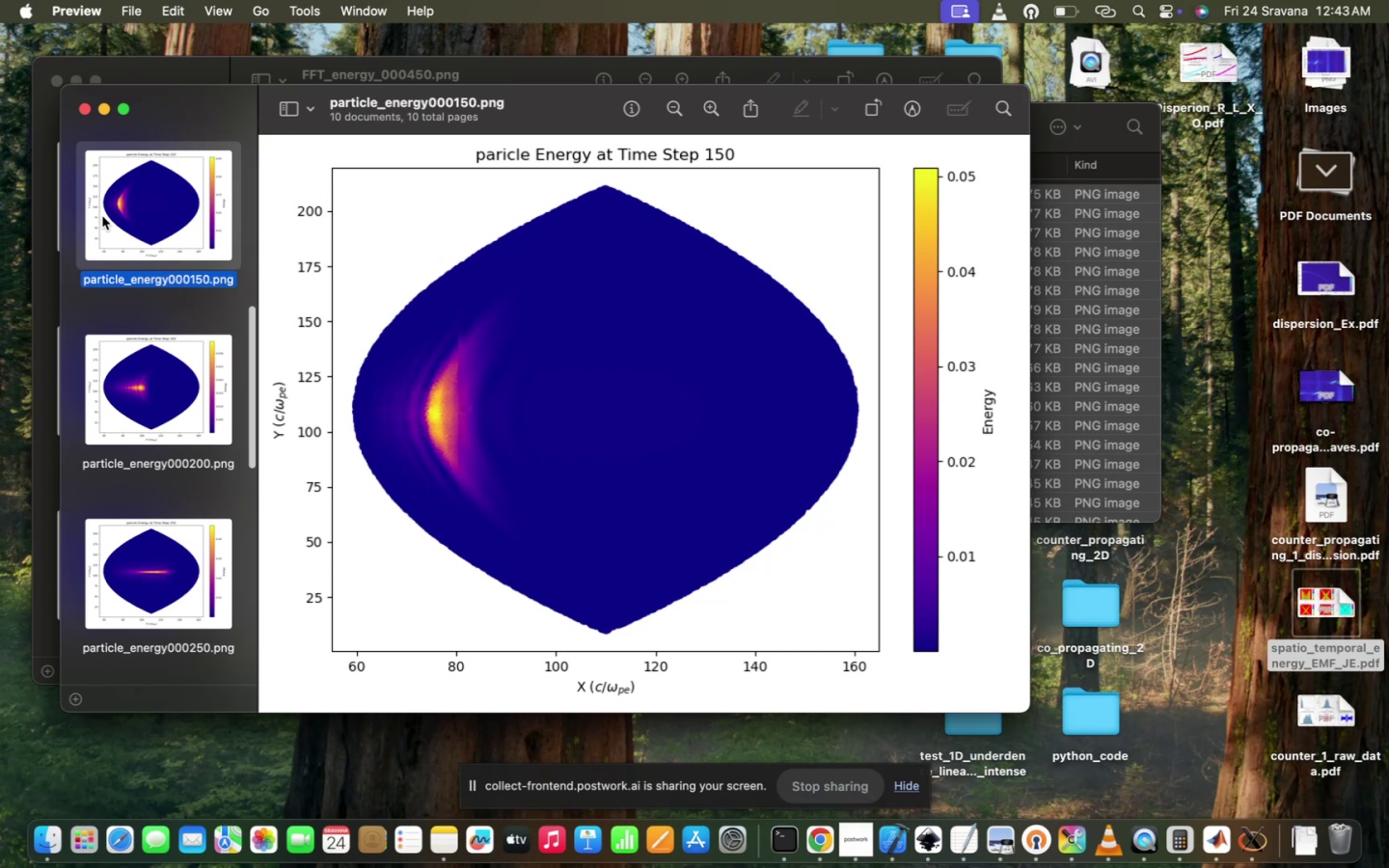 
key(ArrowDown)
 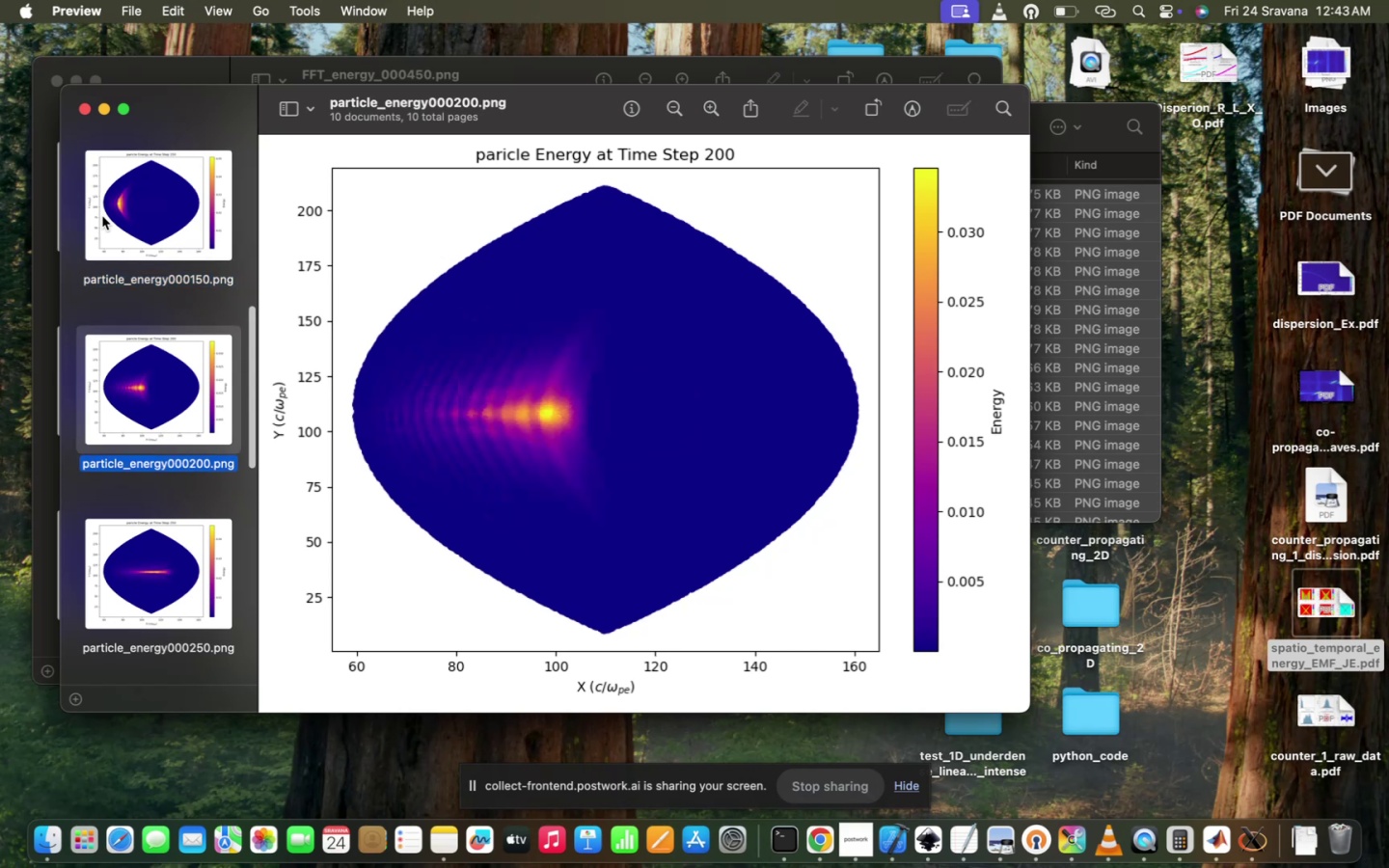 
key(ArrowDown)
 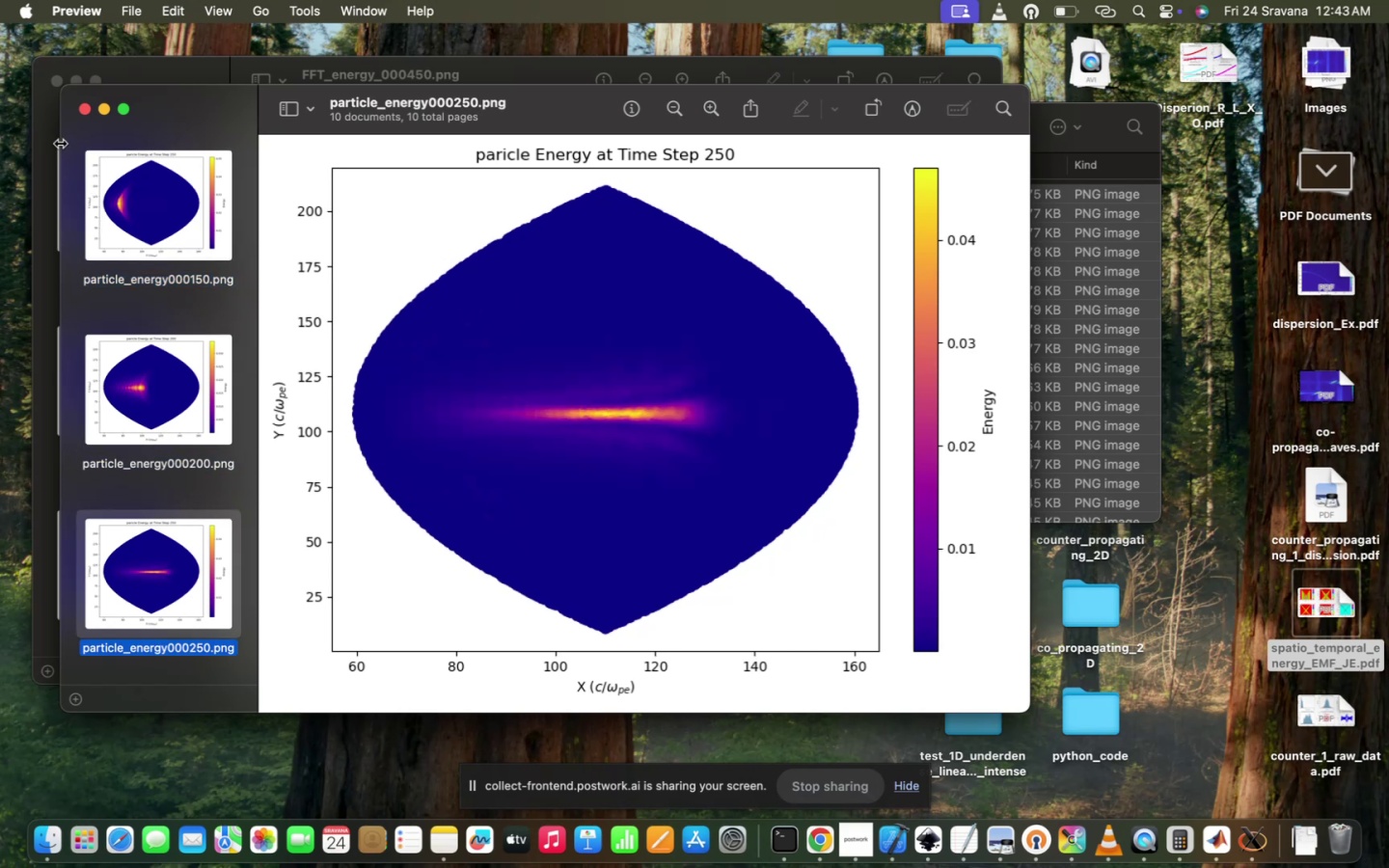 
left_click([90, 110])
 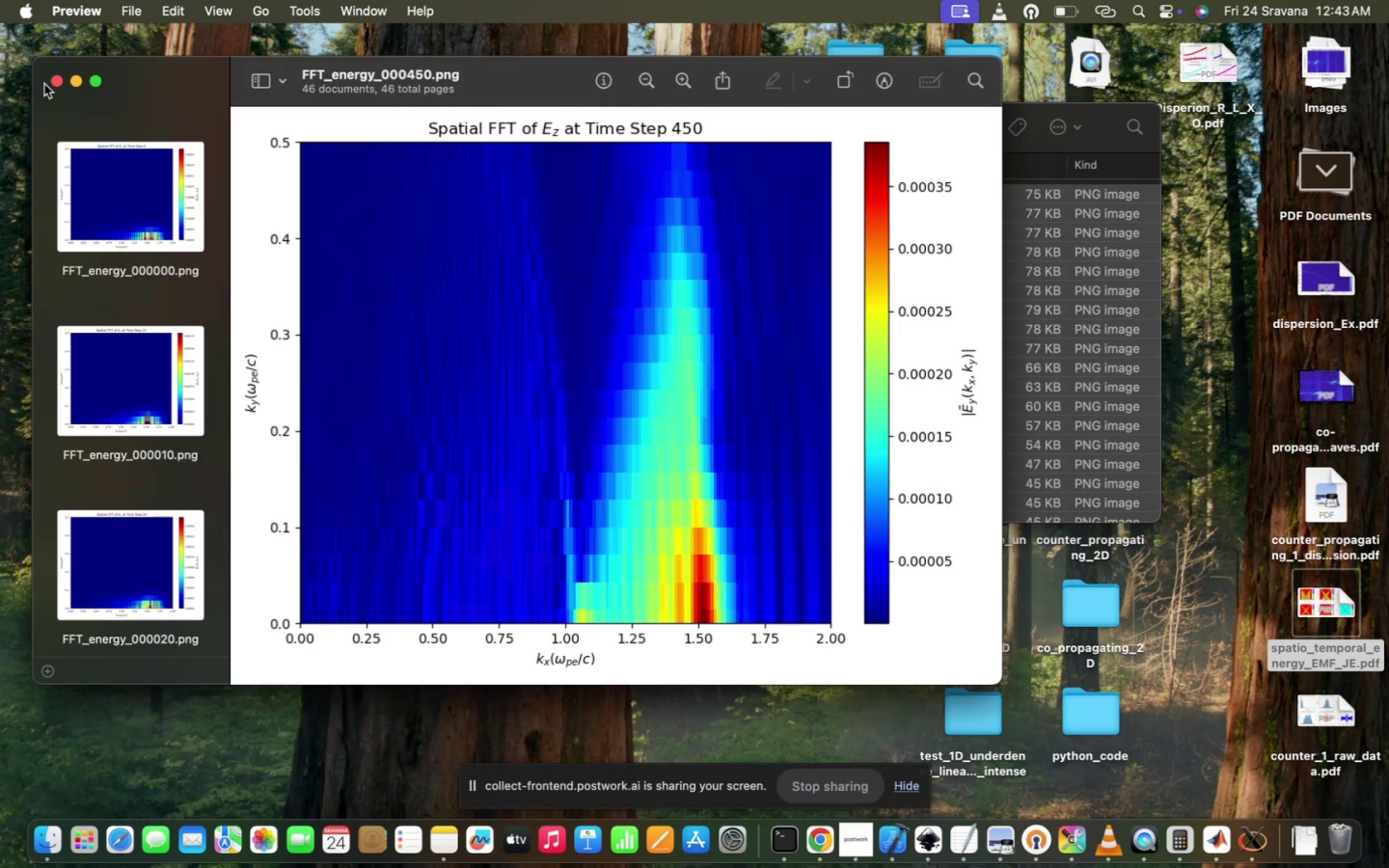 
left_click([61, 85])
 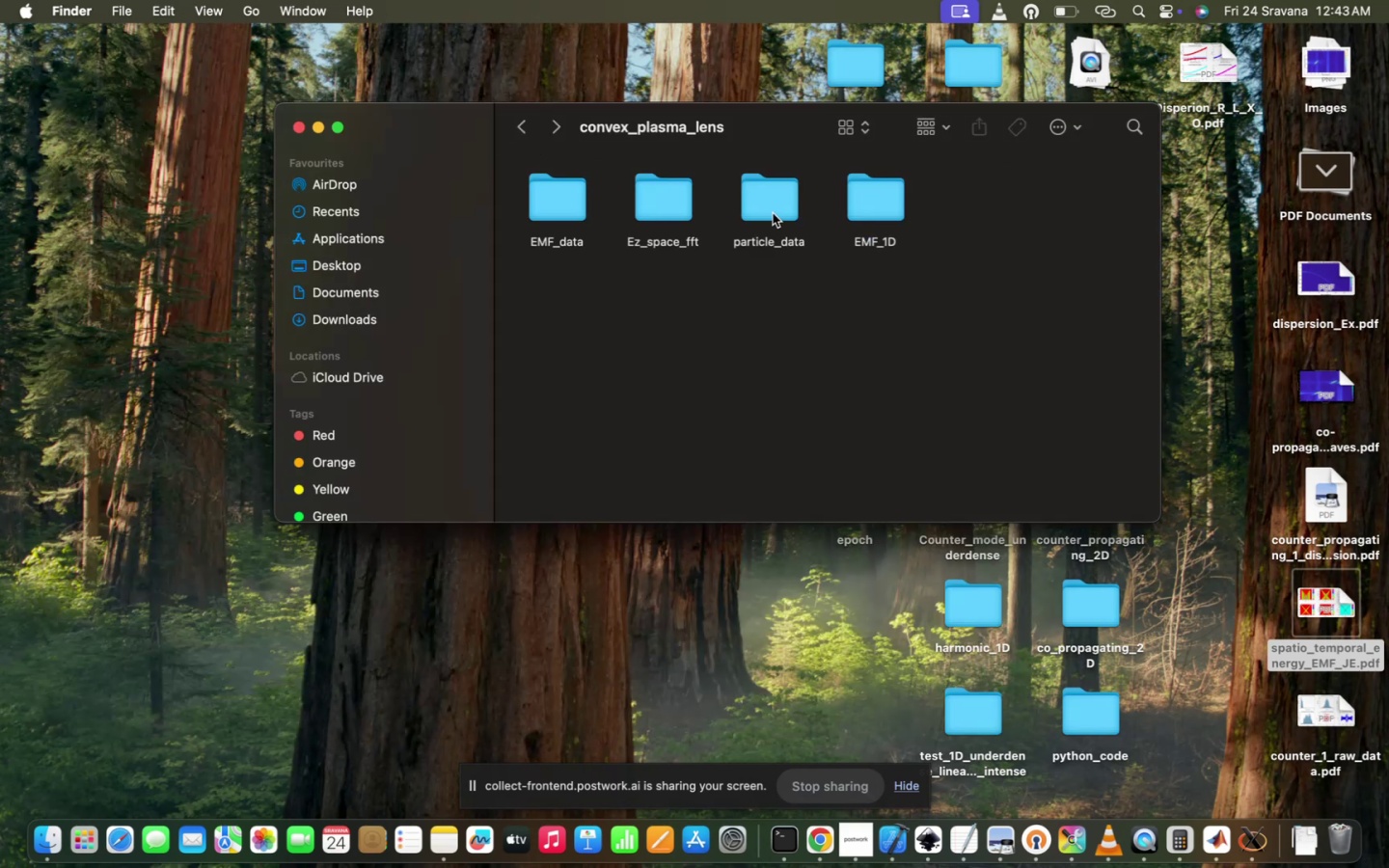 
wait(5.65)
 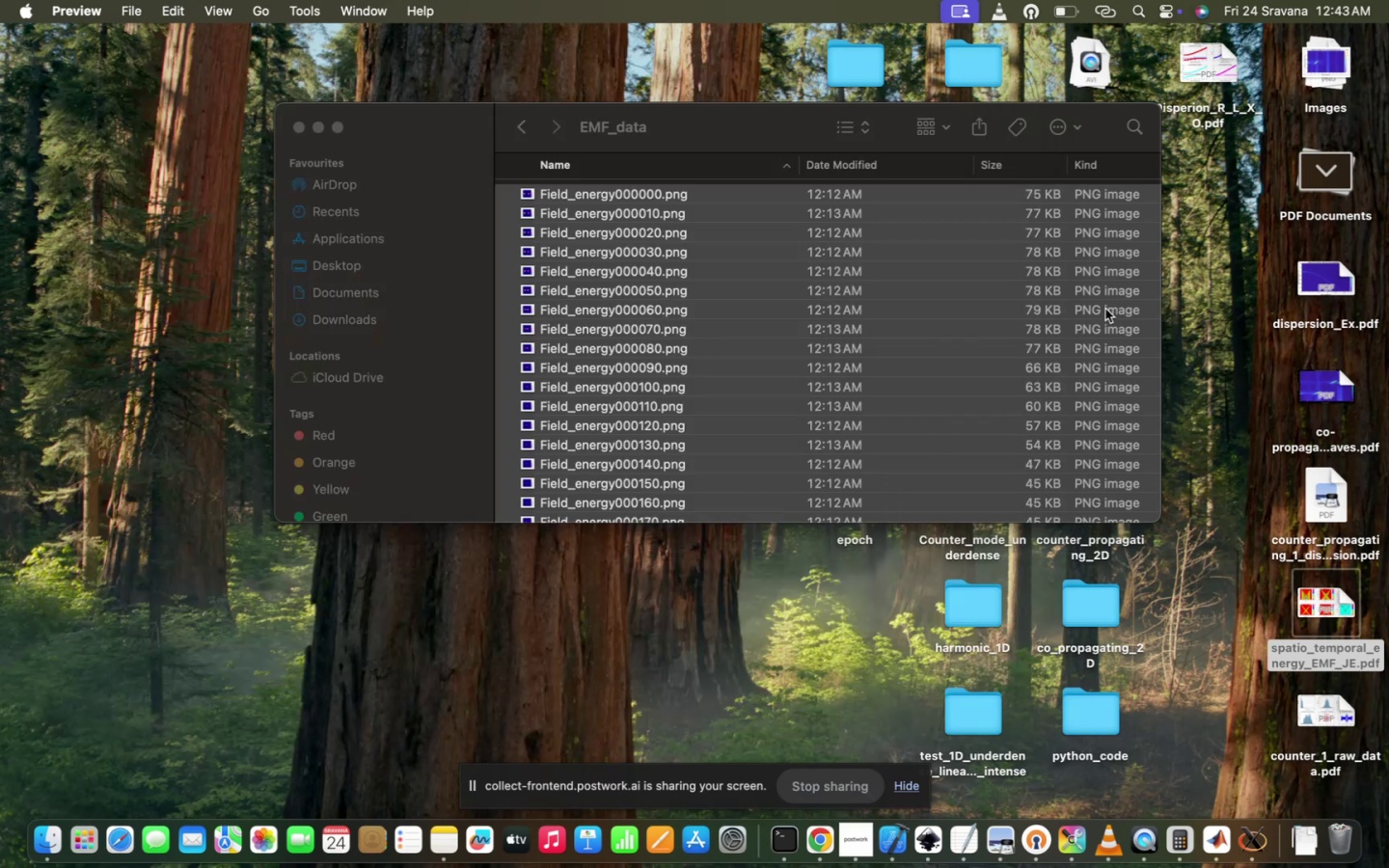 
left_click([768, 195])
 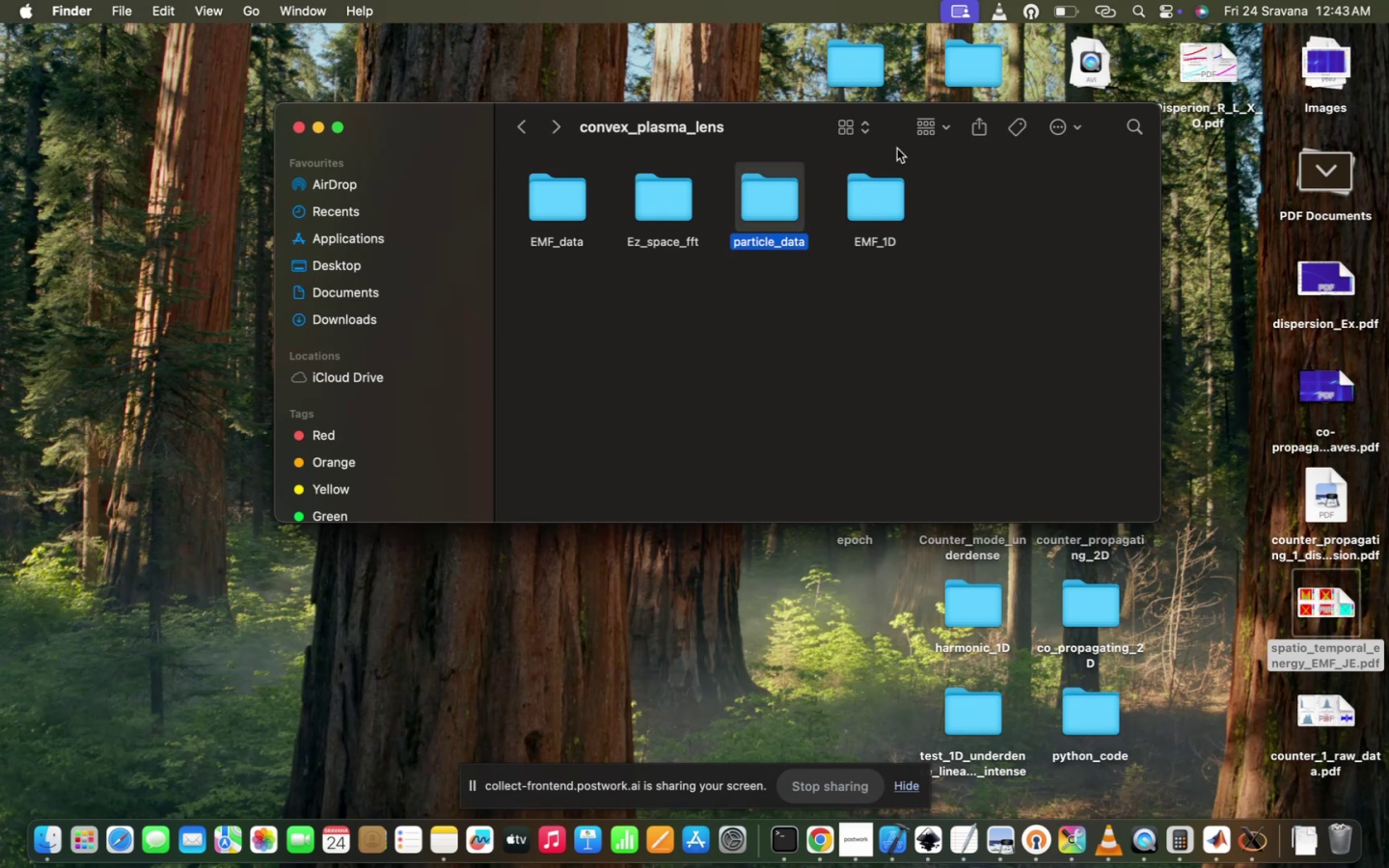 
double_click([865, 188])
 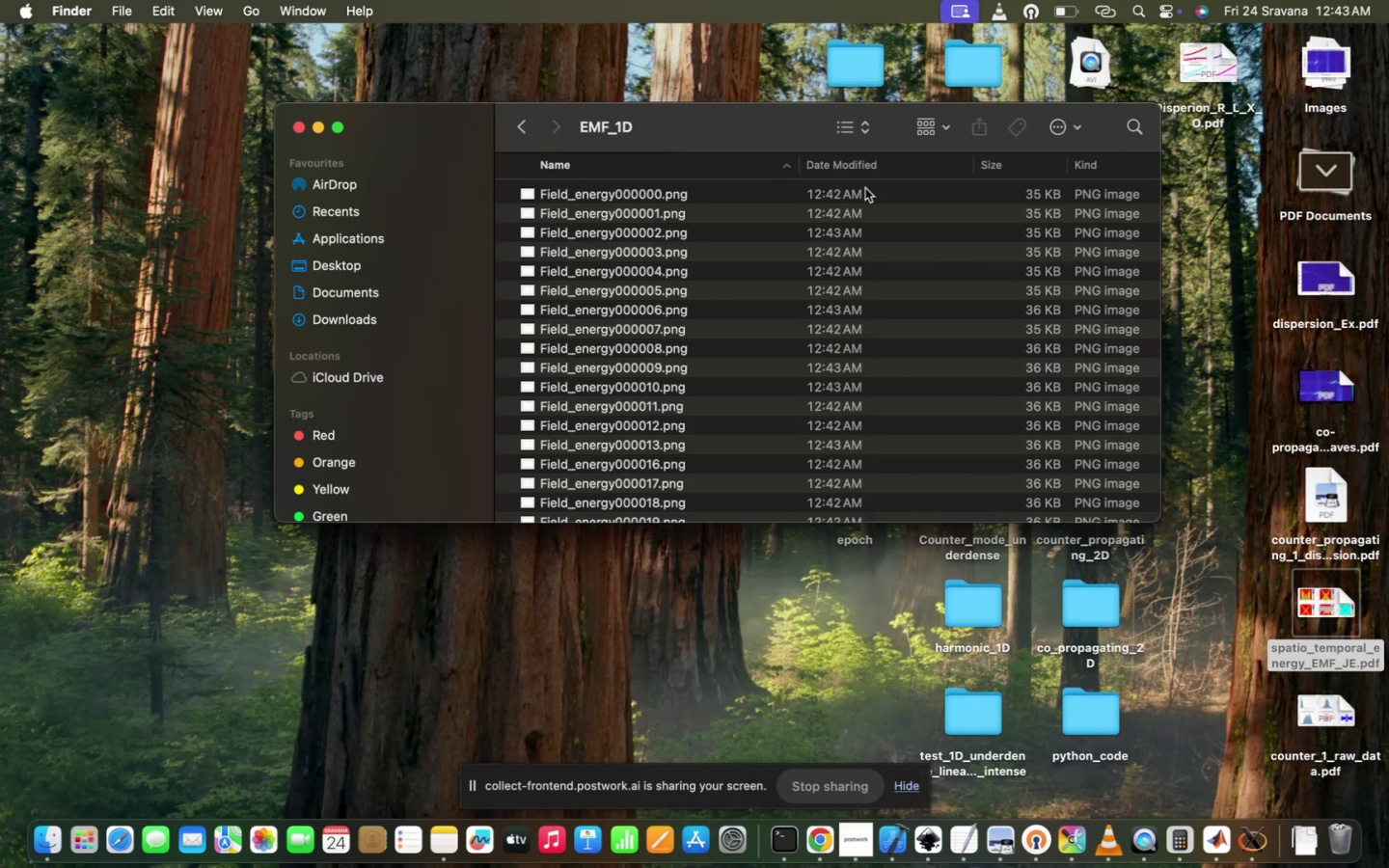 
key(Meta+A)
 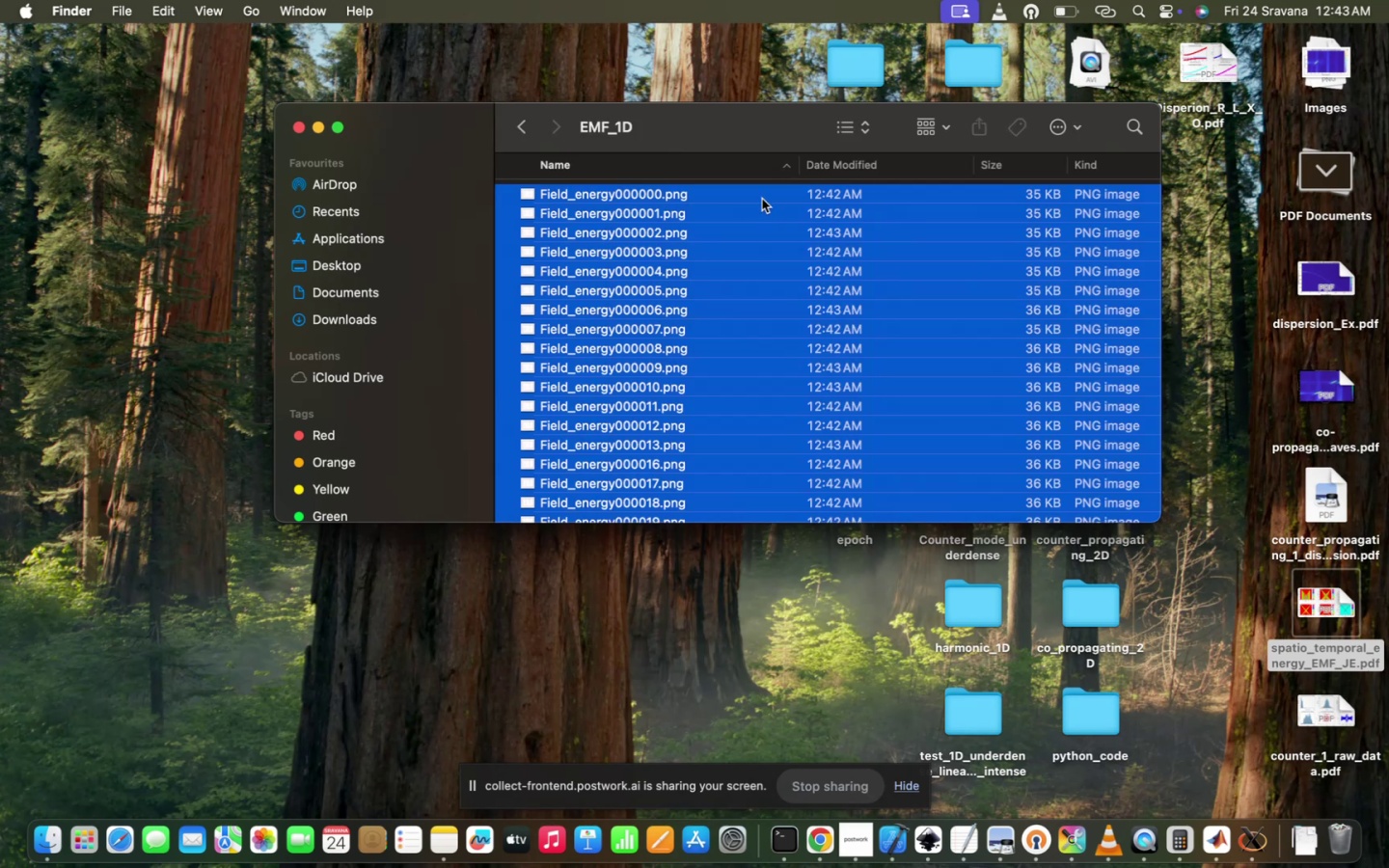 
double_click([762, 198])
 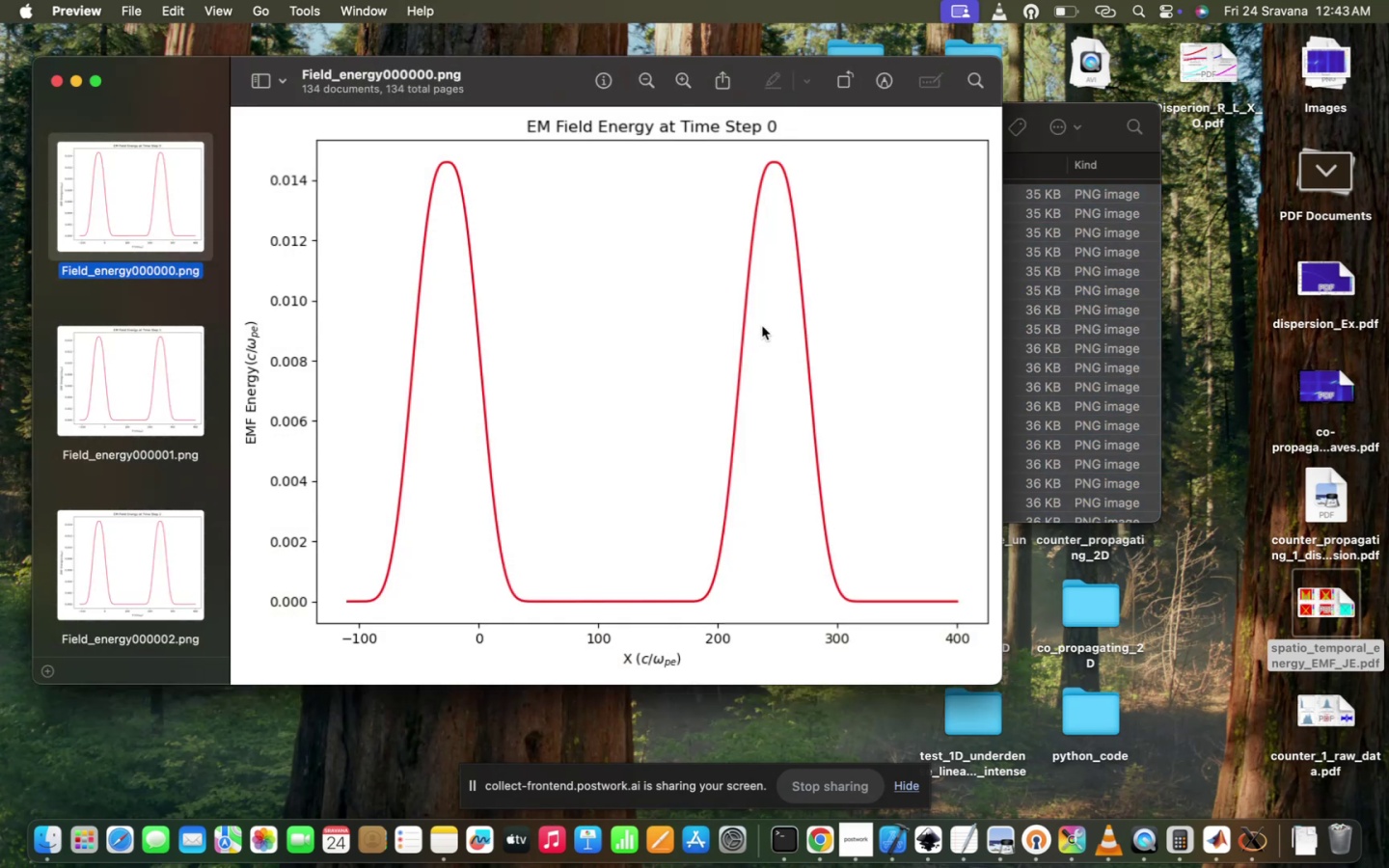 
key(ArrowDown)
 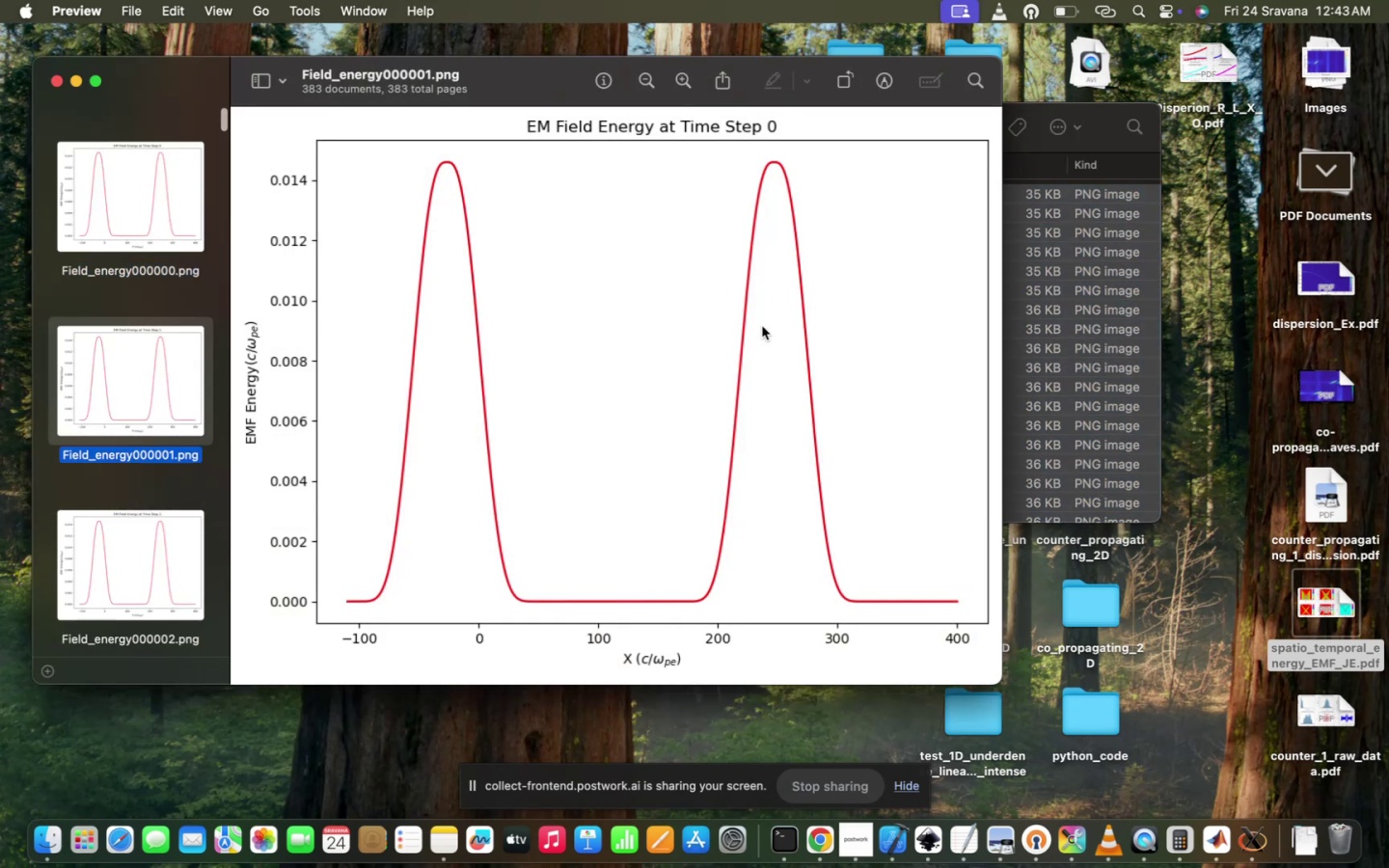 
key(ArrowDown)
 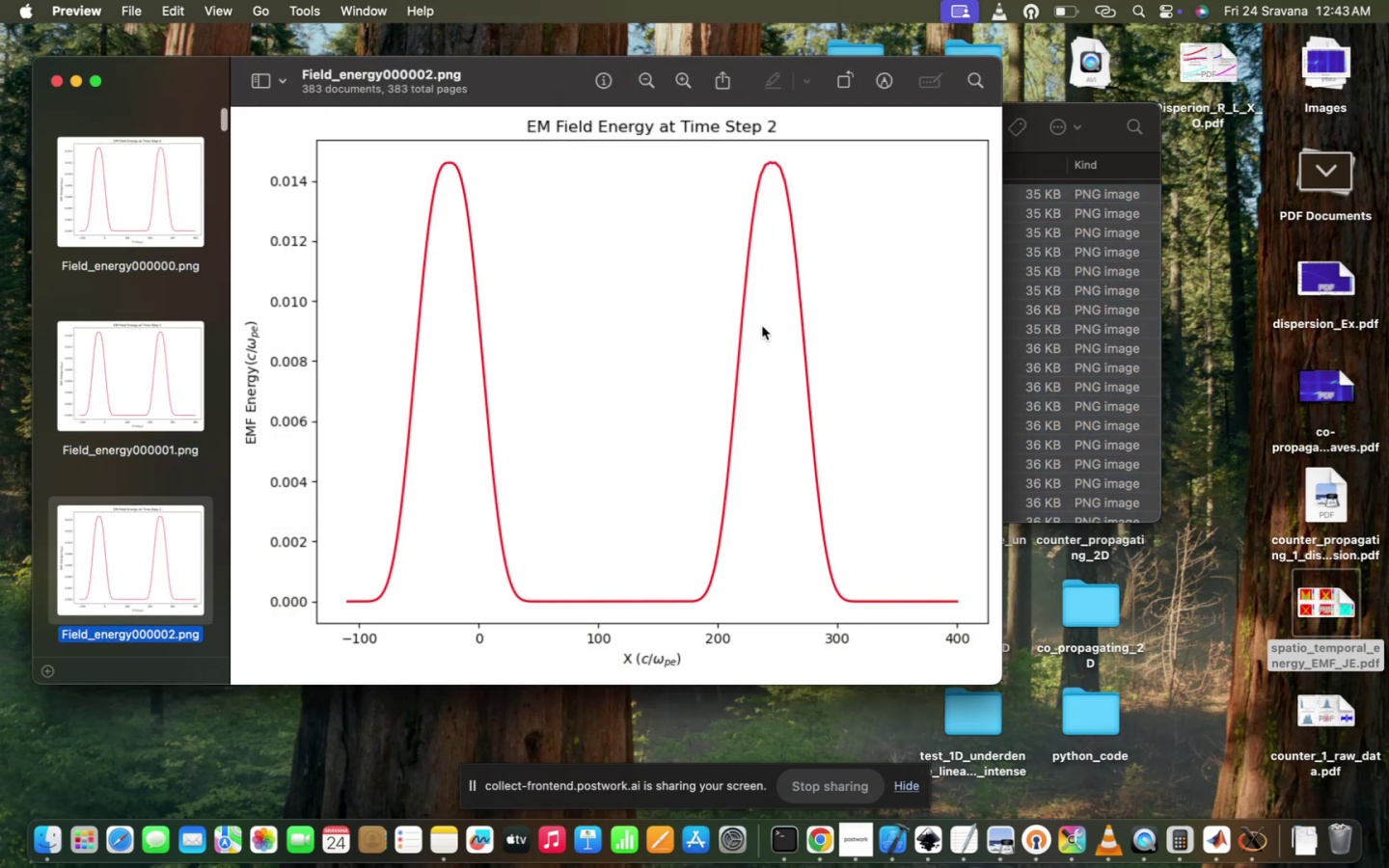 
key(ArrowDown)
 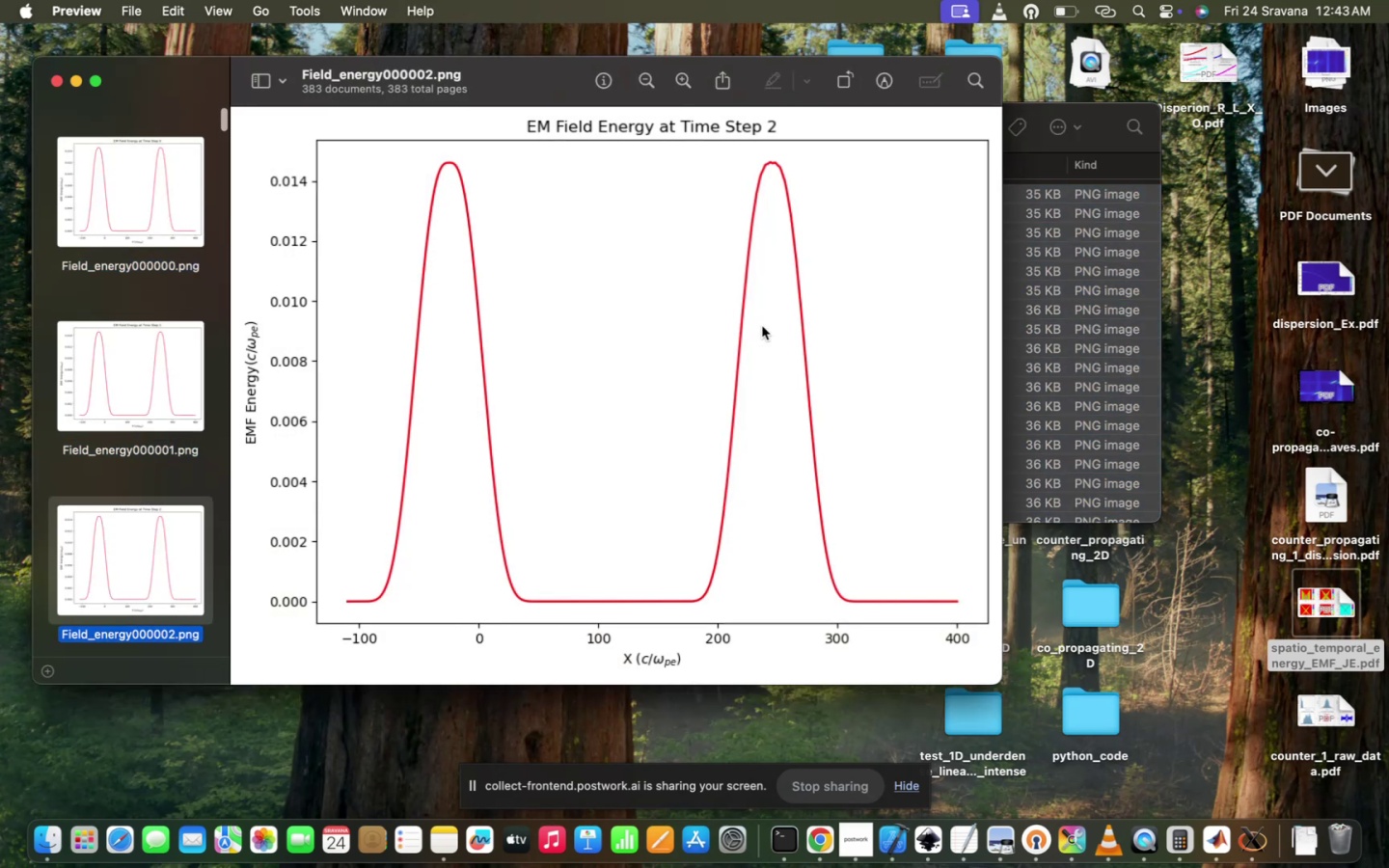 
key(ArrowDown)
 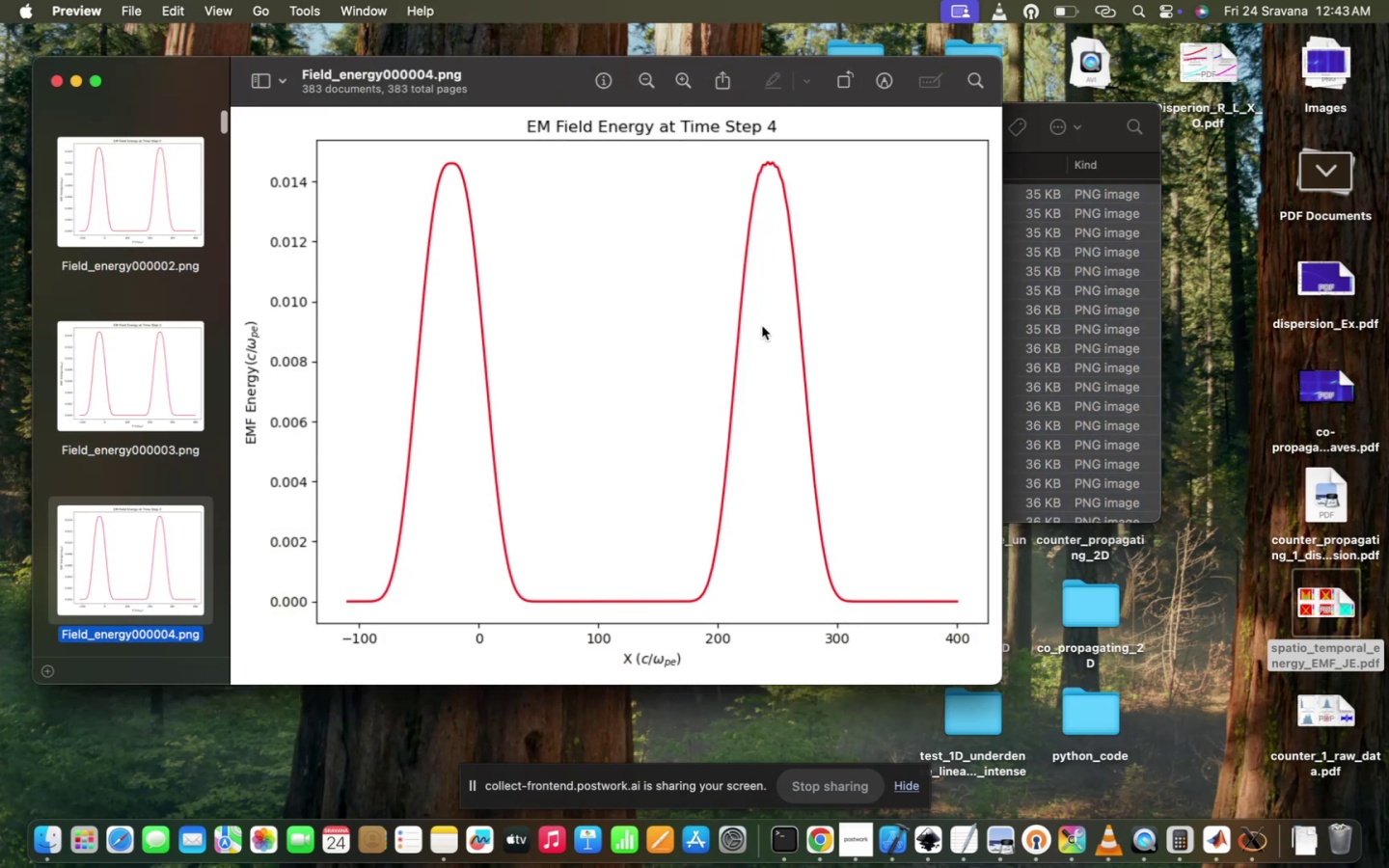 
hold_key(key=ArrowDown, duration=0.75)
 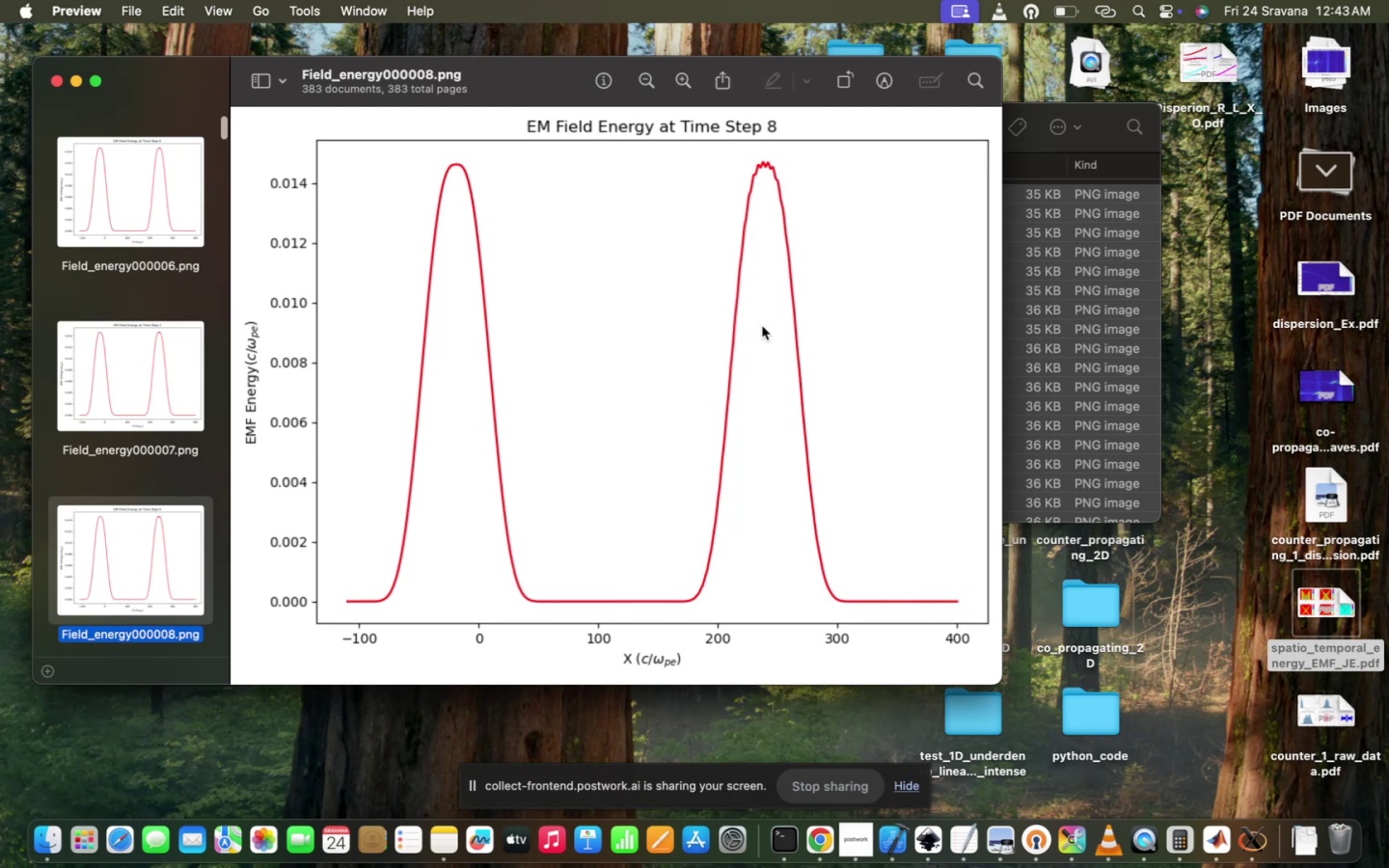 
hold_key(key=ArrowDown, duration=1.5)
 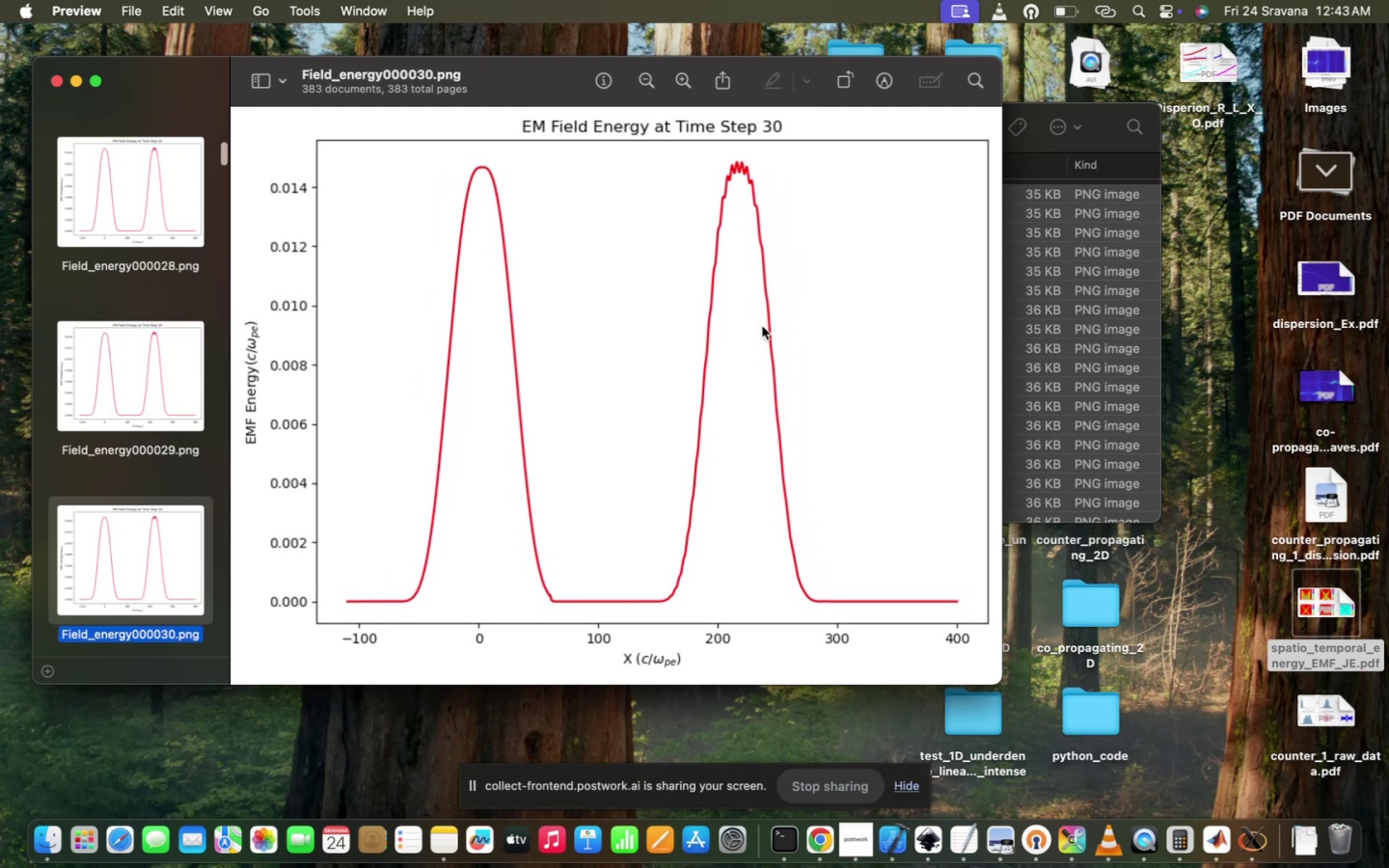 
hold_key(key=ArrowDown, duration=1.5)
 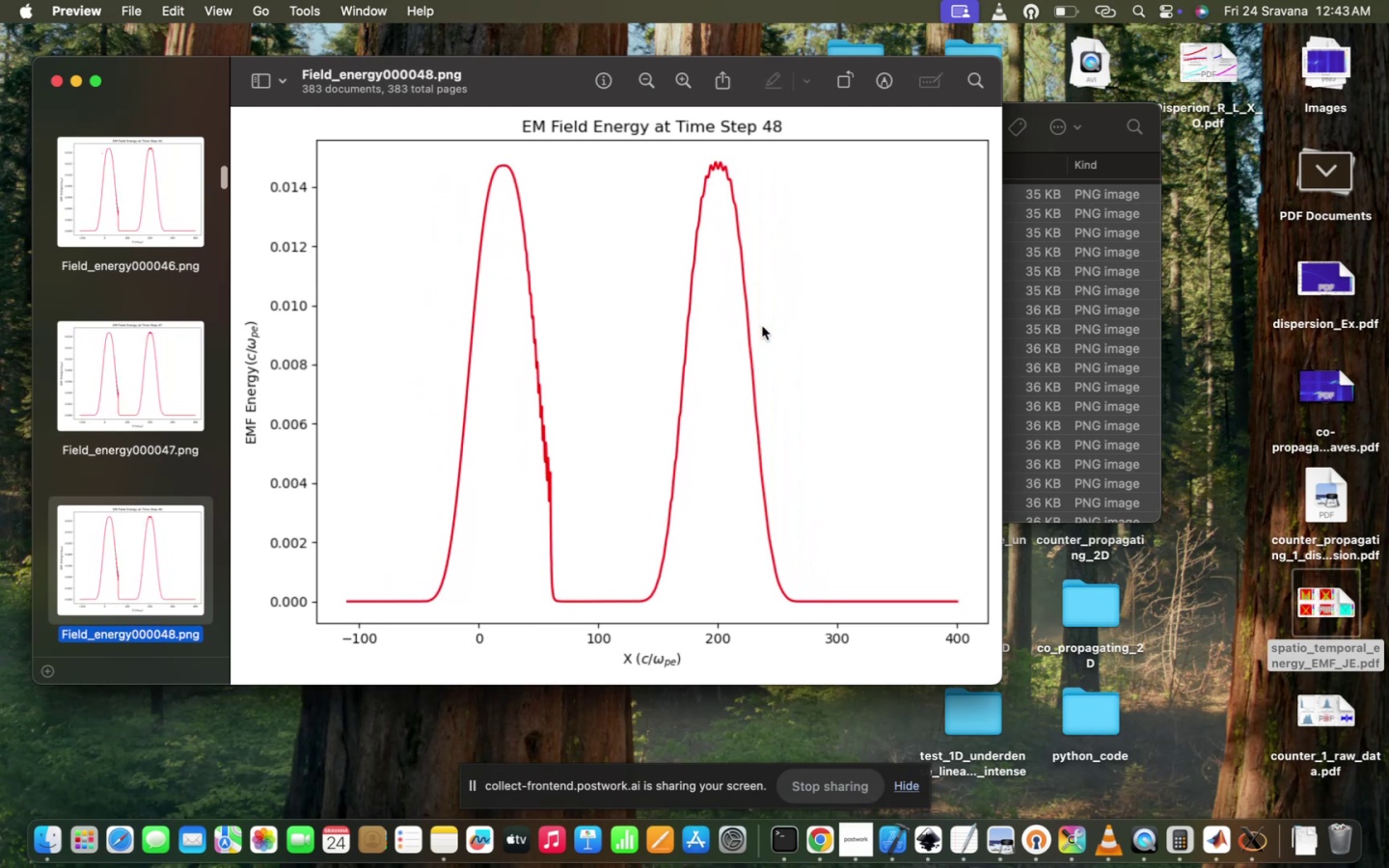 
hold_key(key=ArrowDown, duration=1.5)
 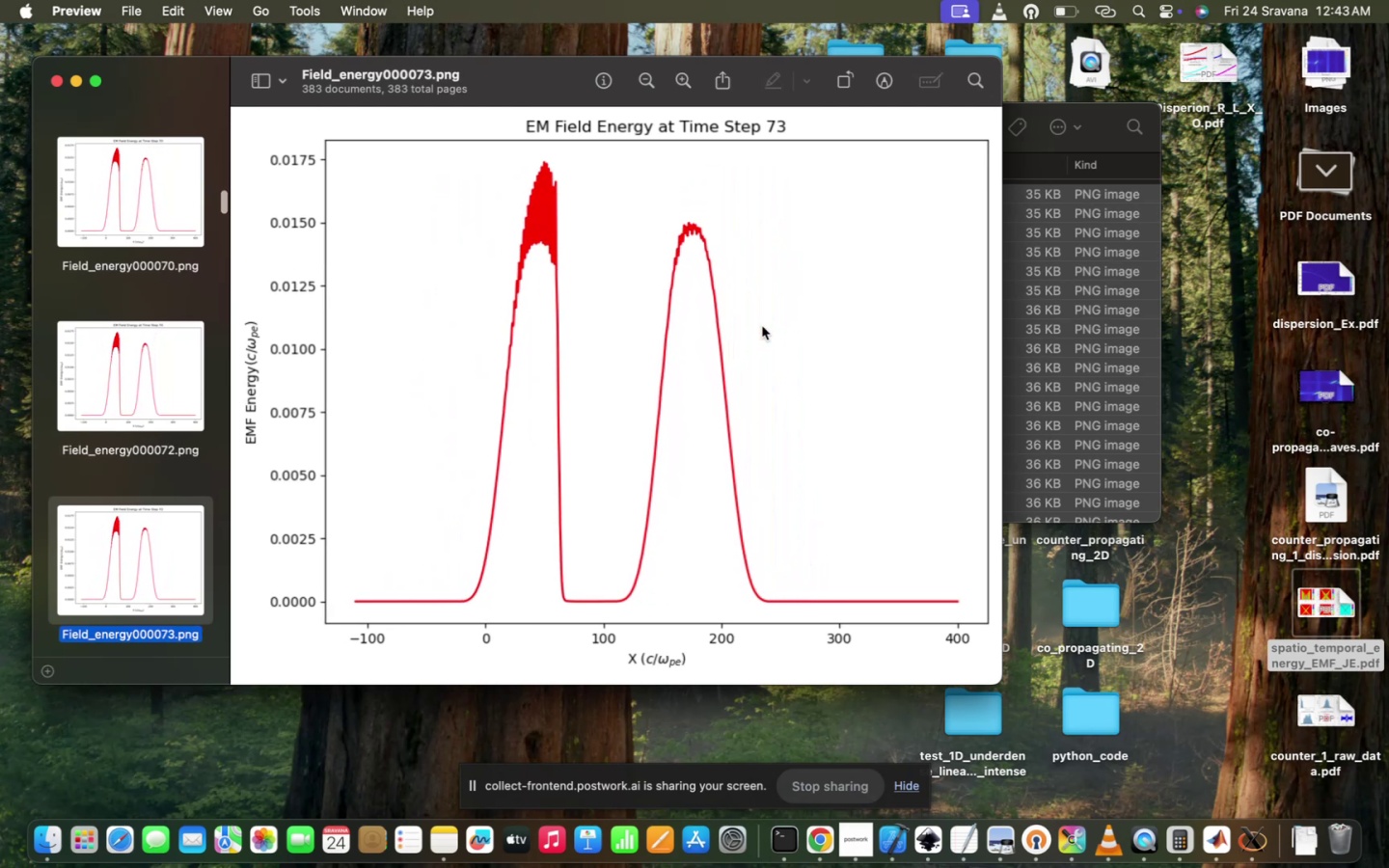 
hold_key(key=ArrowDown, duration=1.5)
 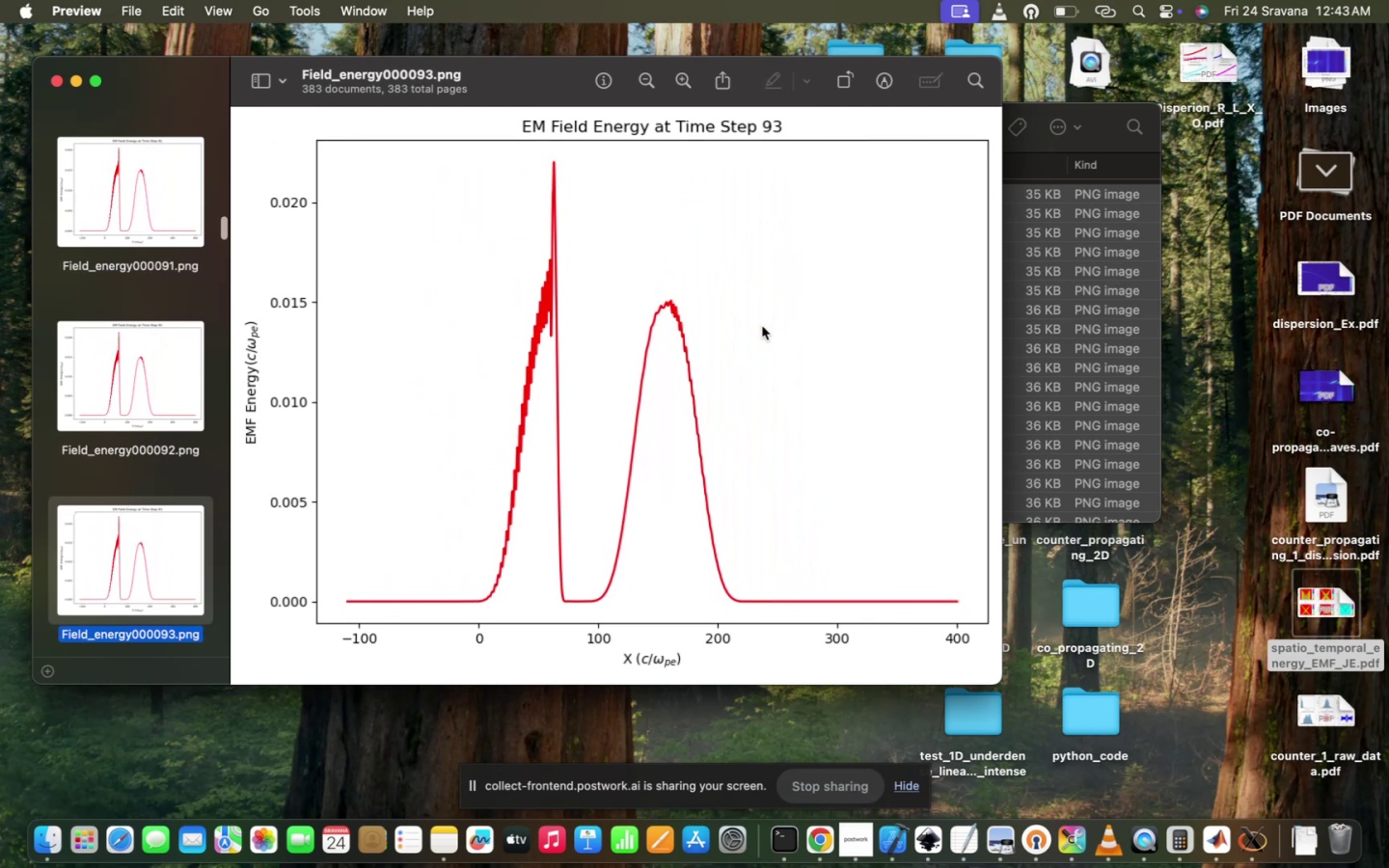 
hold_key(key=ArrowDown, duration=1.58)
 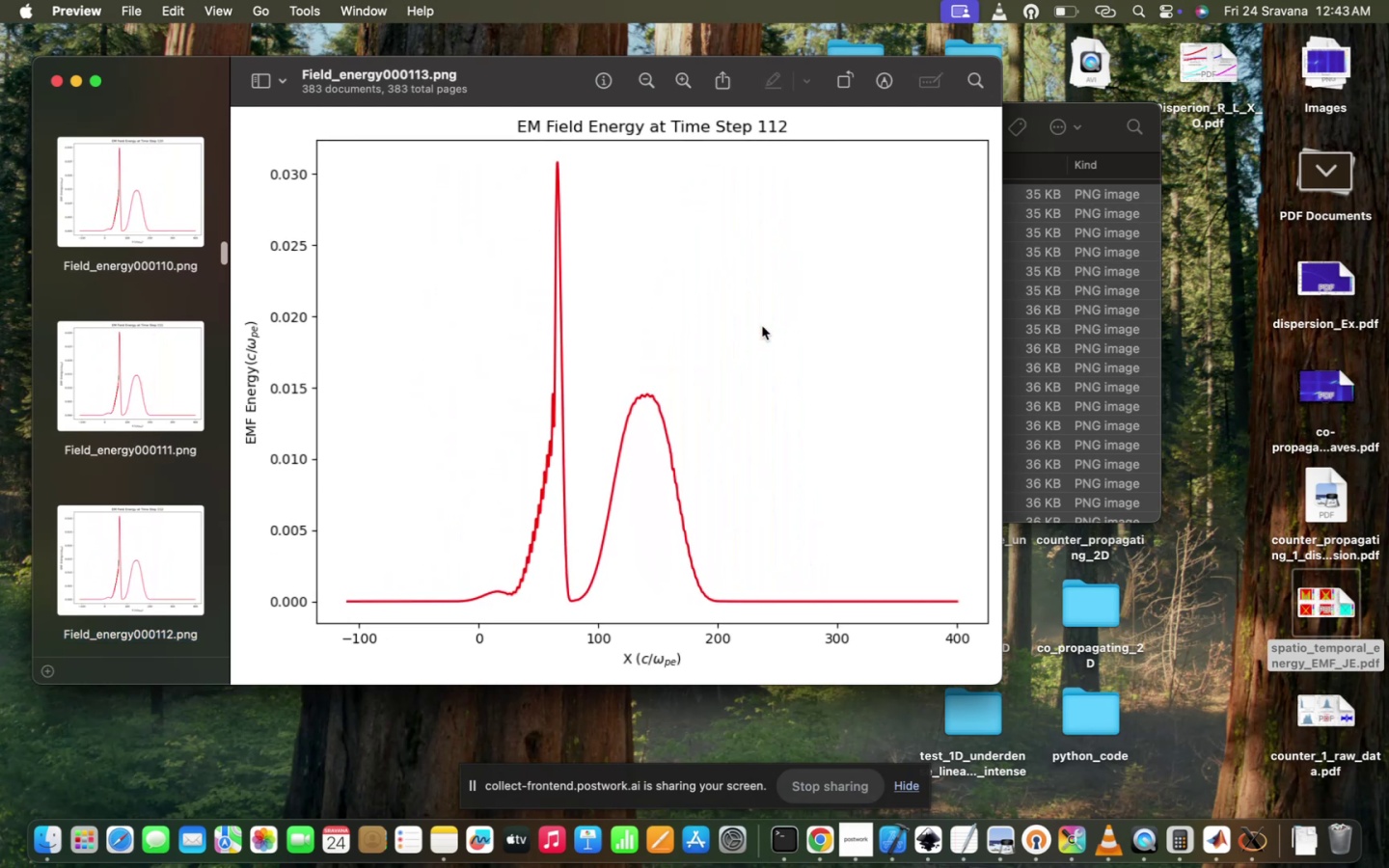 
hold_key(key=ArrowDown, duration=1.51)
 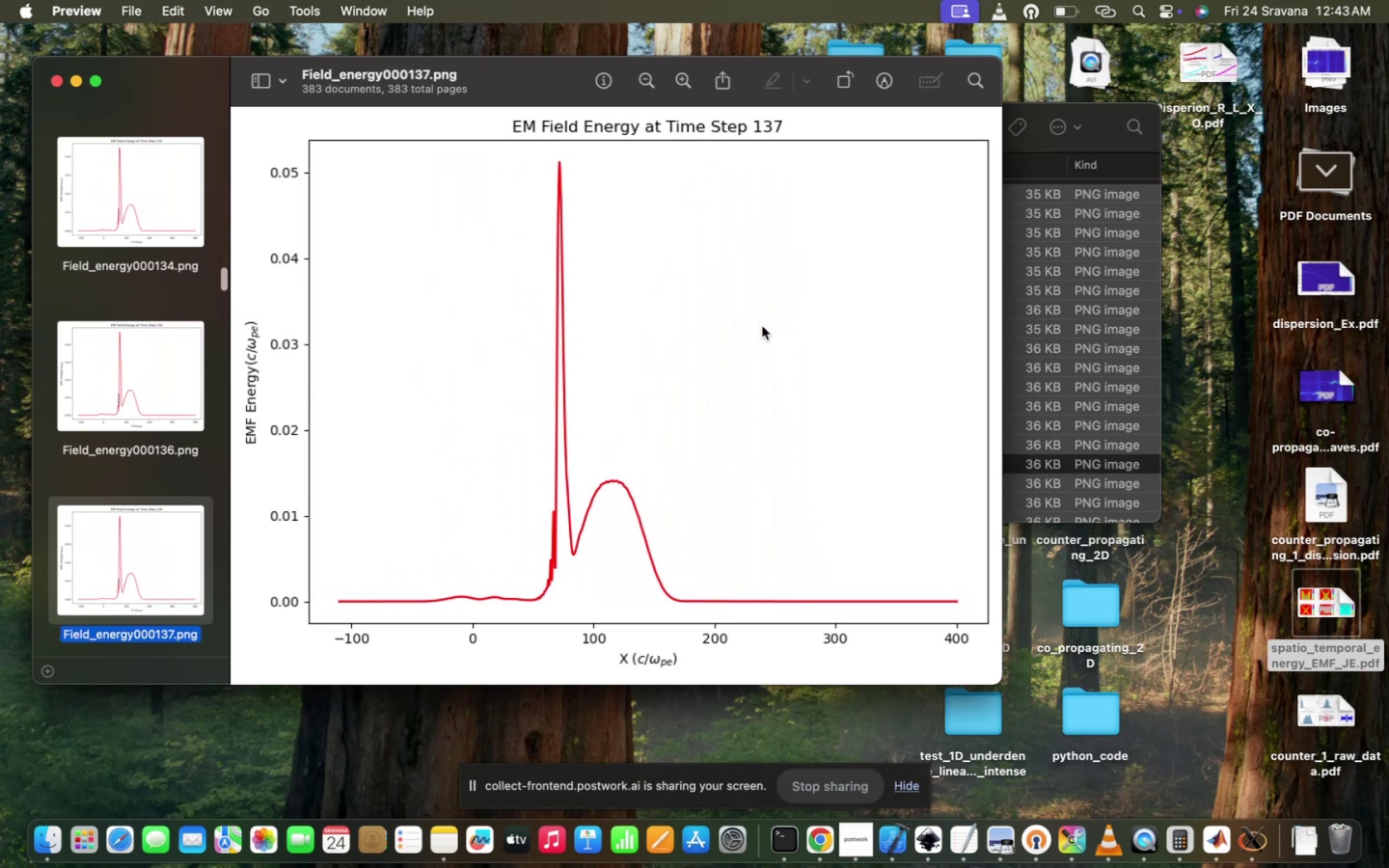 
hold_key(key=ArrowDown, duration=1.5)
 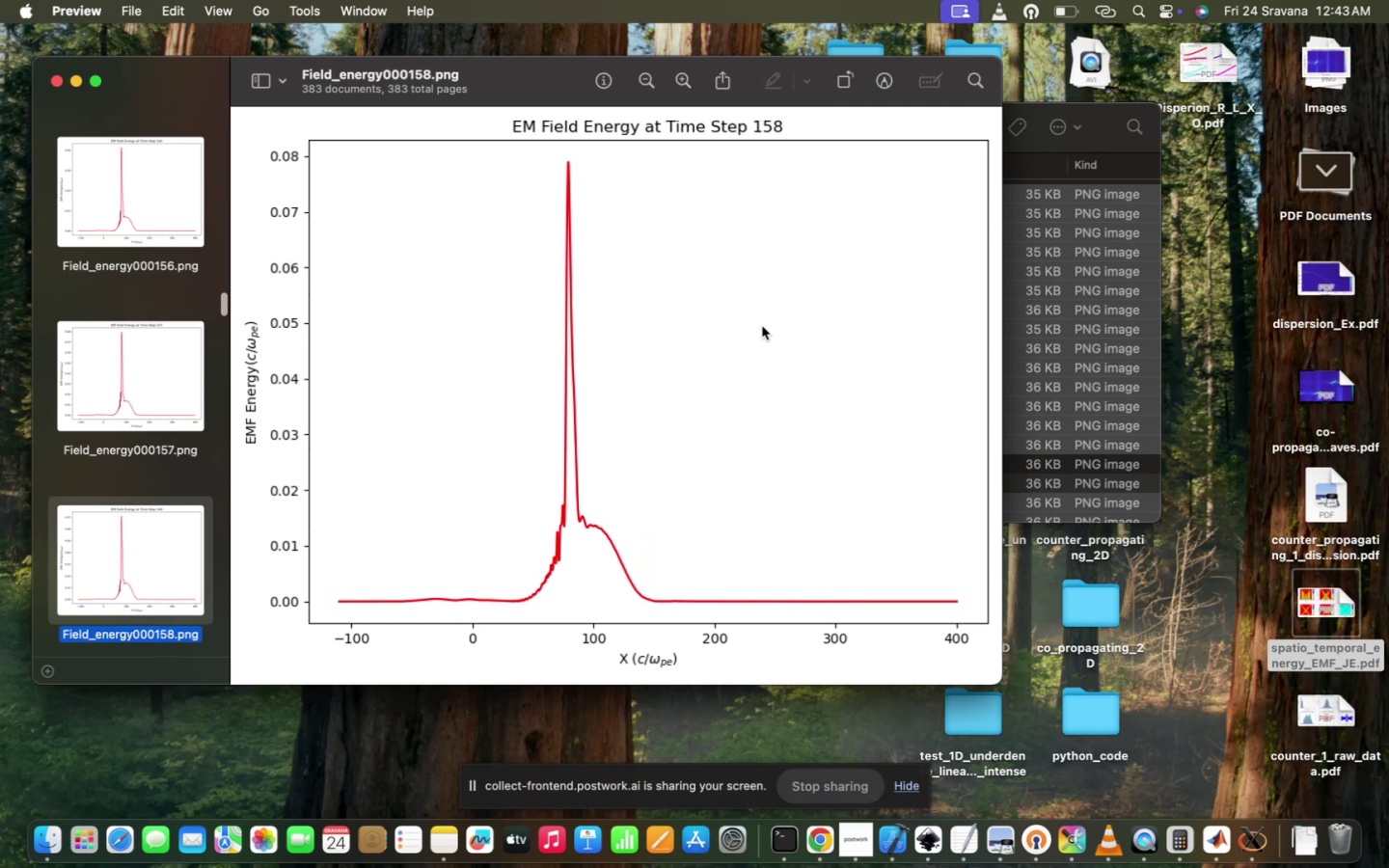 
hold_key(key=ArrowDown, duration=1.5)
 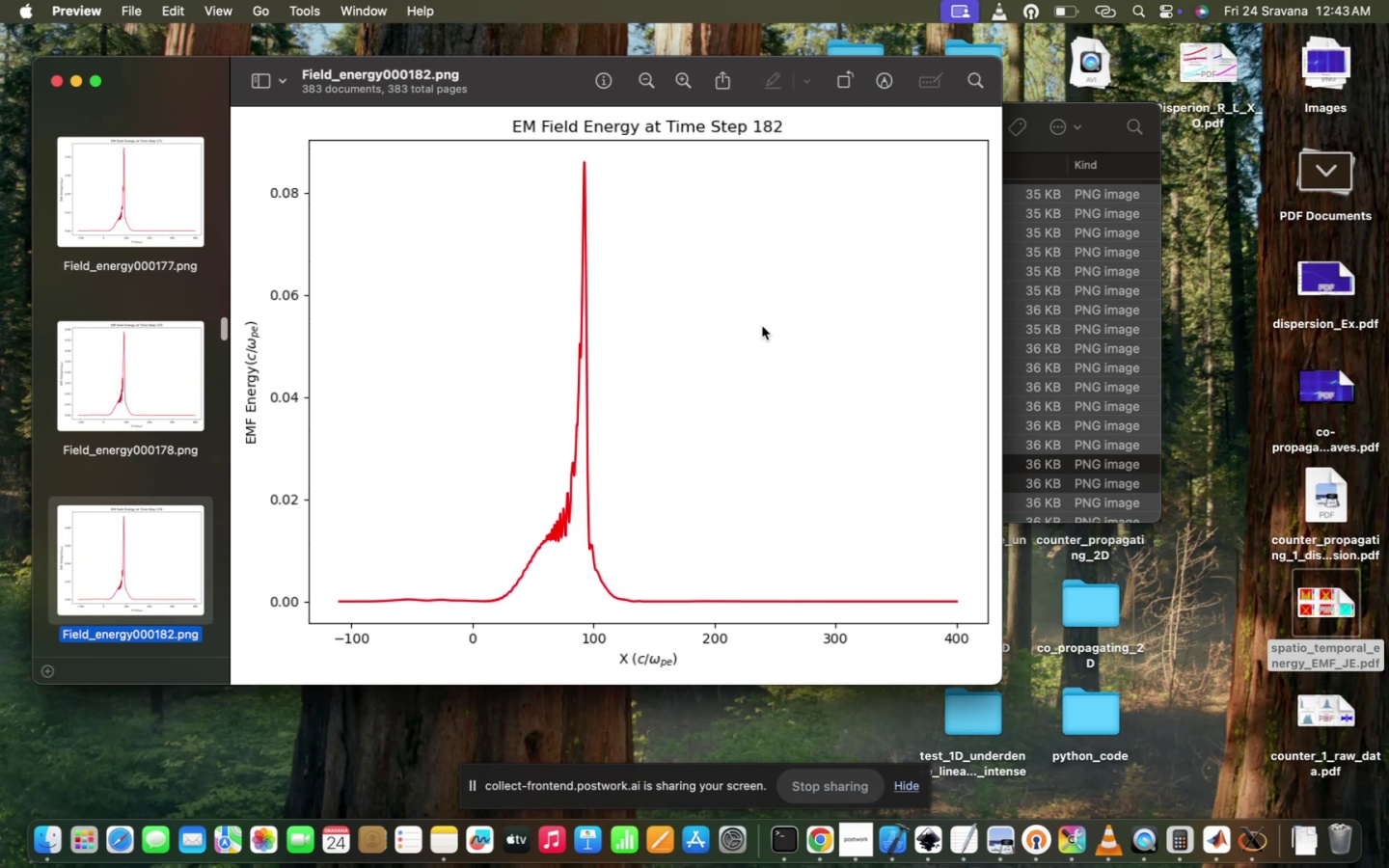 
hold_key(key=ArrowDown, duration=1.51)
 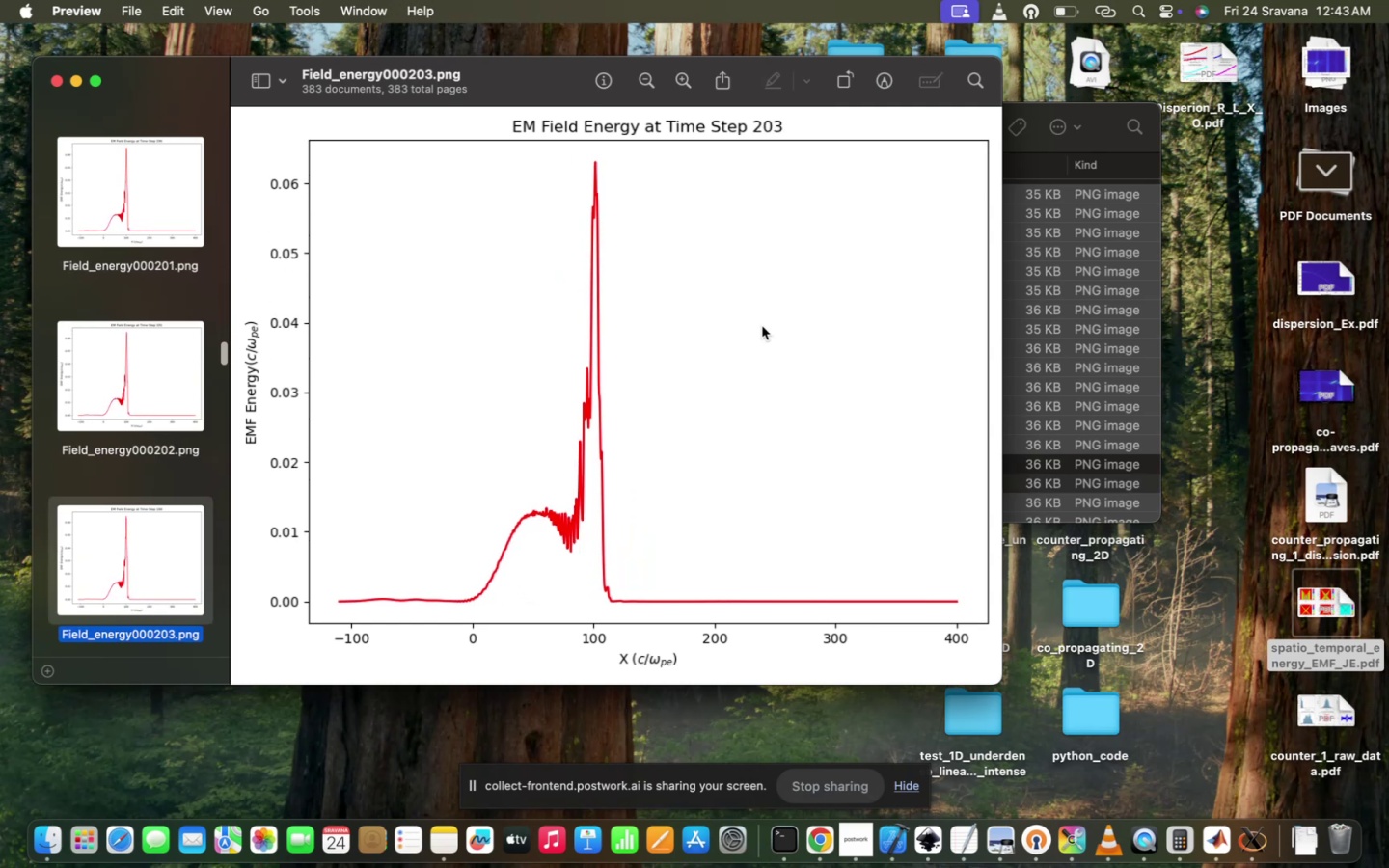 
hold_key(key=ArrowDown, duration=1.58)
 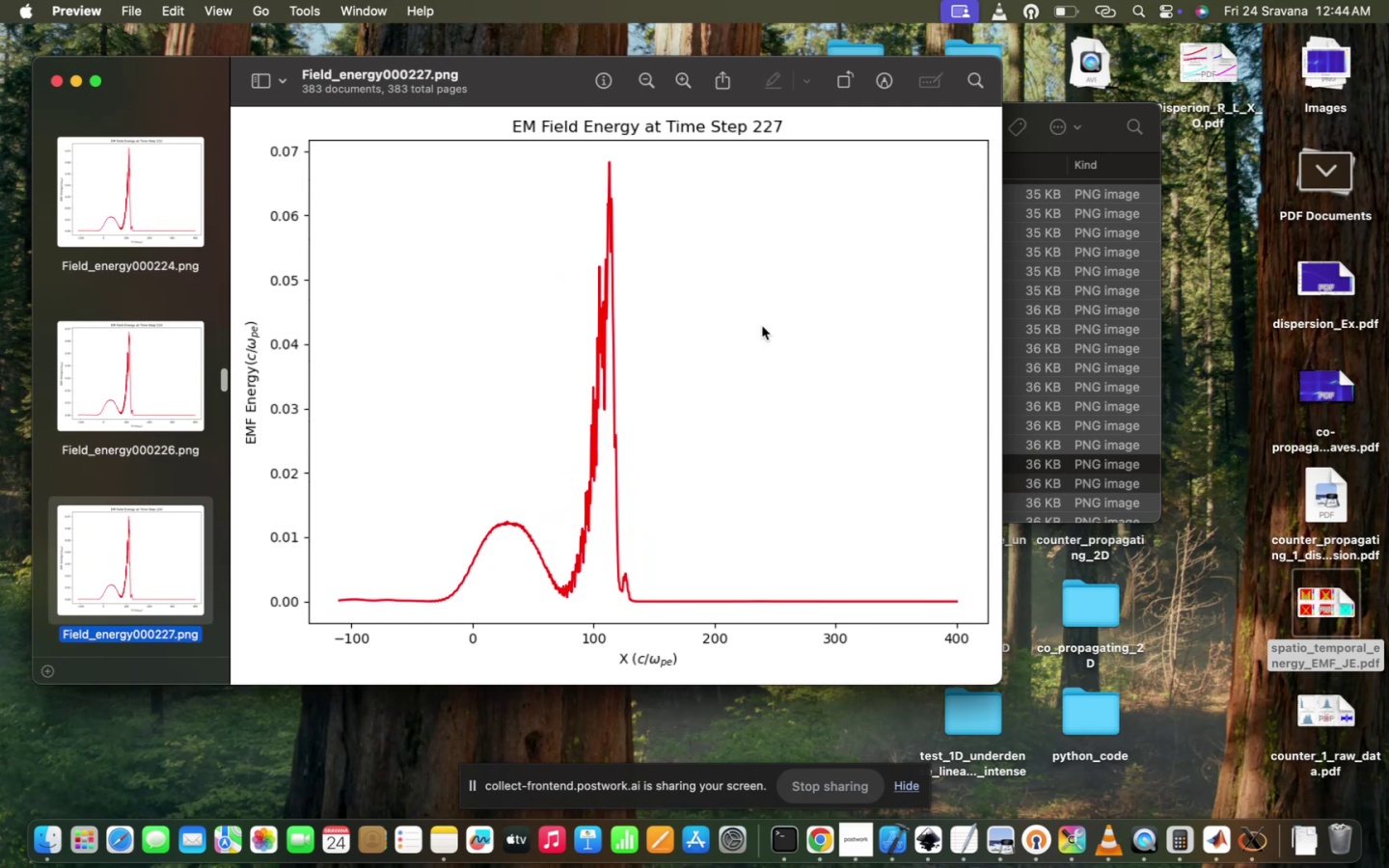 
hold_key(key=ArrowDown, duration=1.5)
 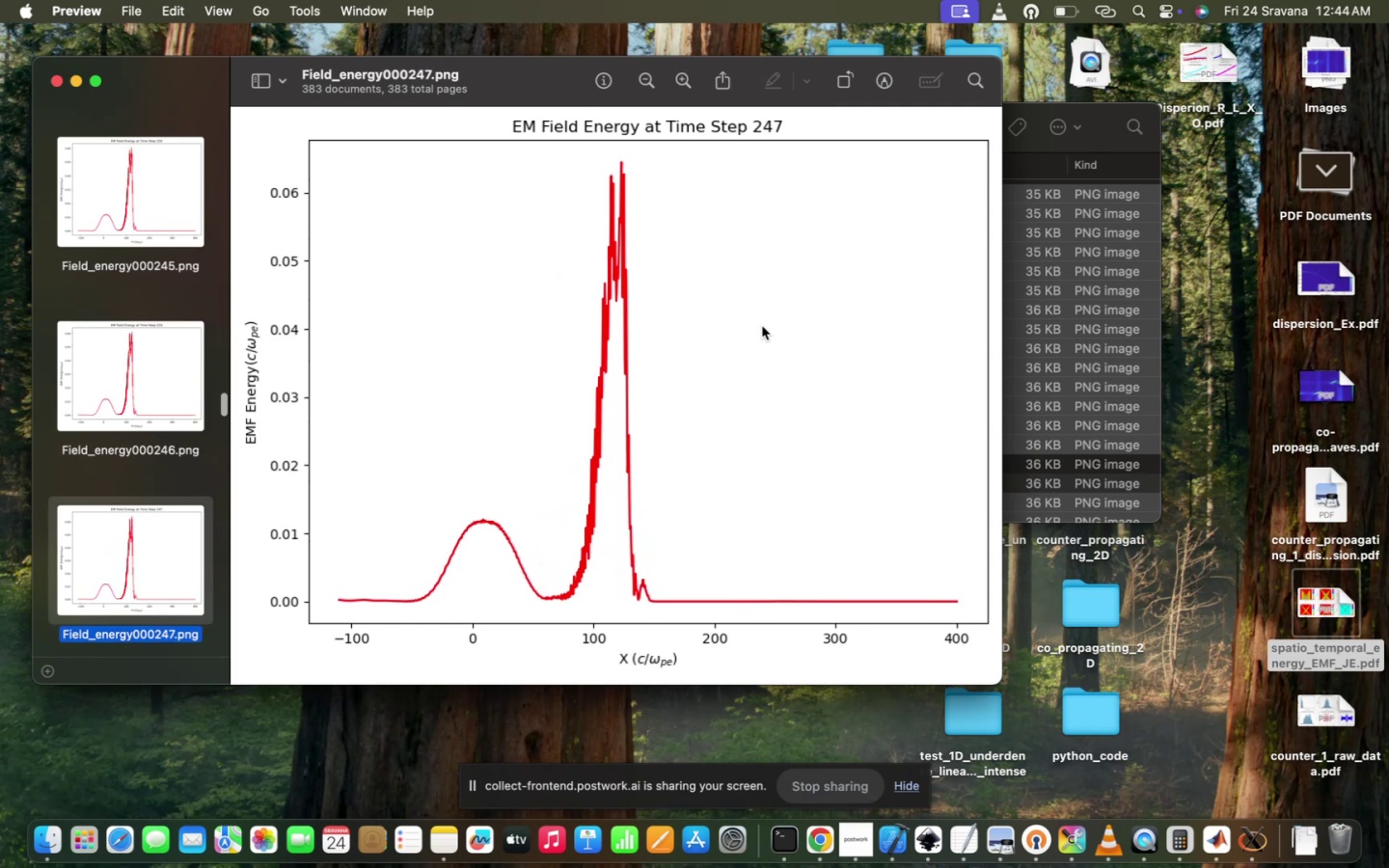 
hold_key(key=ArrowDown, duration=1.5)
 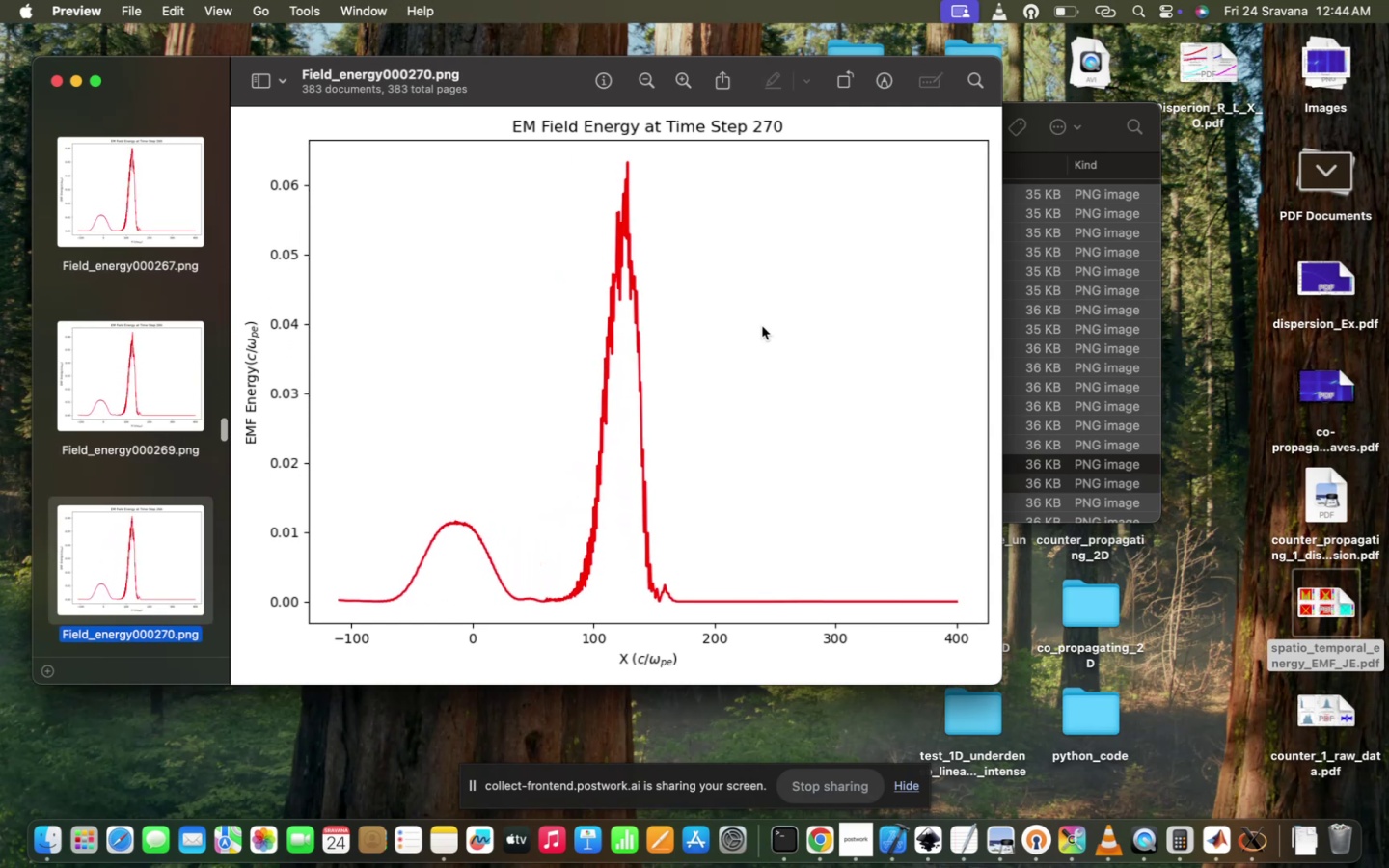 
hold_key(key=ArrowDown, duration=1.5)
 